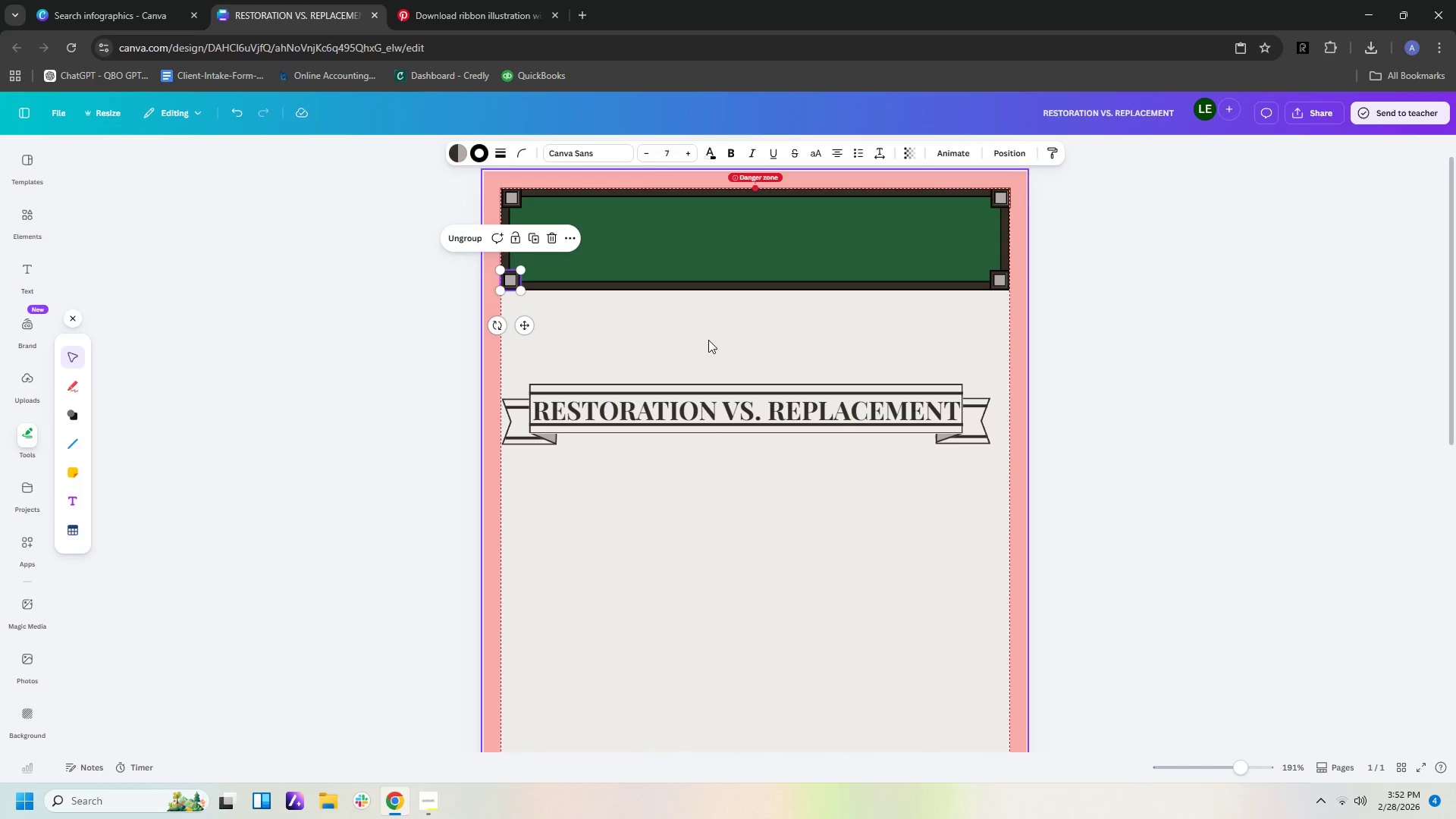 
left_click([708, 340])
 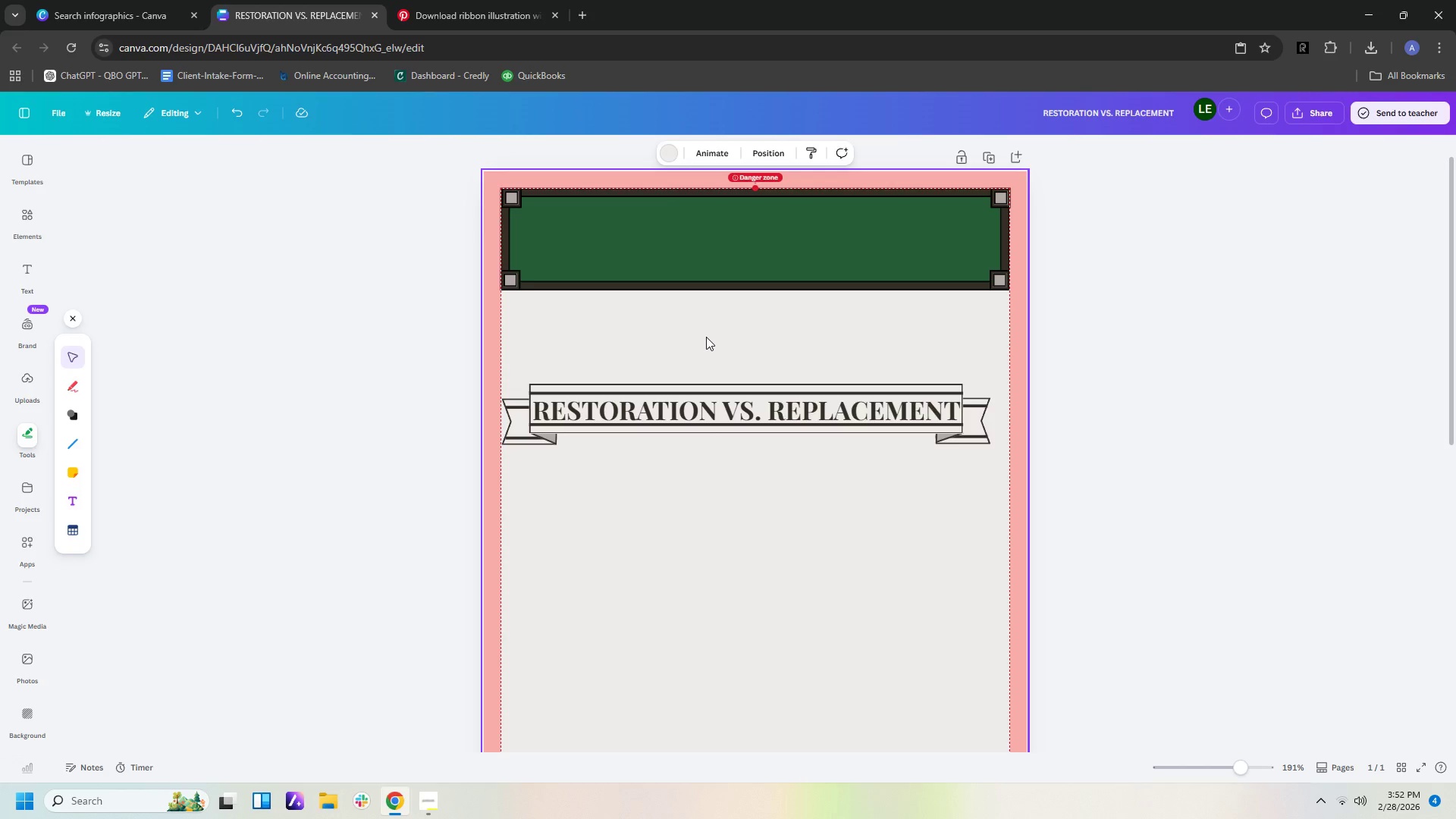 
wait(9.81)
 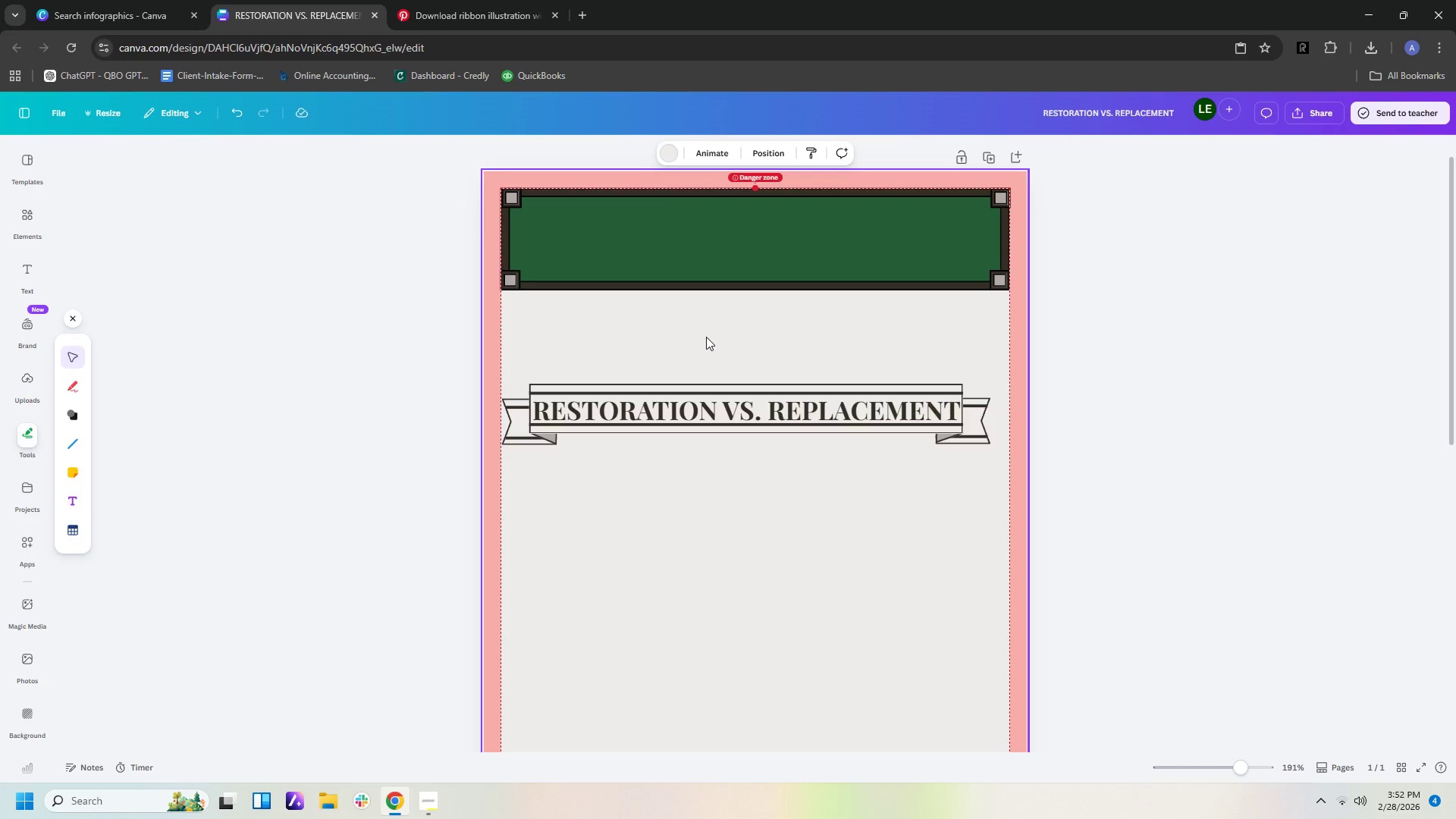 
left_click([505, 234])
 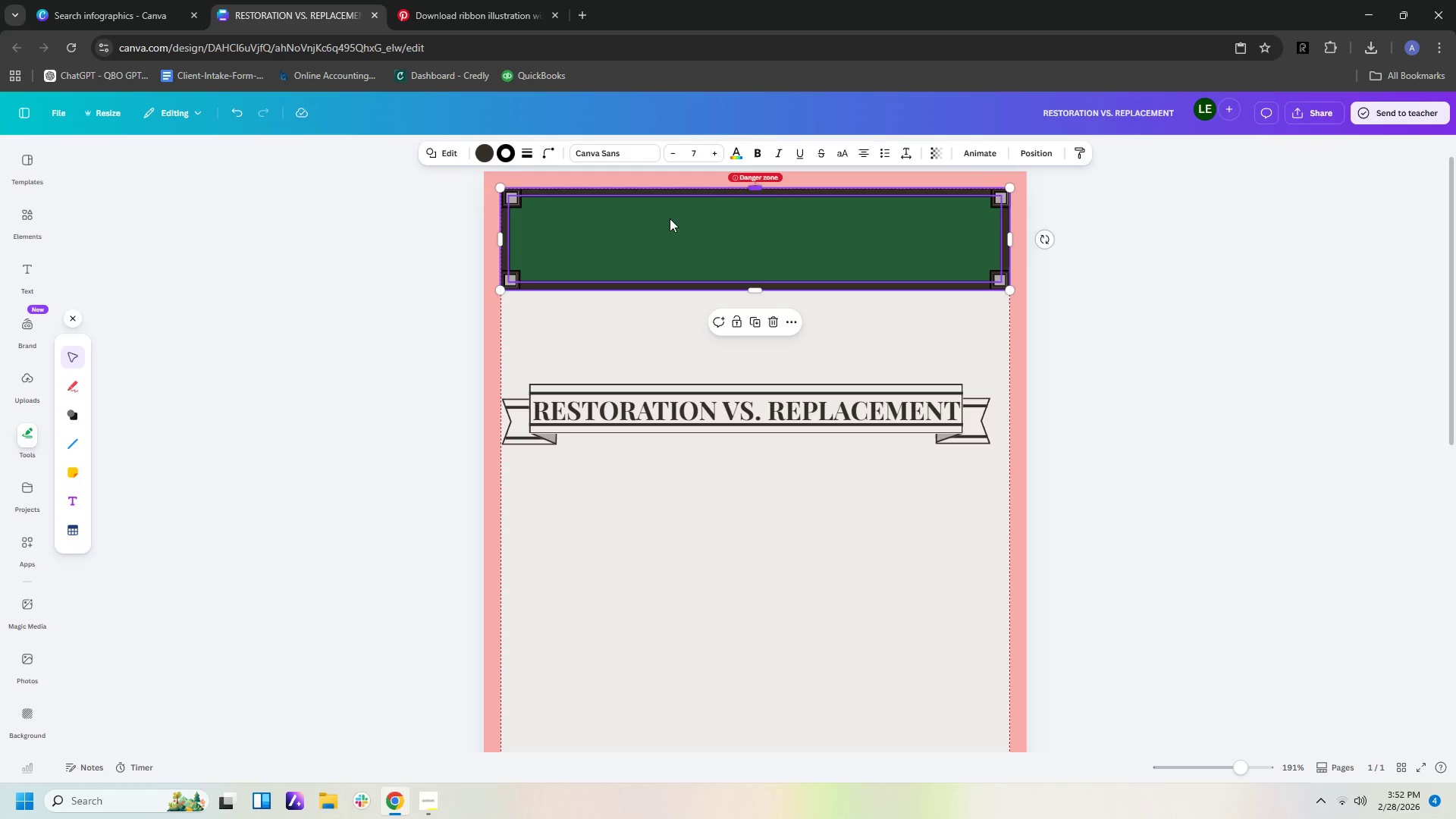 
scroll: coordinate [848, 337], scroll_direction: up, amount: 2.0
 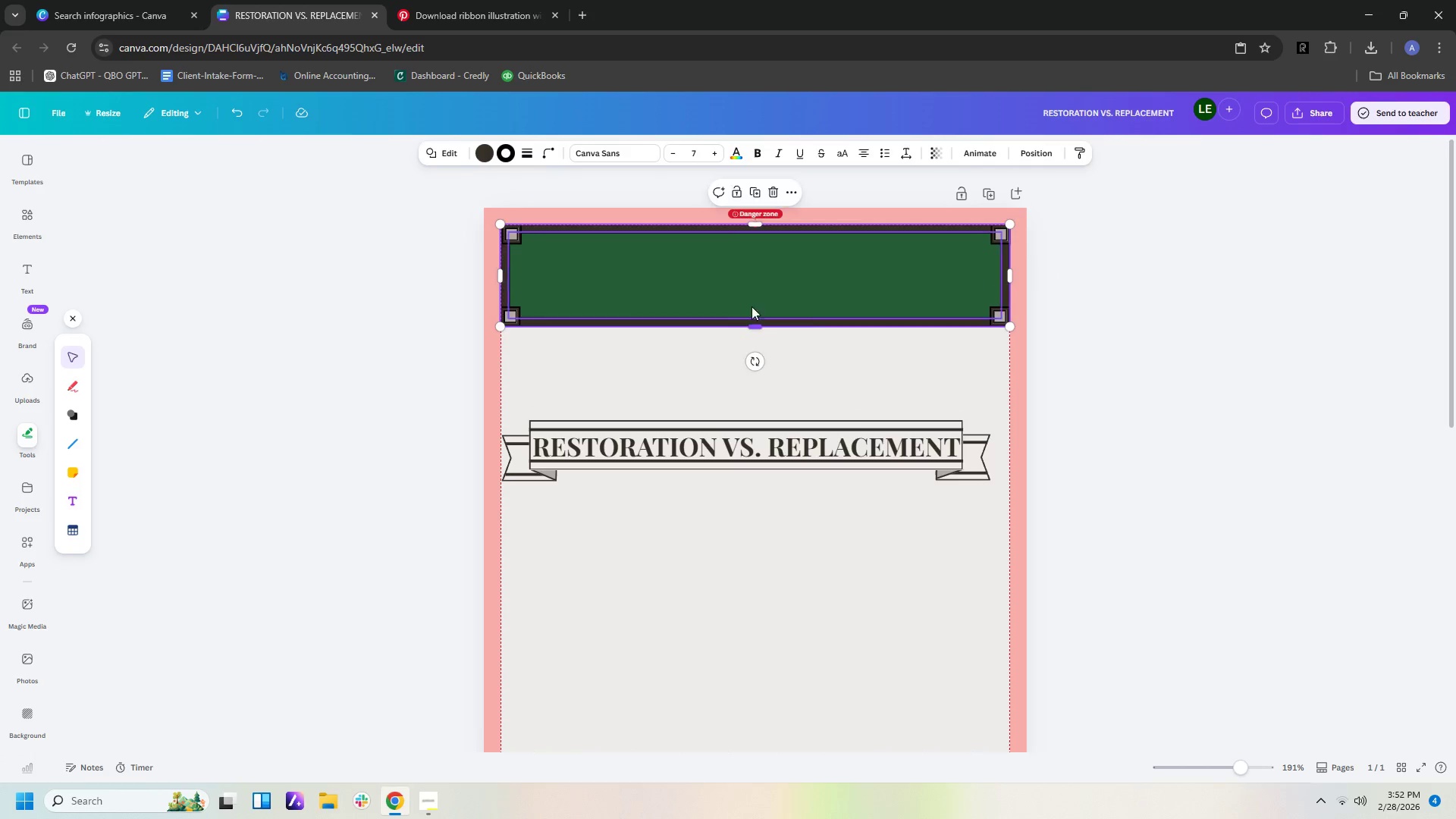 
left_click([644, 293])
 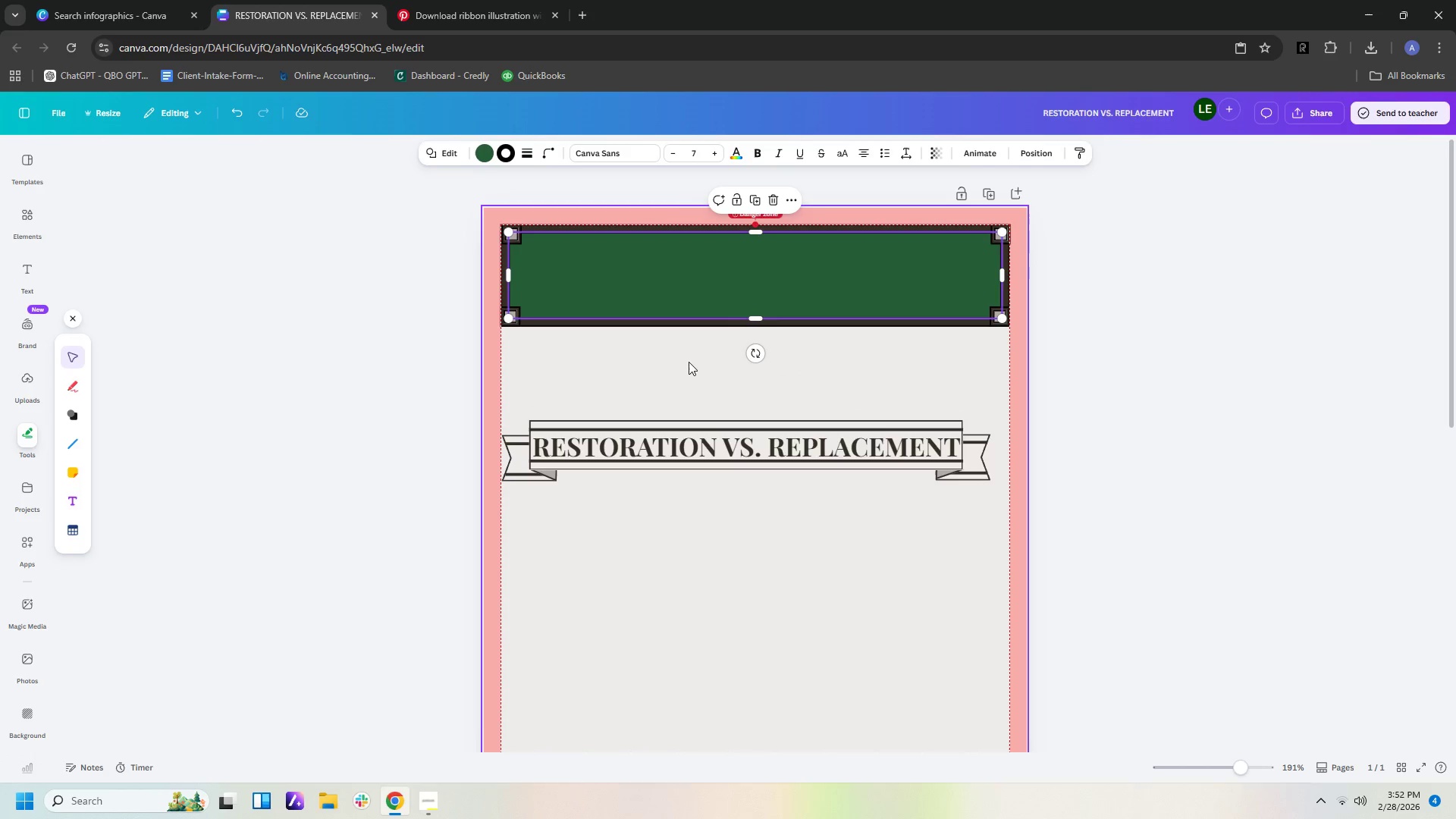 
left_click([689, 362])
 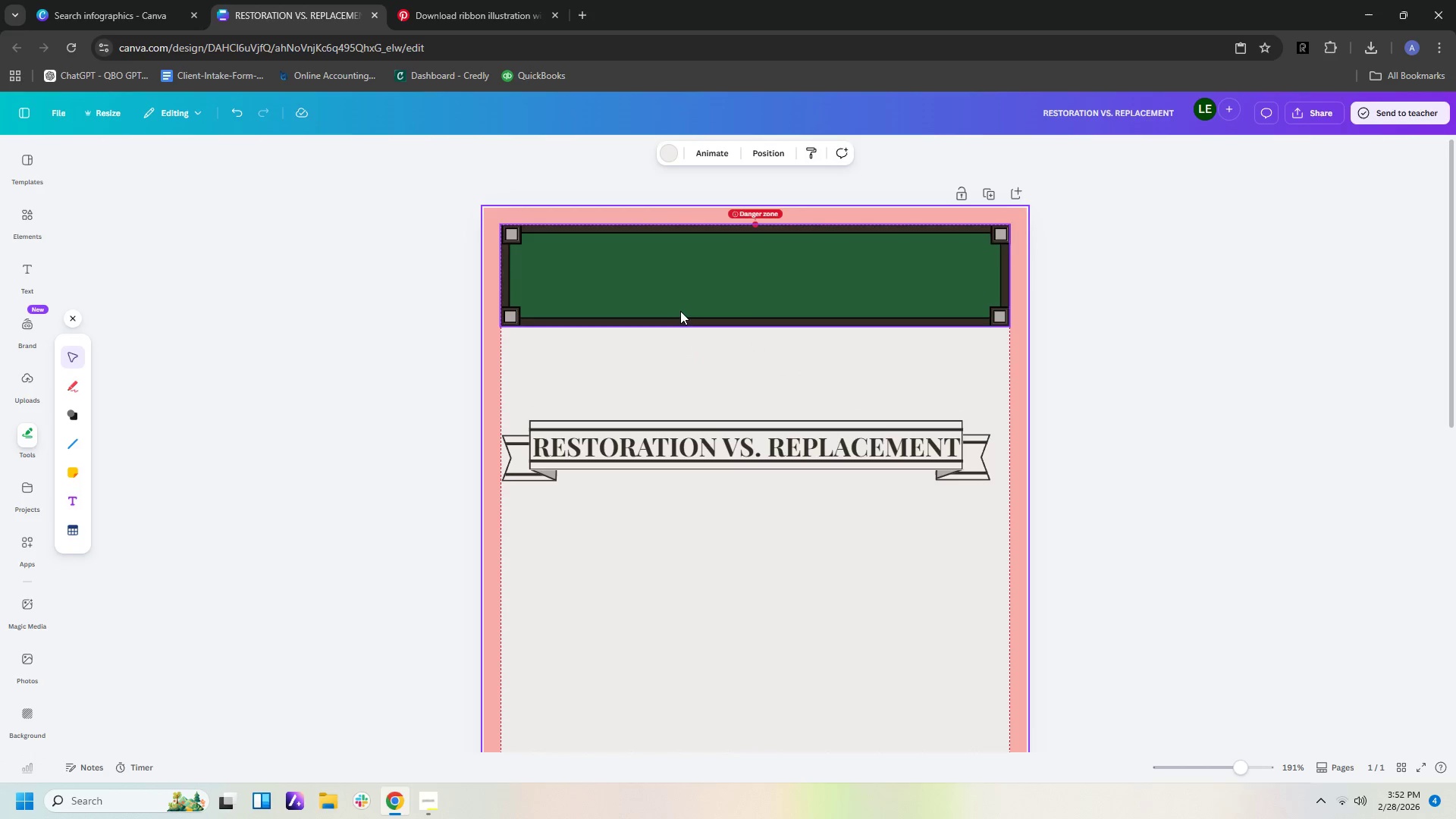 
left_click([679, 310])
 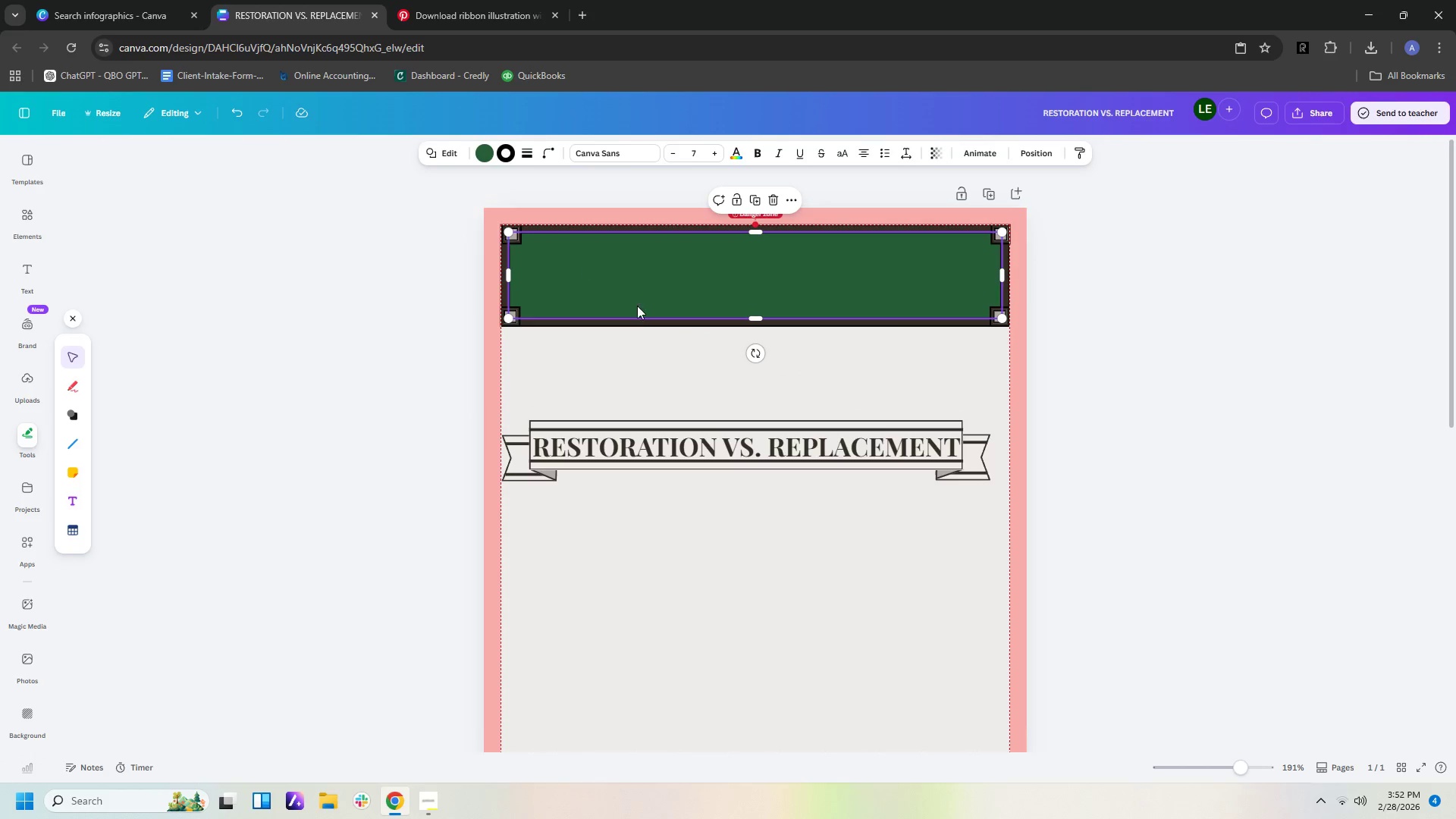 
left_click([651, 353])
 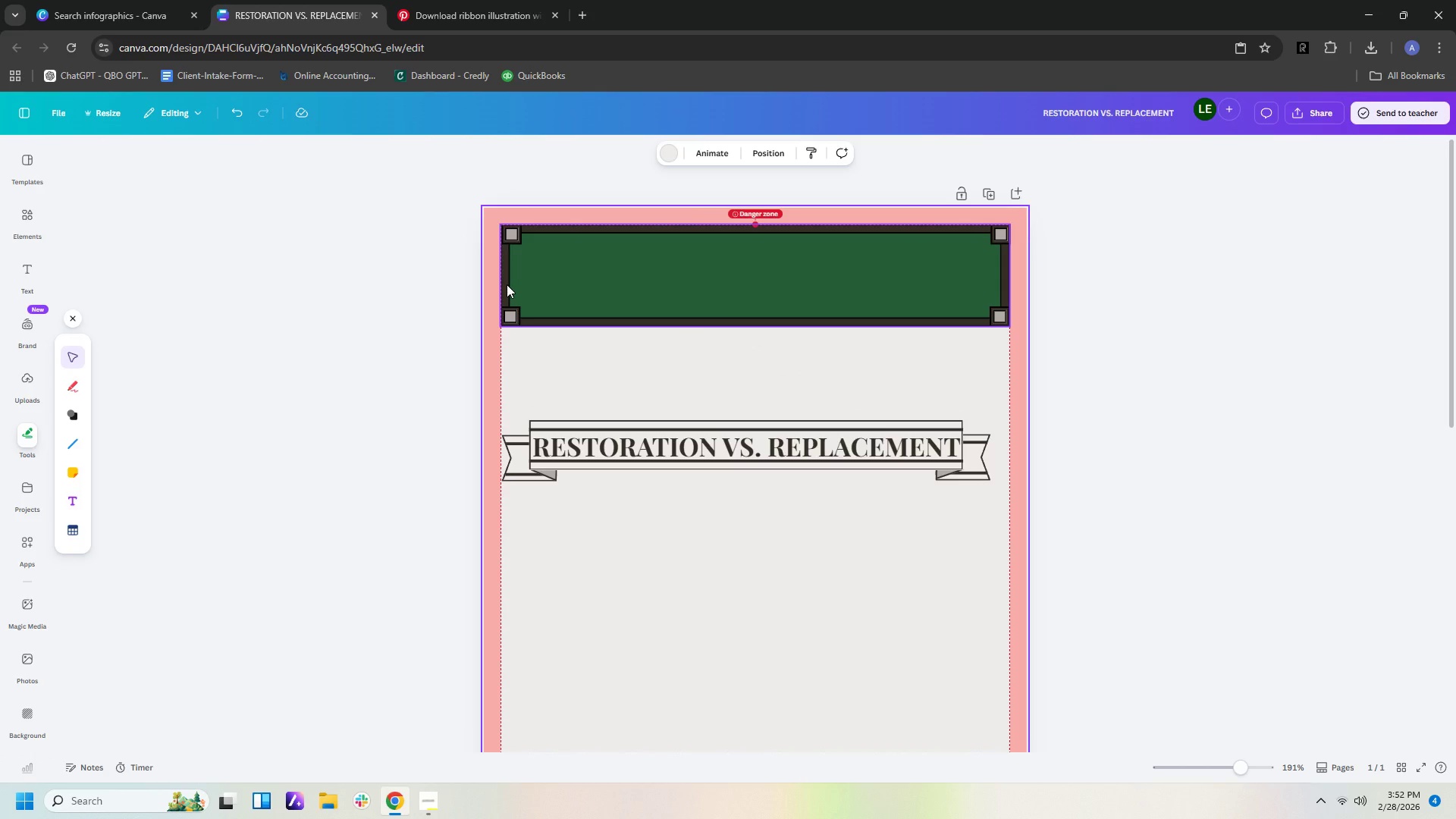 
left_click([507, 284])
 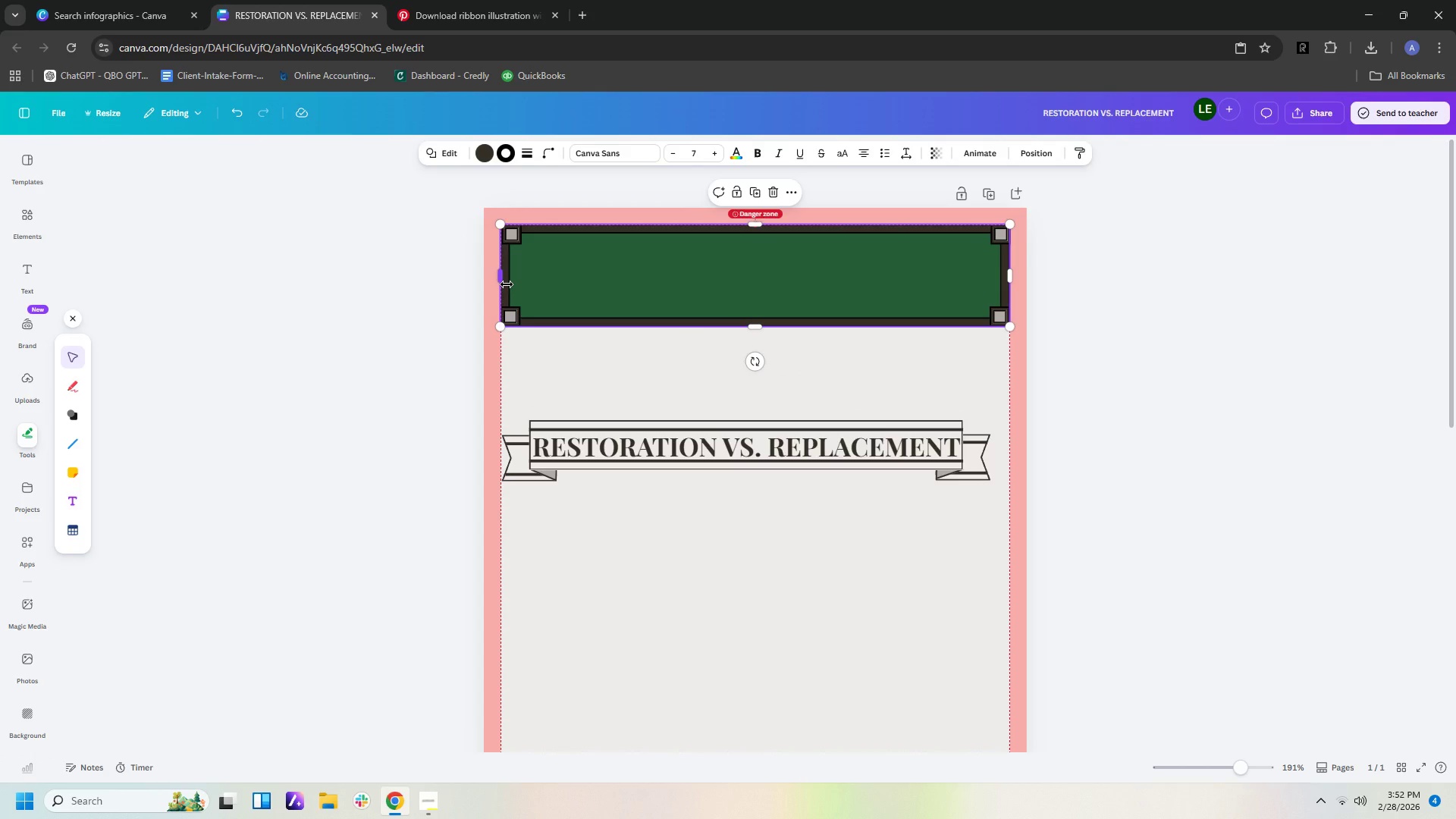 
key(Control+C)
 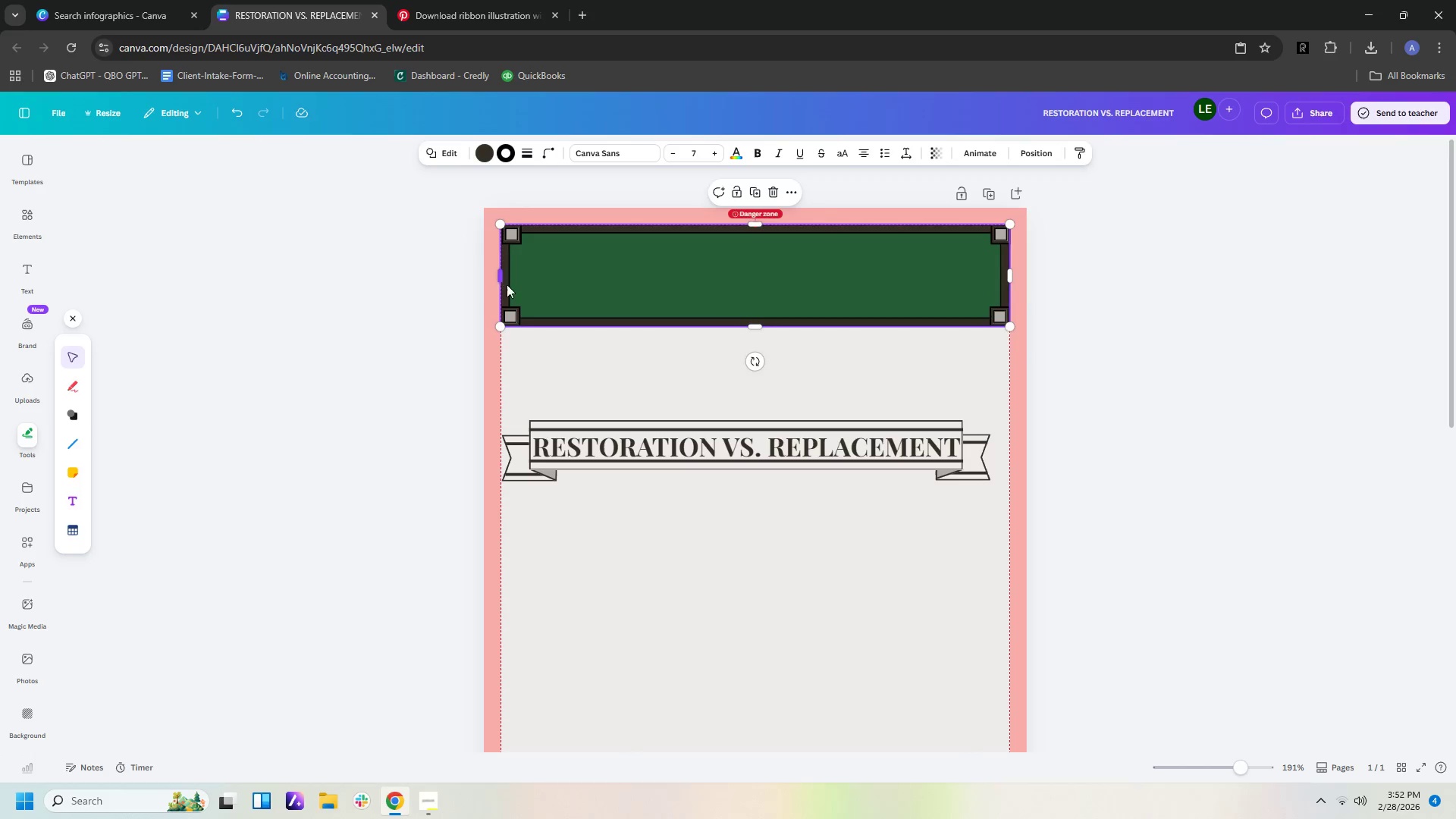 
key(Control+V)
 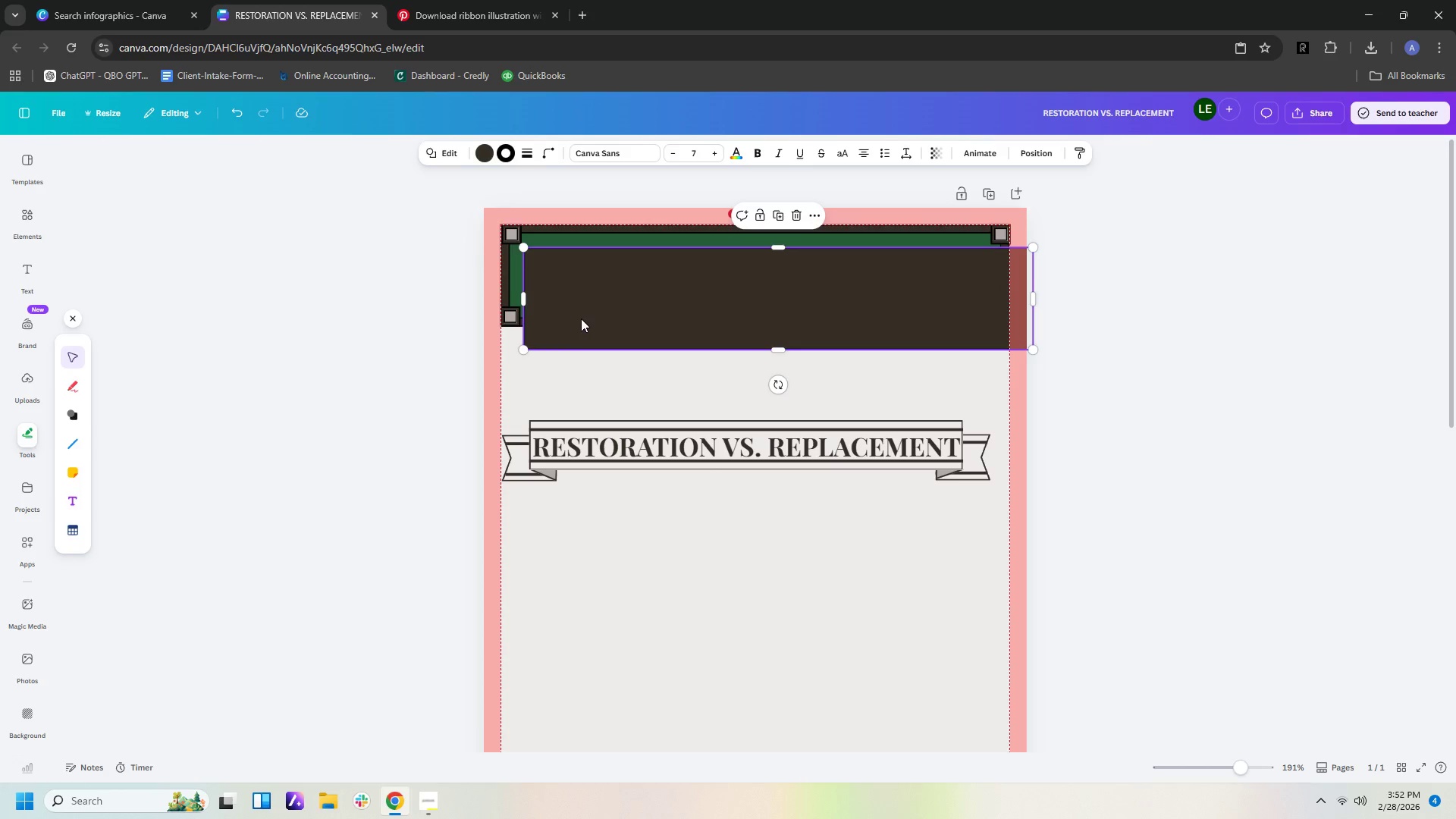 
left_click_drag(start_coordinate=[581, 318], to_coordinate=[560, 400])
 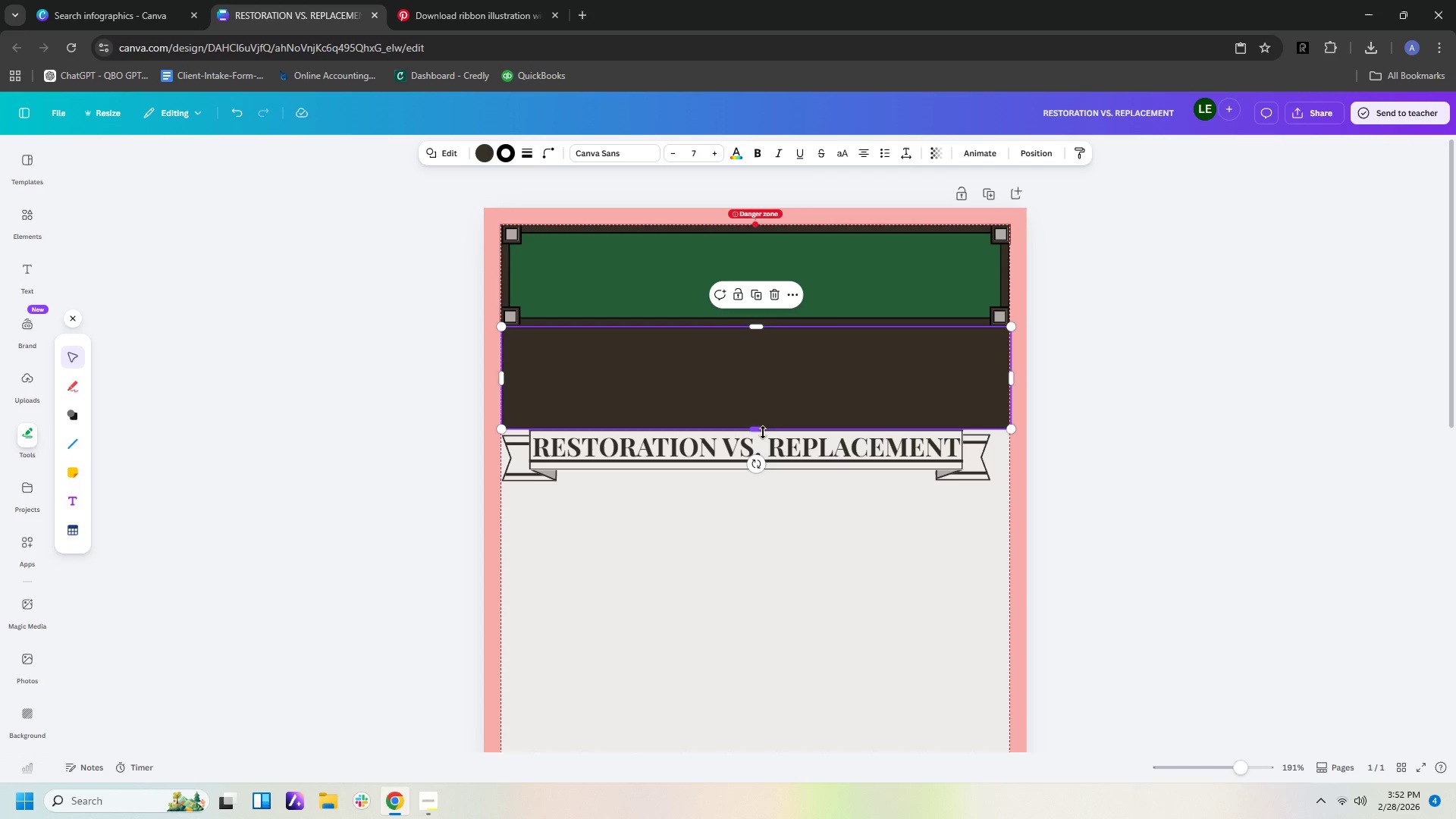 
left_click_drag(start_coordinate=[758, 430], to_coordinate=[793, 727])
 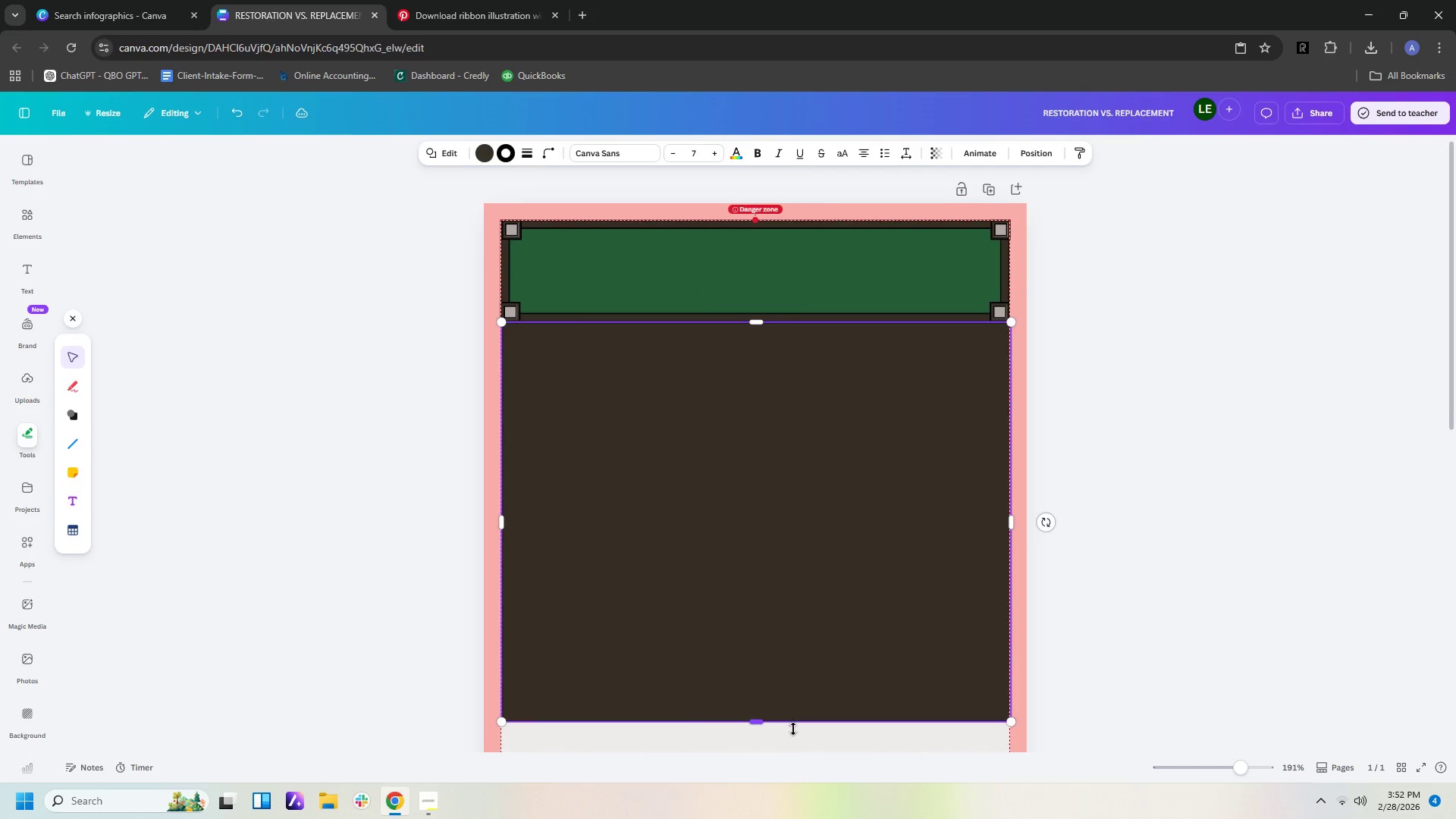 
scroll: coordinate [793, 729], scroll_direction: down, amount: 4.0
 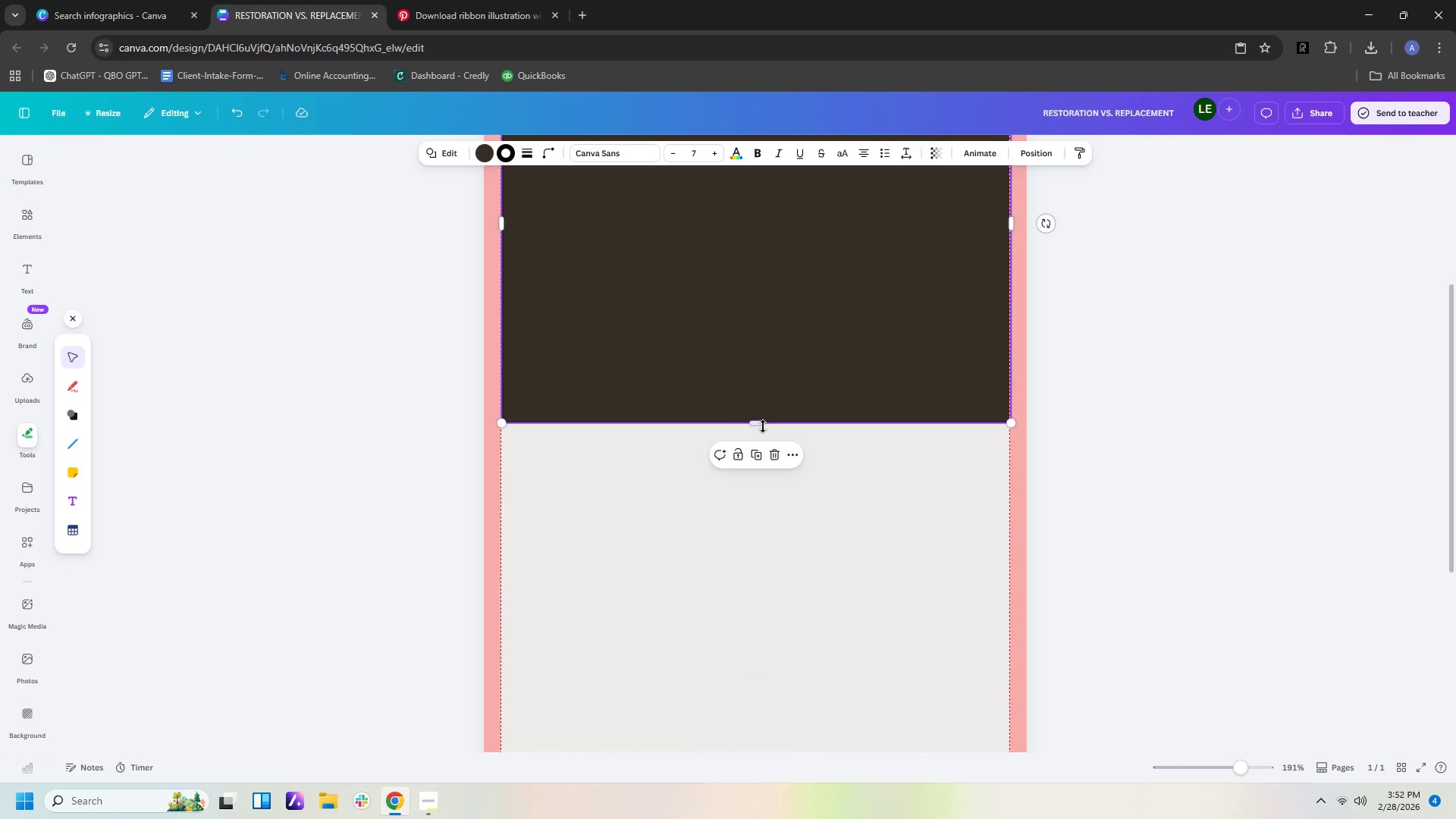 
left_click_drag(start_coordinate=[763, 421], to_coordinate=[761, 667])
 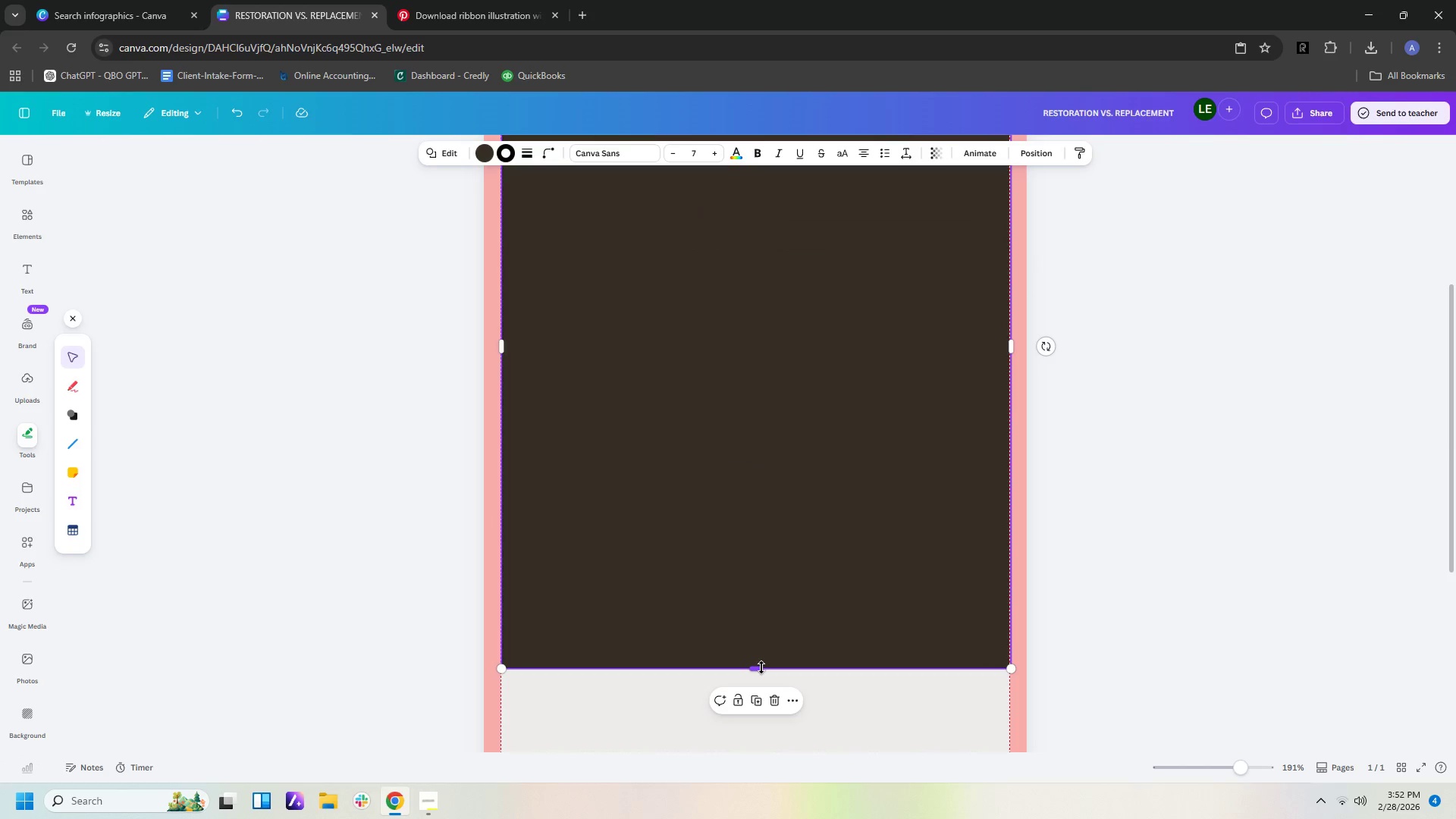 
wait(6.62)
 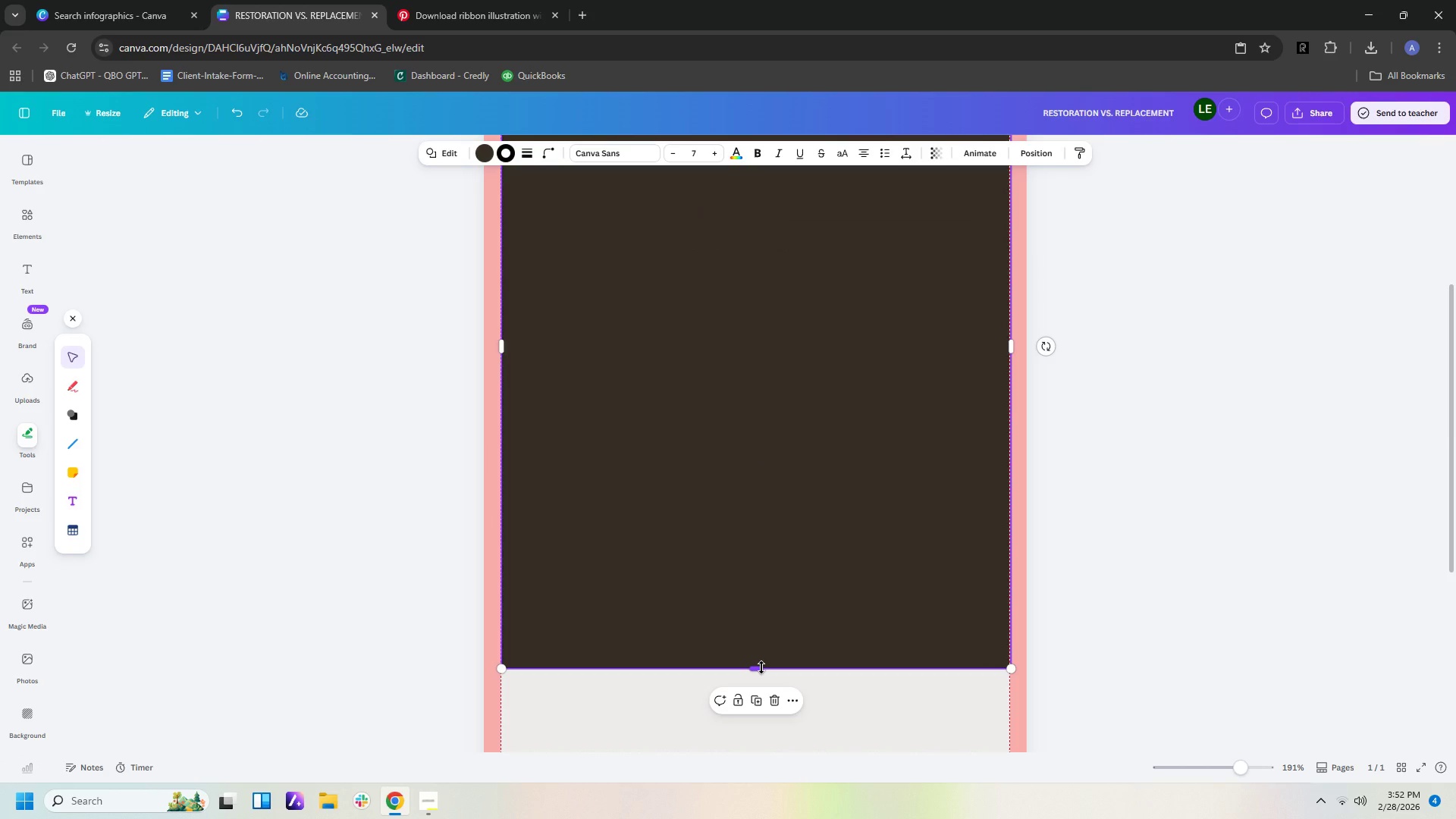 
left_click_drag(start_coordinate=[762, 672], to_coordinate=[763, 744])
 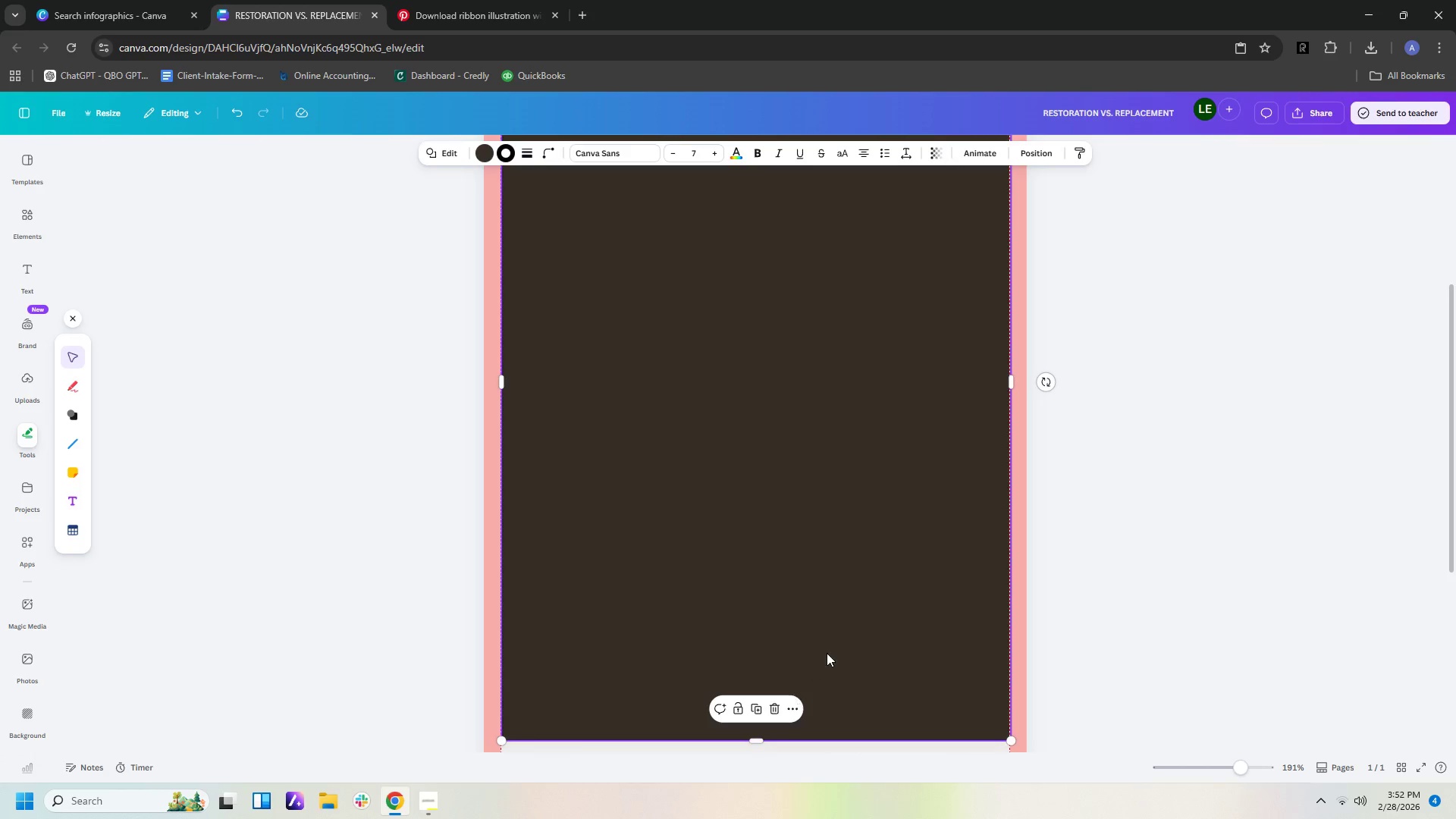 
scroll: coordinate [827, 653], scroll_direction: down, amount: 6.0
 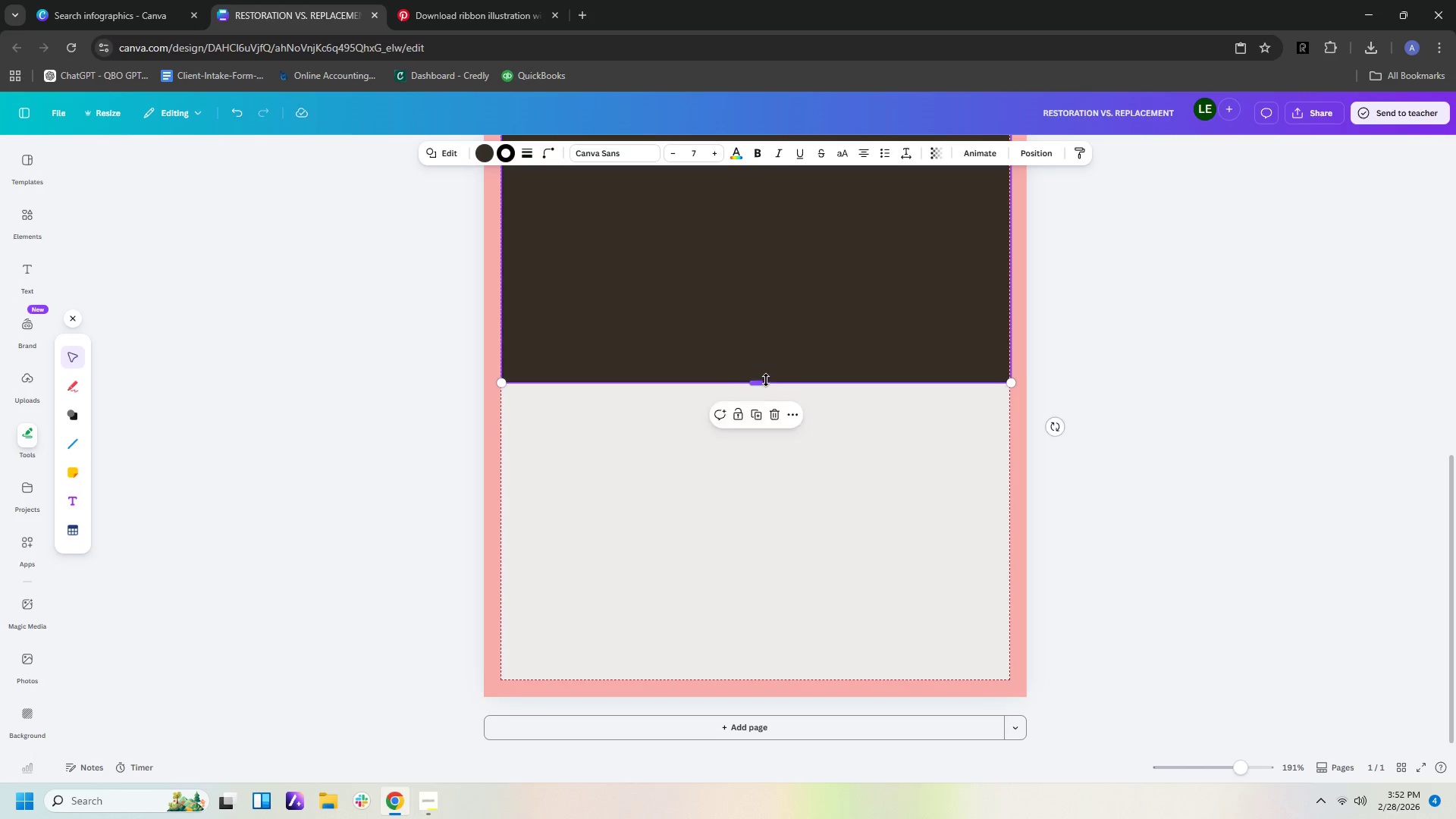 
left_click_drag(start_coordinate=[762, 381], to_coordinate=[761, 675])
 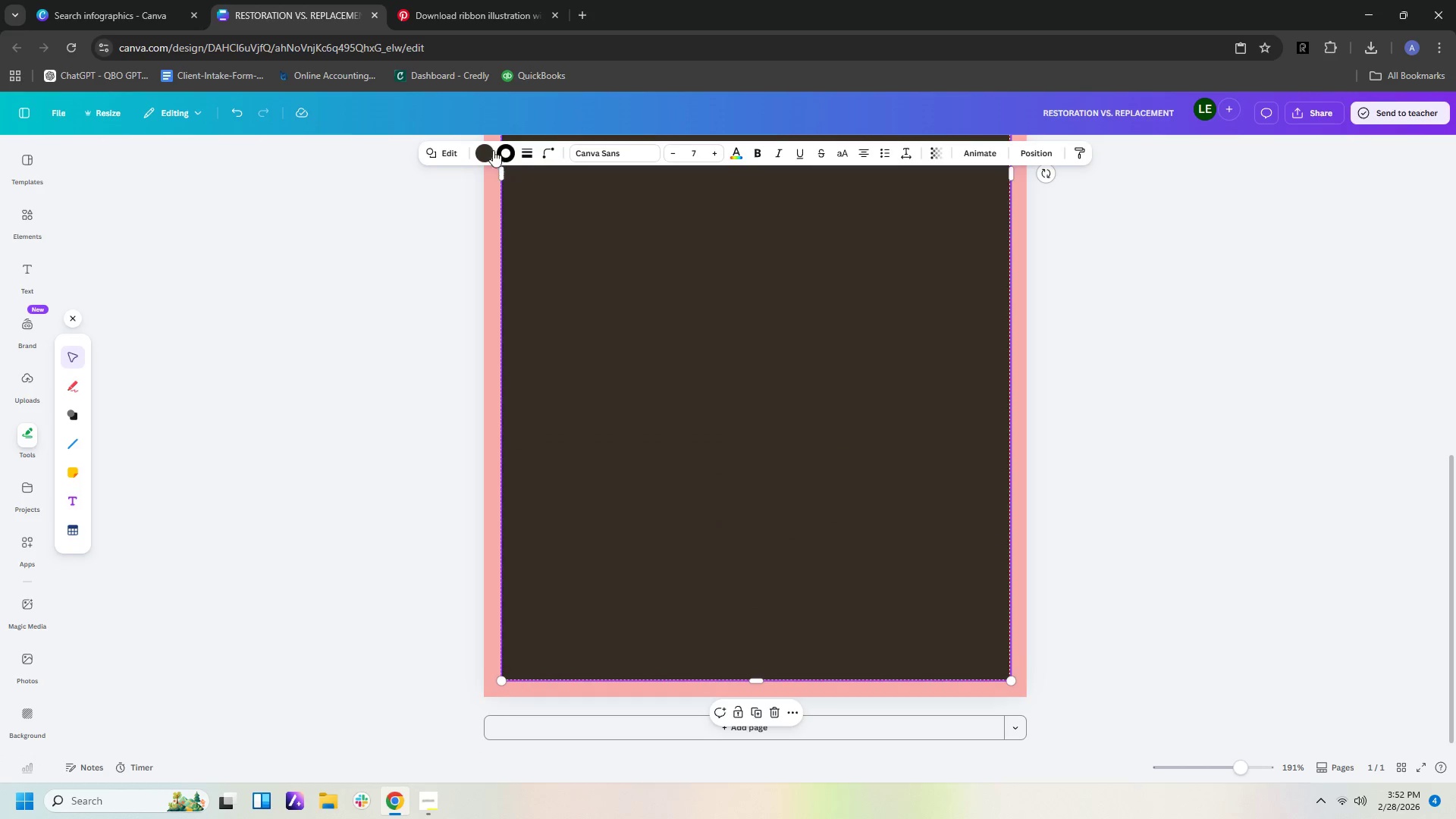 
left_click([483, 153])
 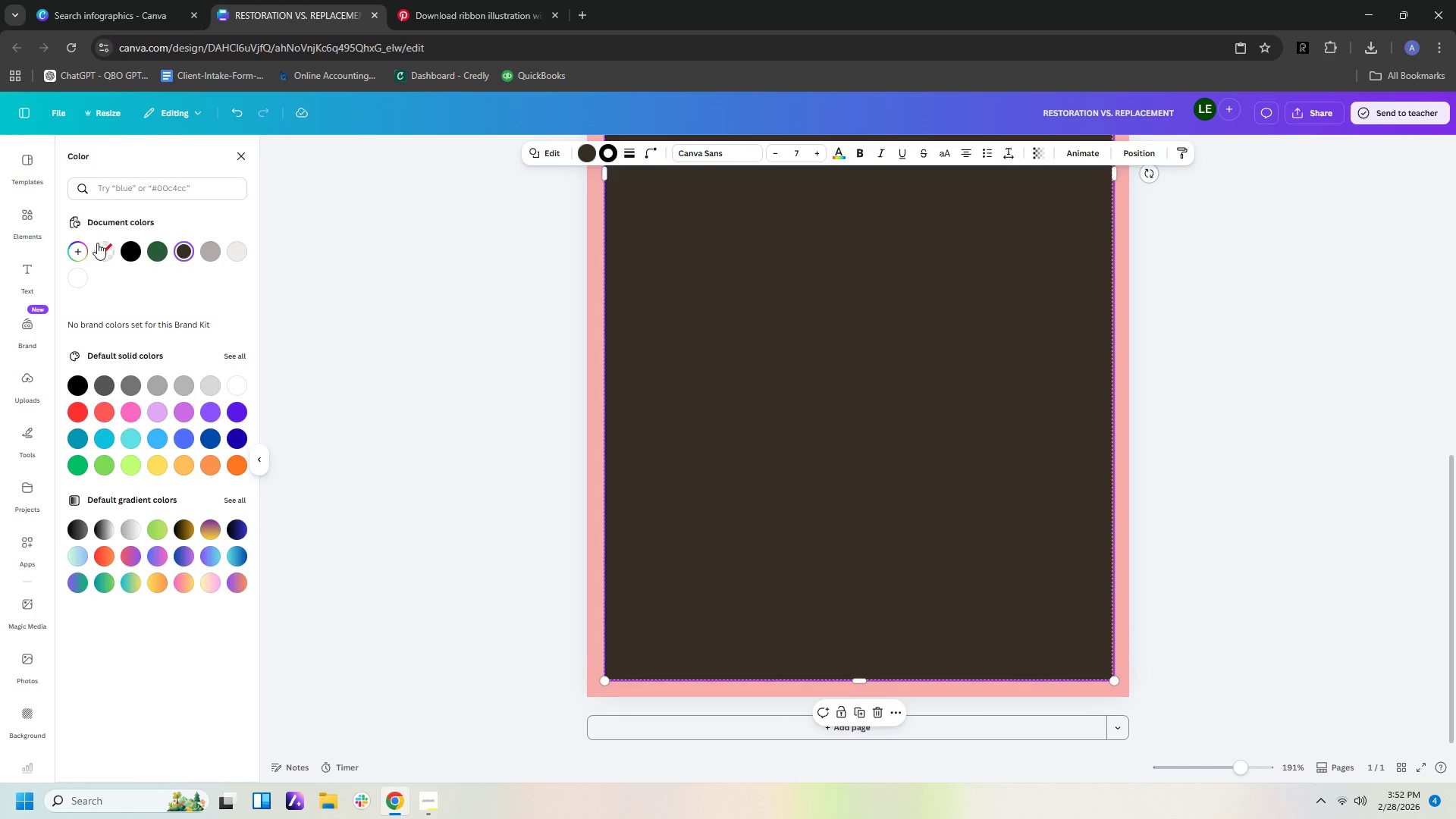 
left_click([102, 249])
 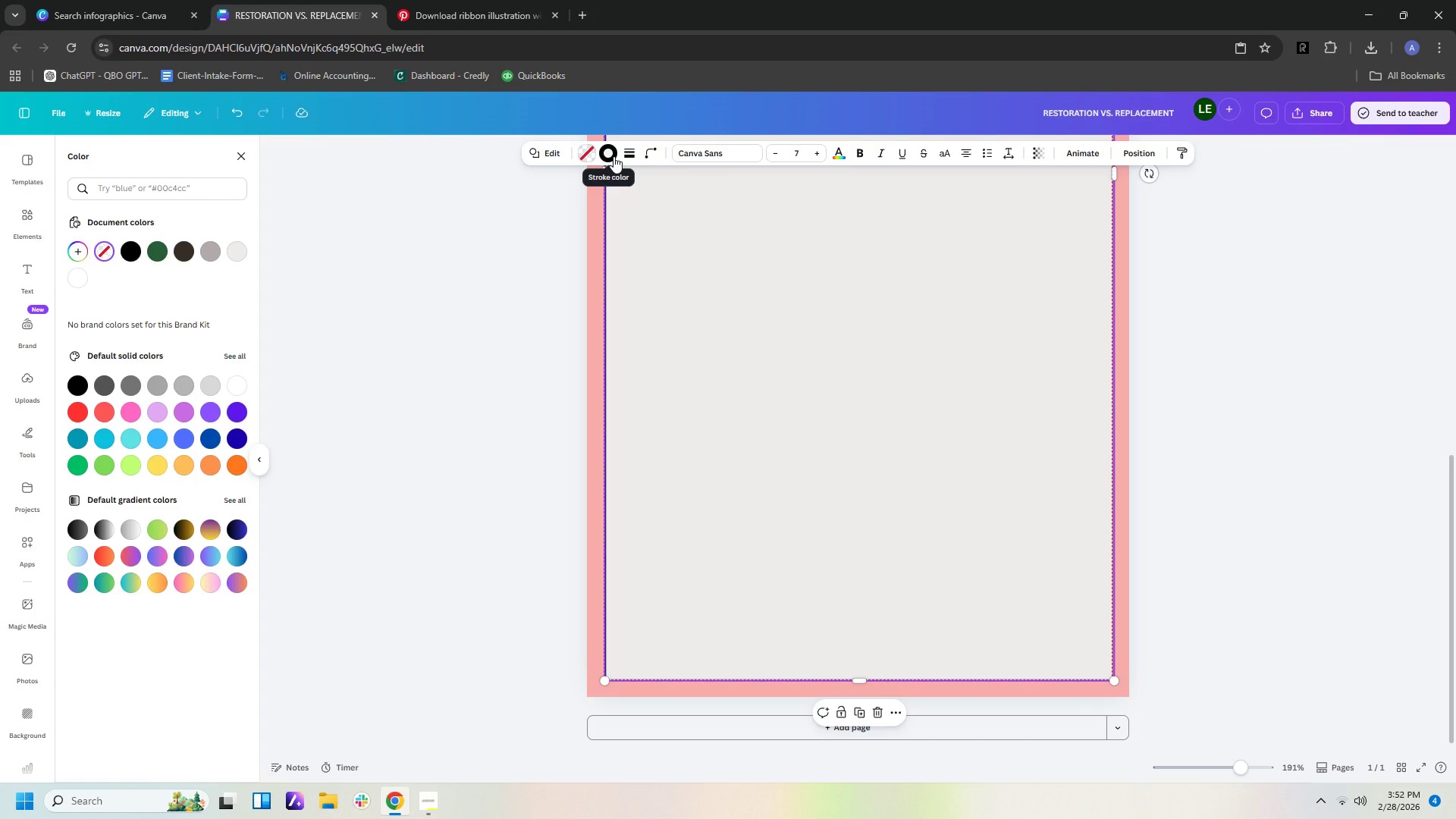 
left_click([613, 156])
 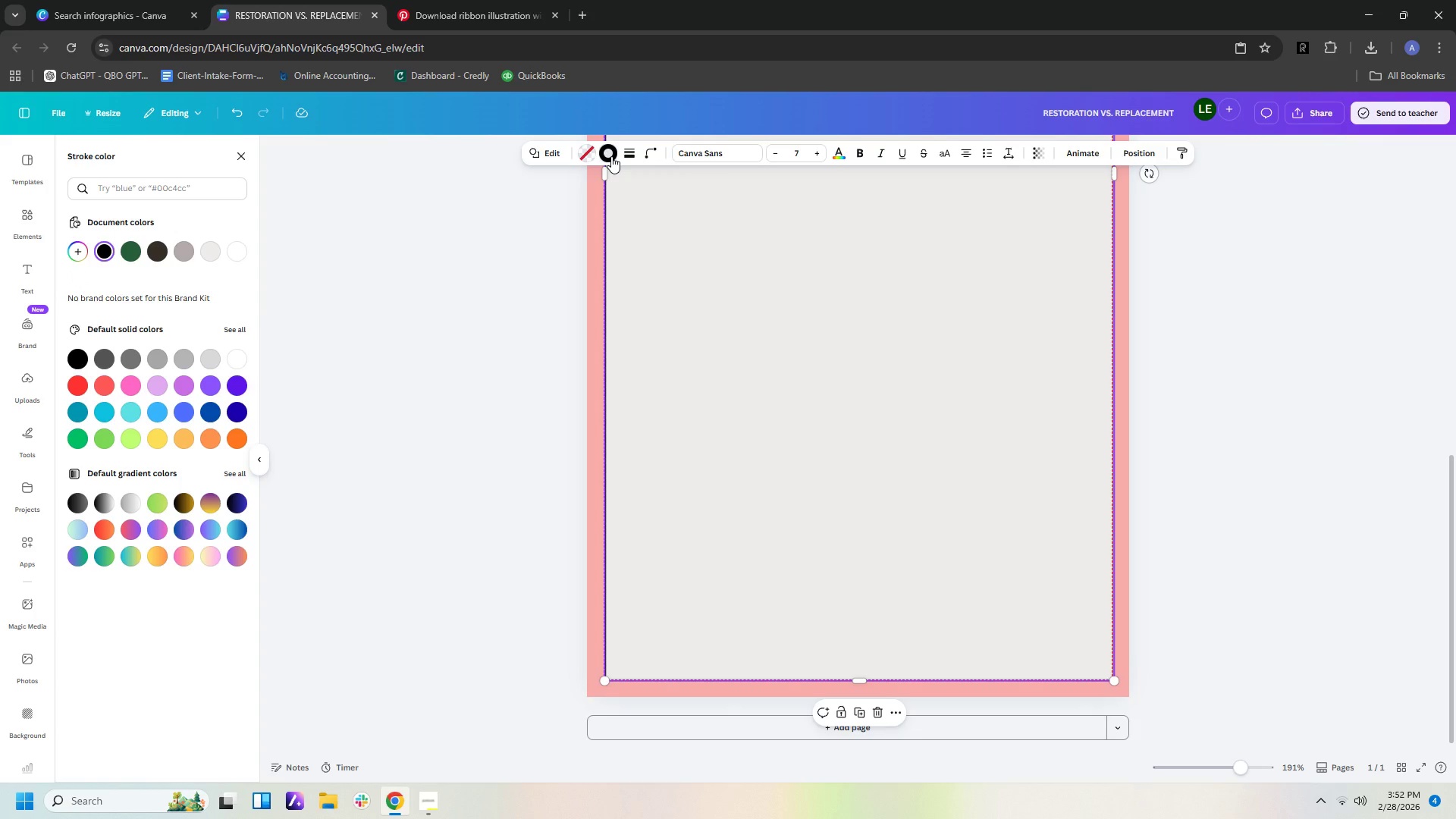 
scroll: coordinate [1021, 397], scroll_direction: up, amount: 2.0
 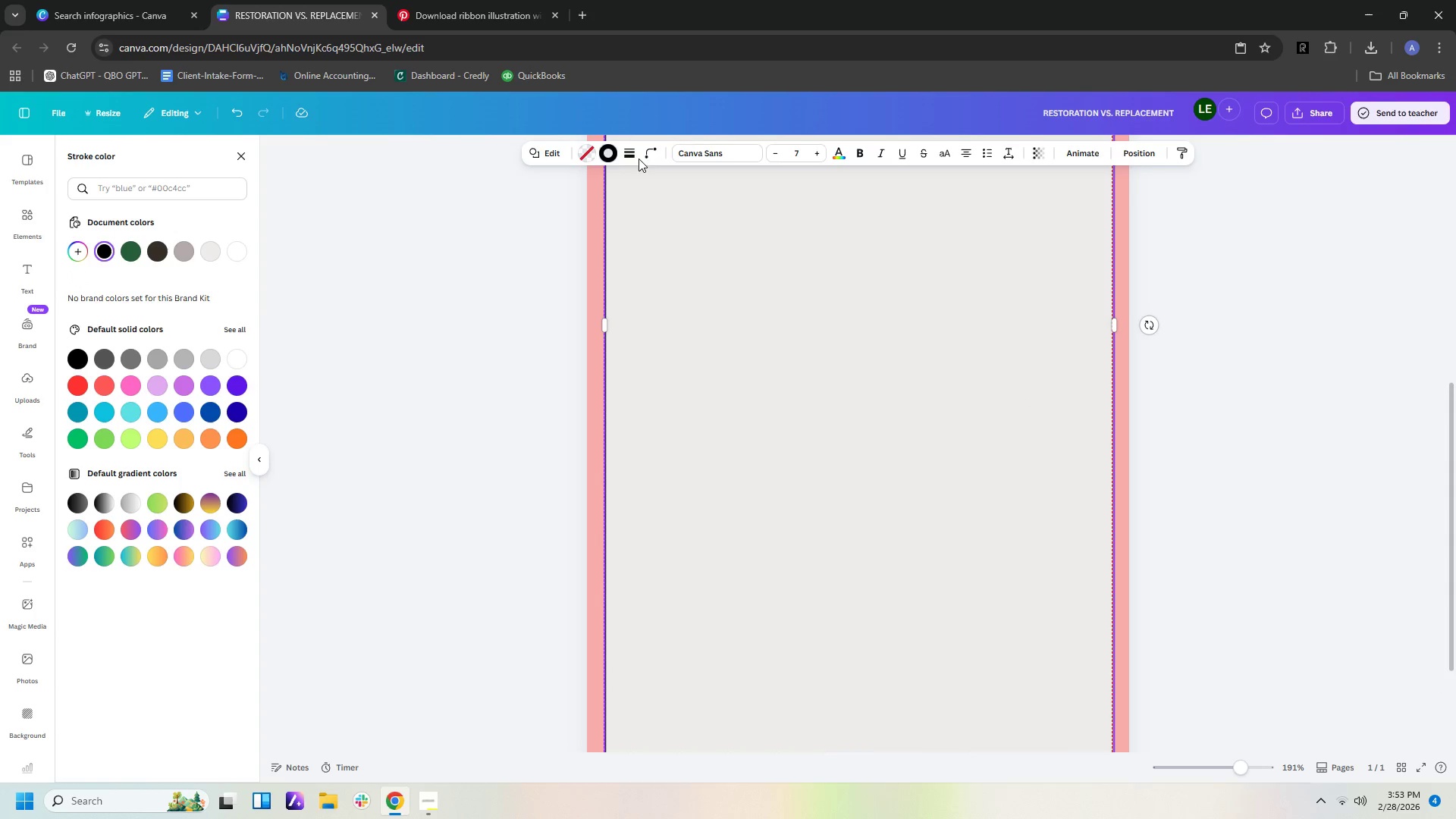 
left_click([629, 152])
 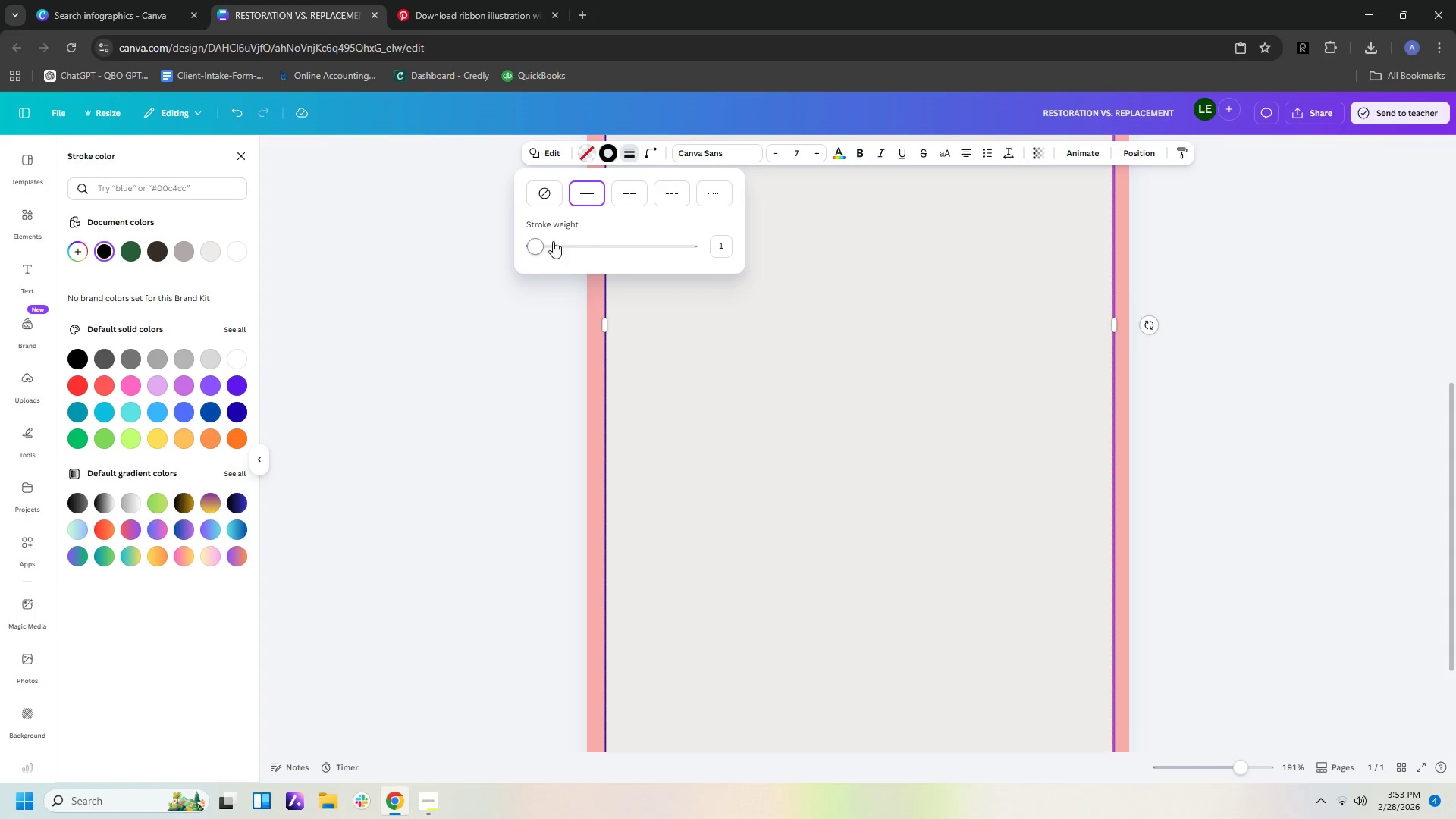 
left_click_drag(start_coordinate=[533, 246], to_coordinate=[541, 246])
 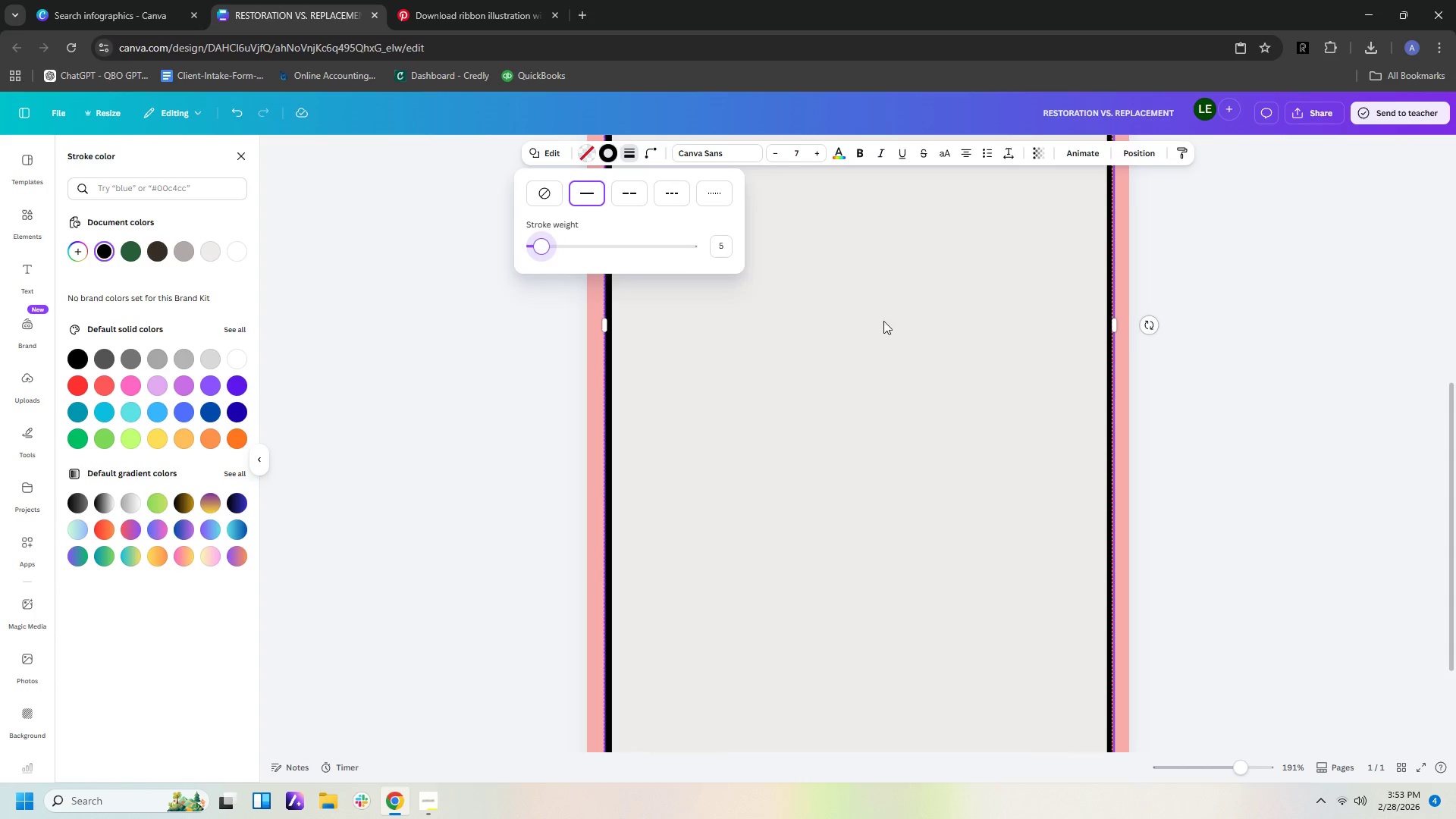 
scroll: coordinate [894, 316], scroll_direction: up, amount: 11.0
 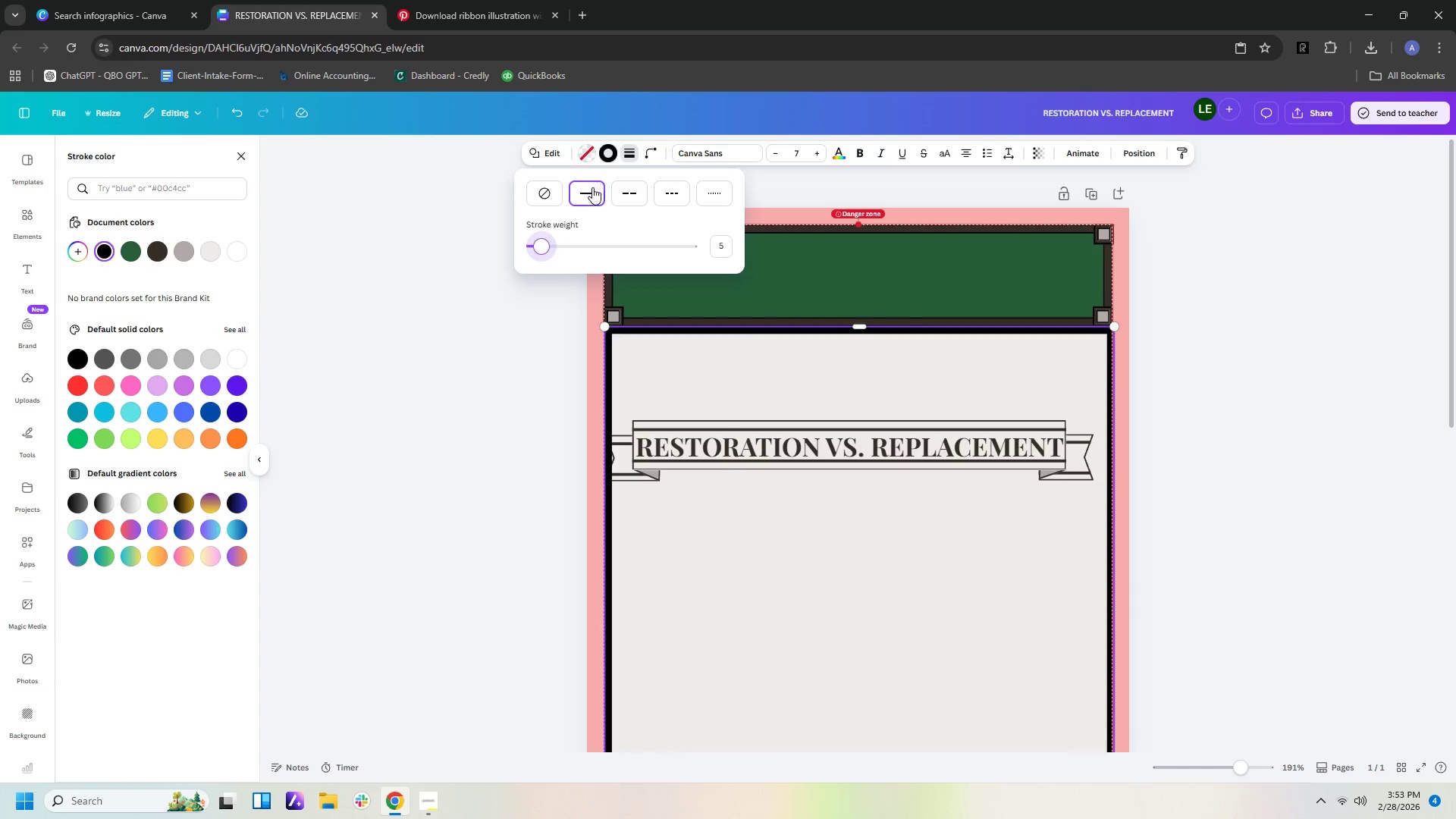 
left_click([604, 147])
 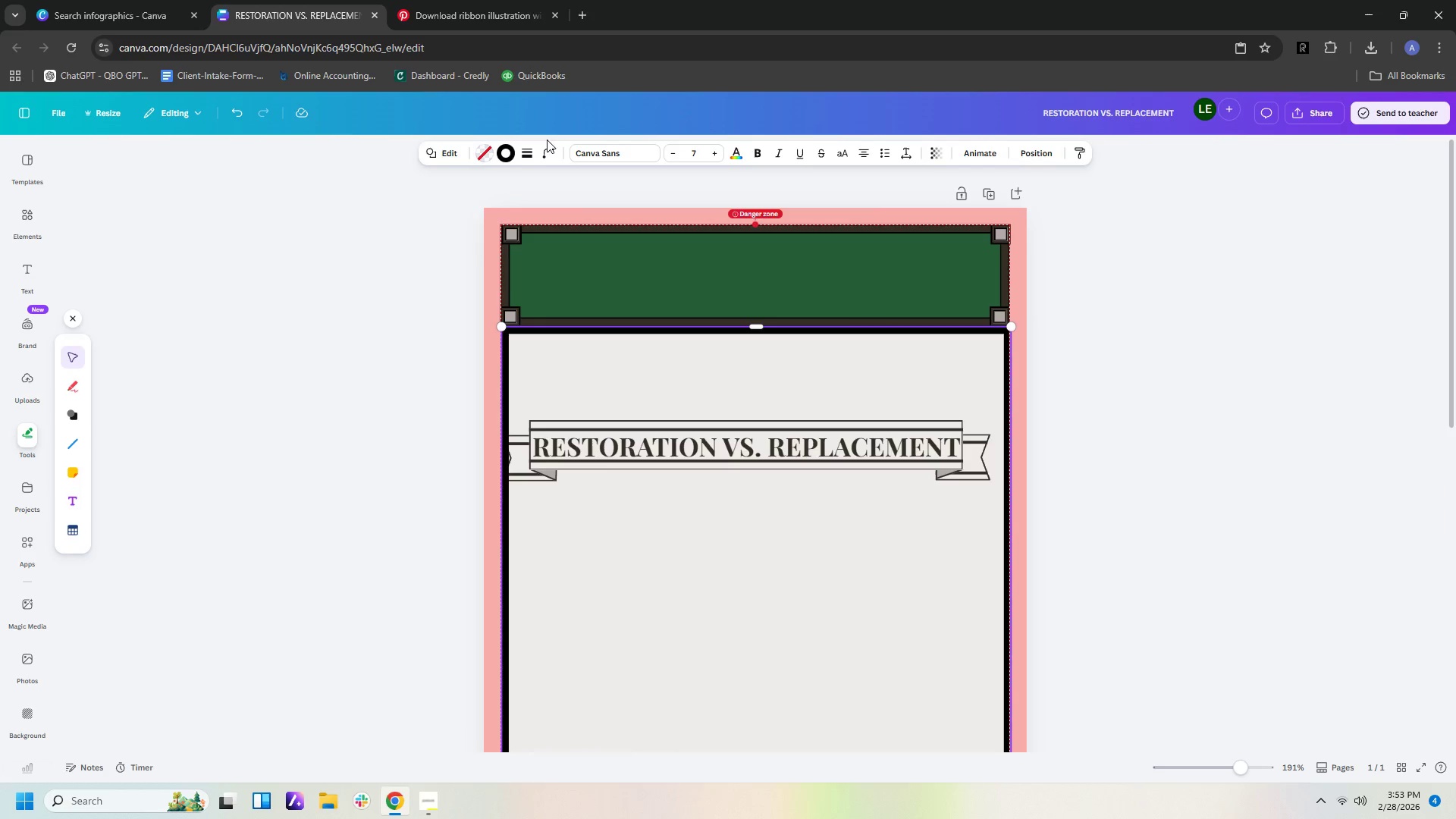 
left_click([504, 149])
 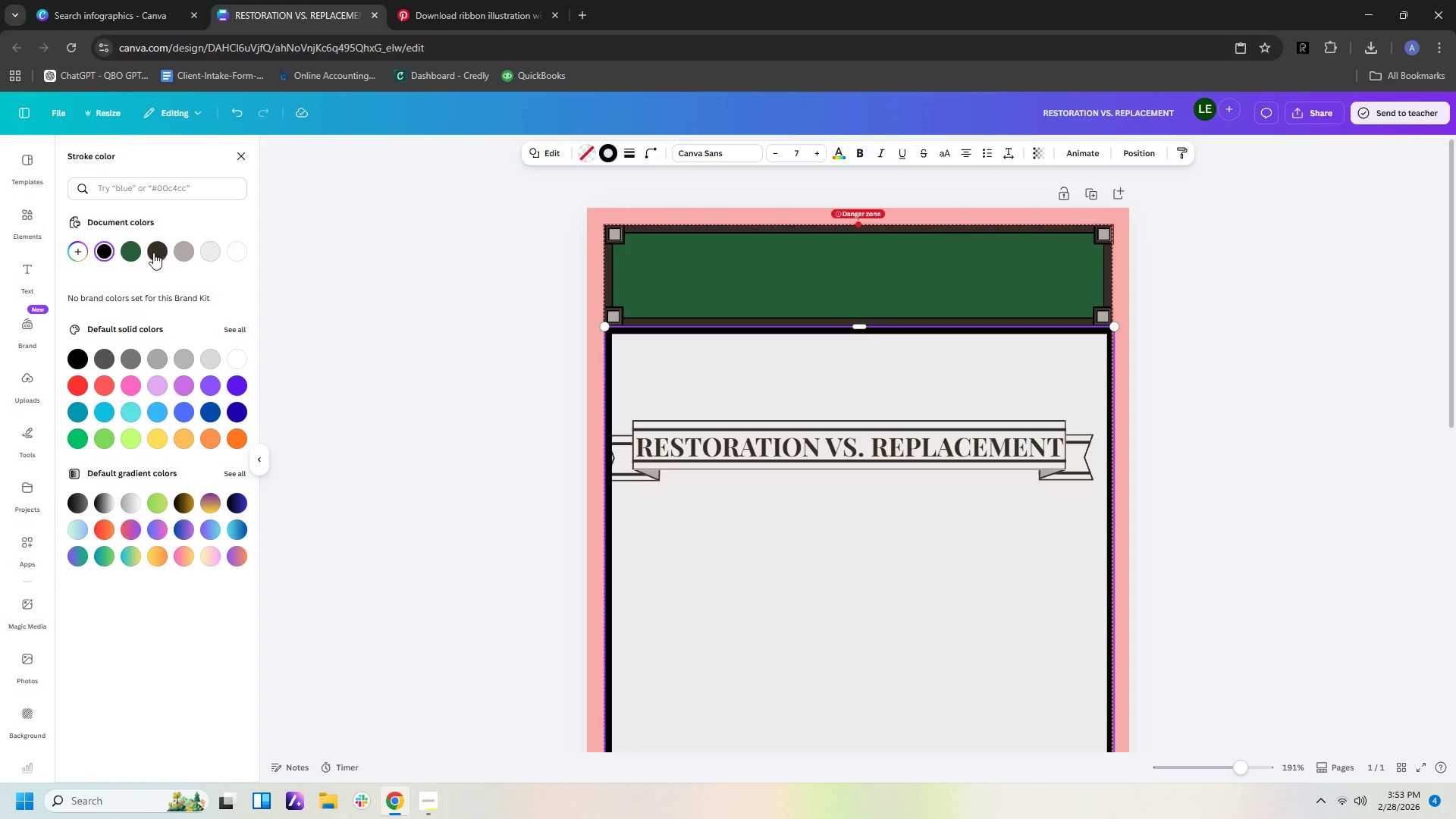 
left_click([127, 249])
 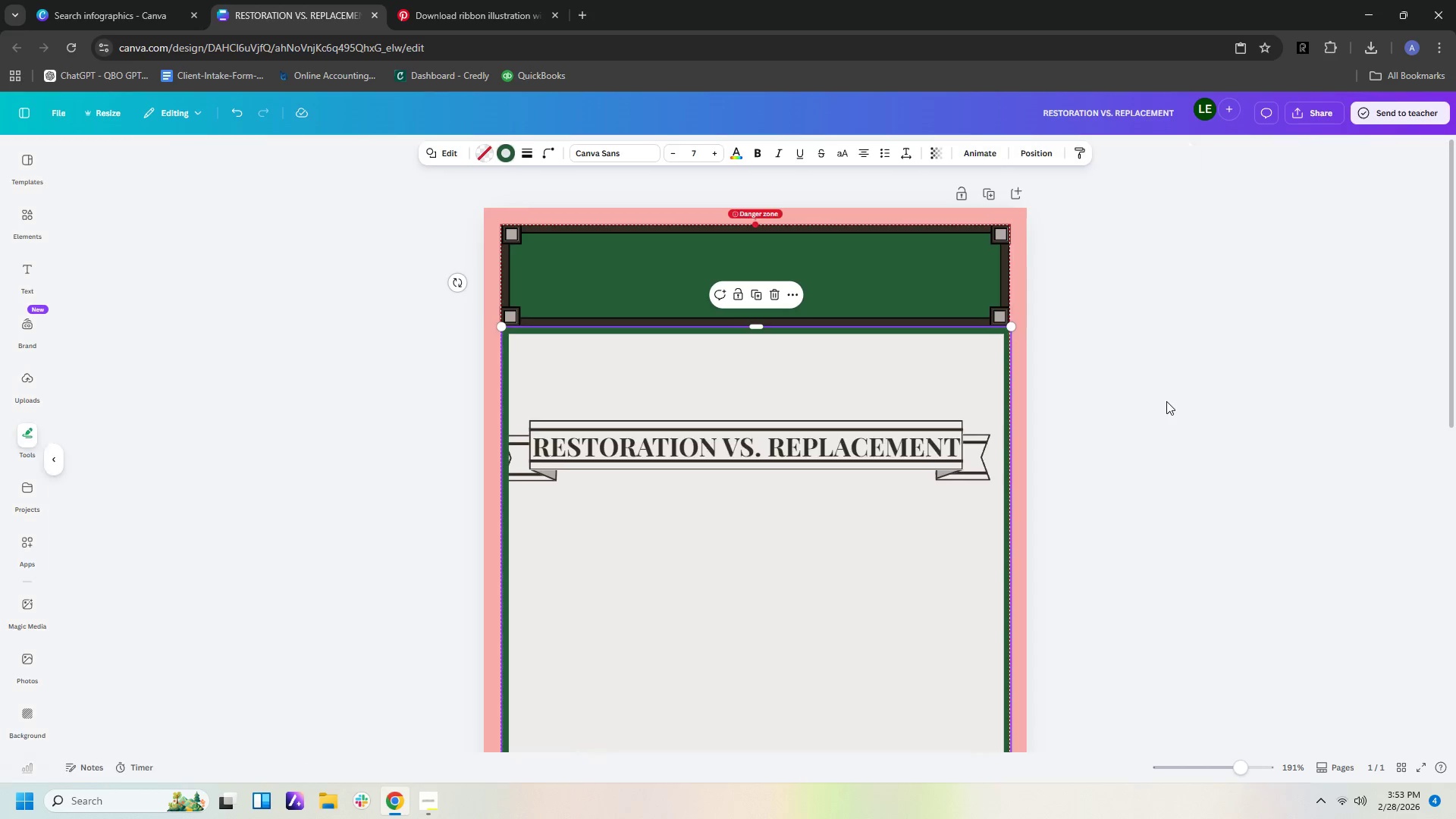 
double_click([1172, 402])
 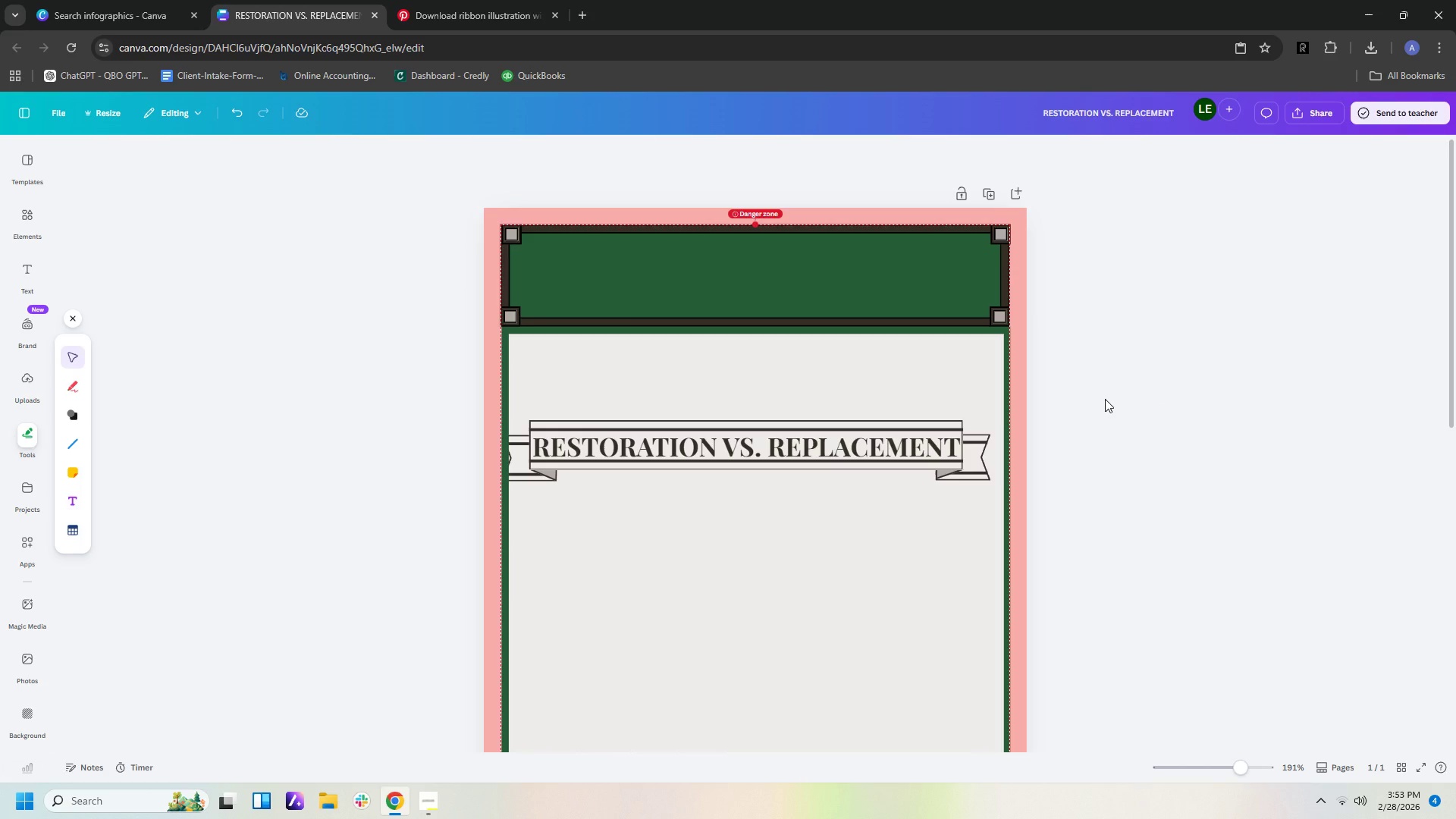 
wait(6.59)
 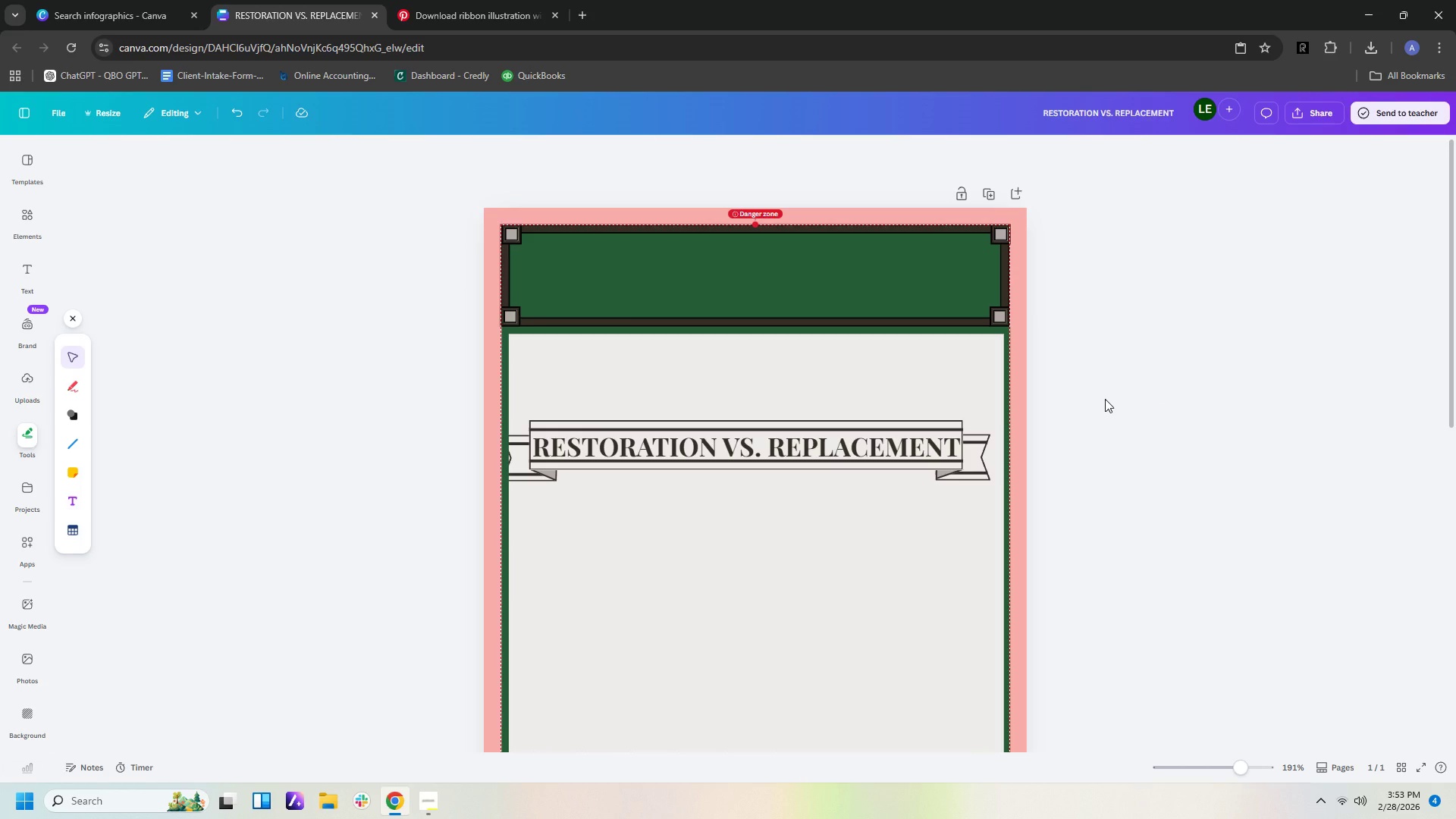 
left_click_drag(start_coordinate=[509, 315], to_coordinate=[509, 326])
 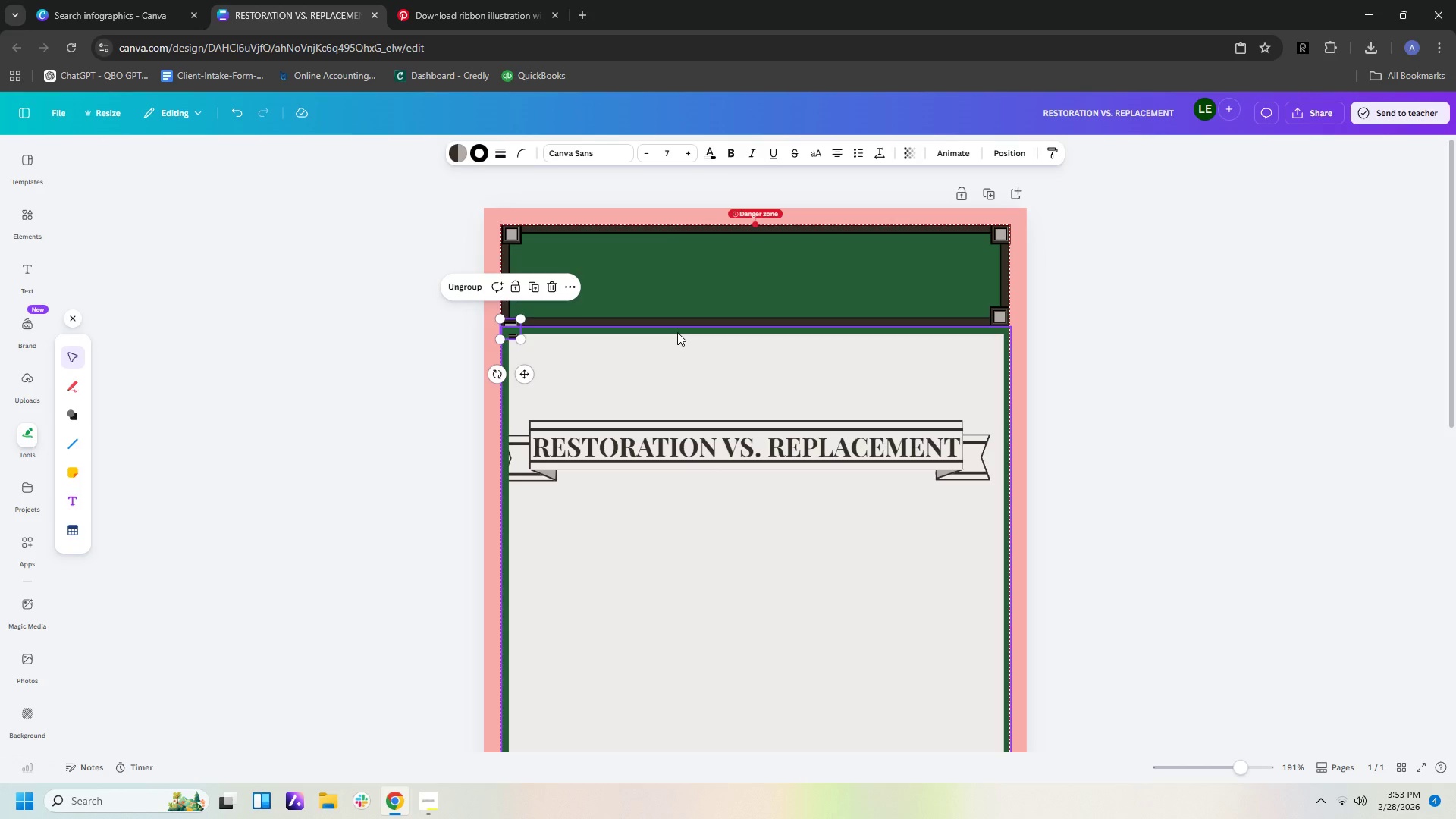 
left_click([677, 332])
 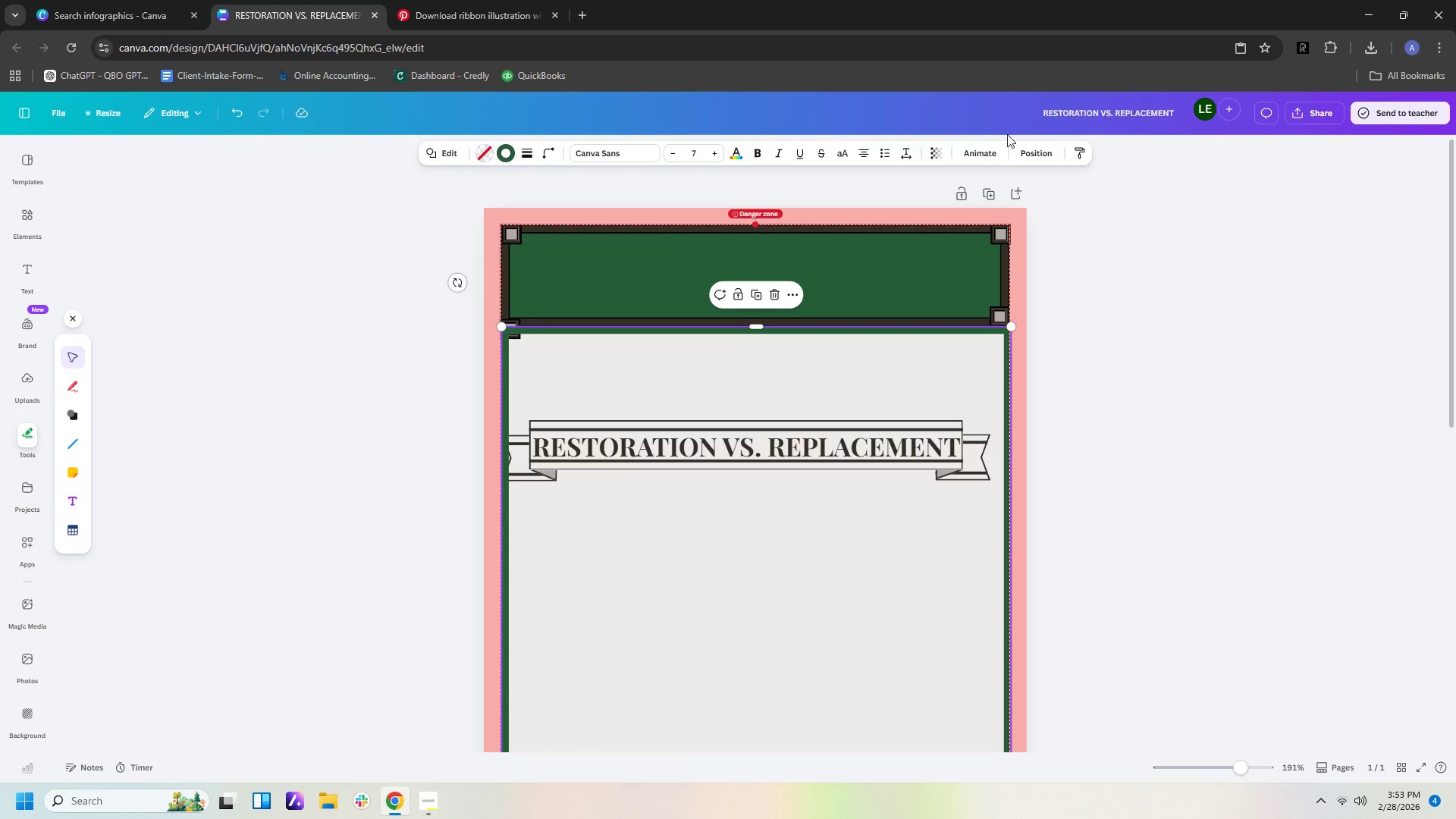 
left_click([1042, 155])
 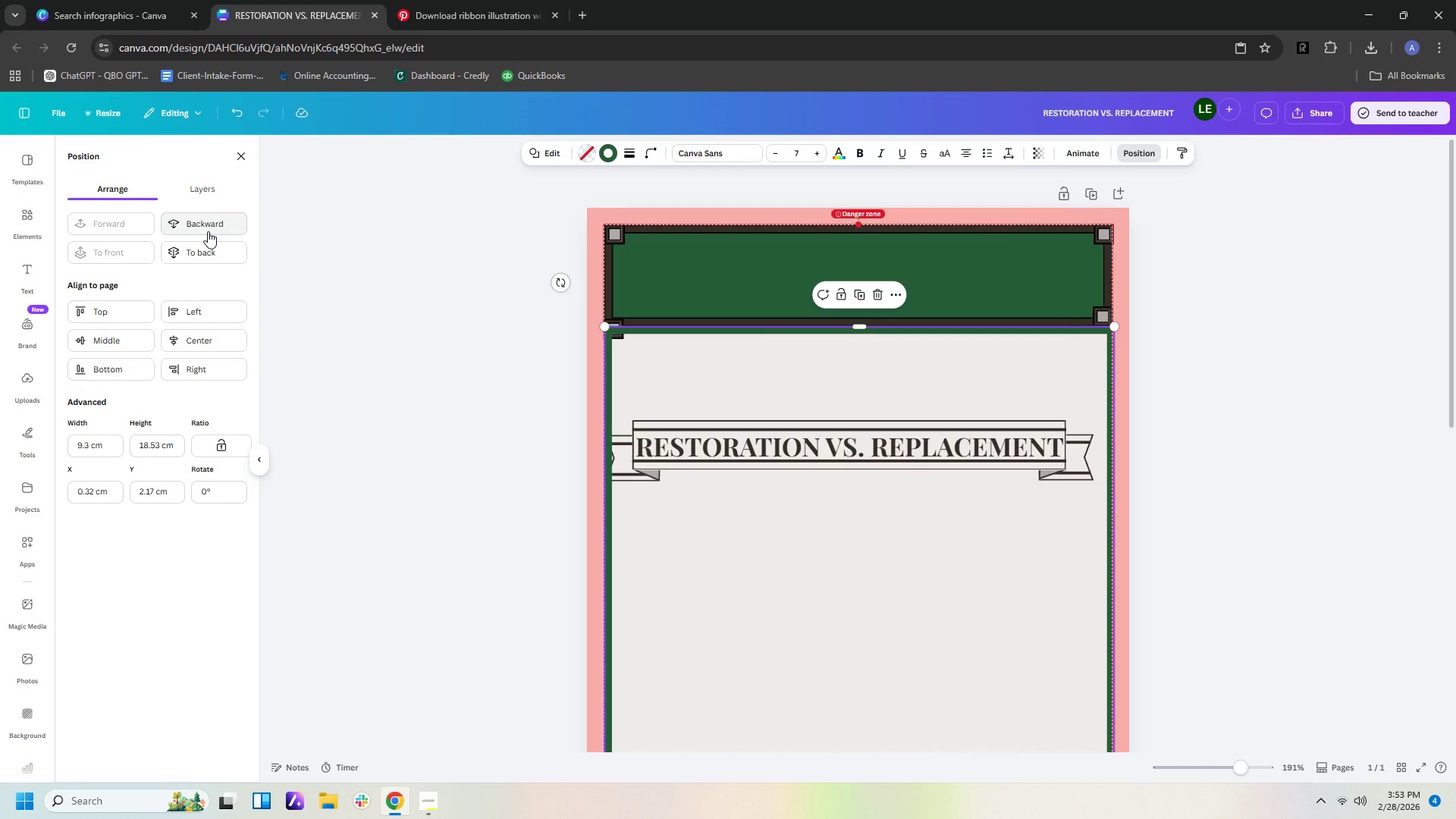 
left_click([208, 231])
 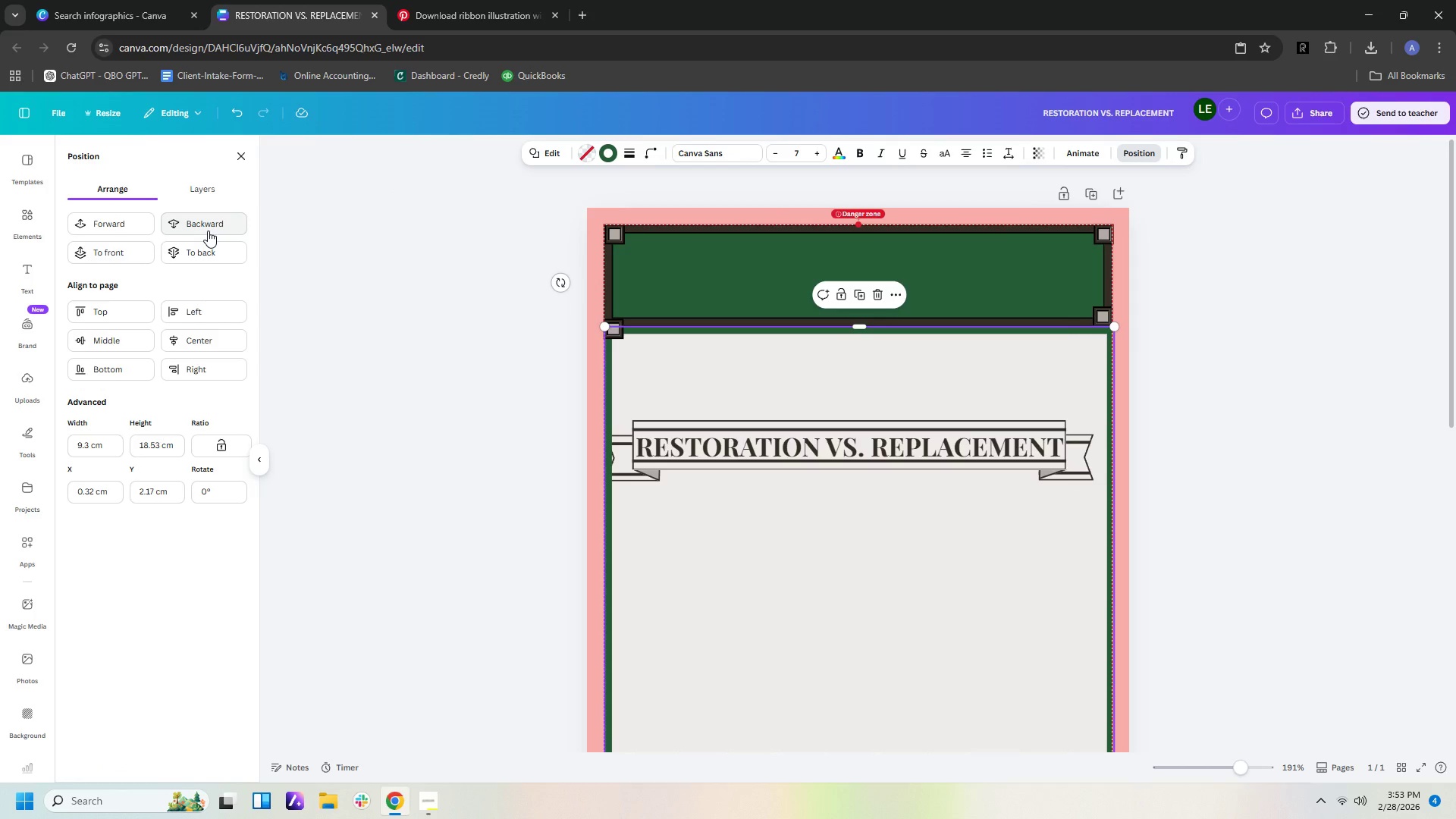 
left_click([208, 231])
 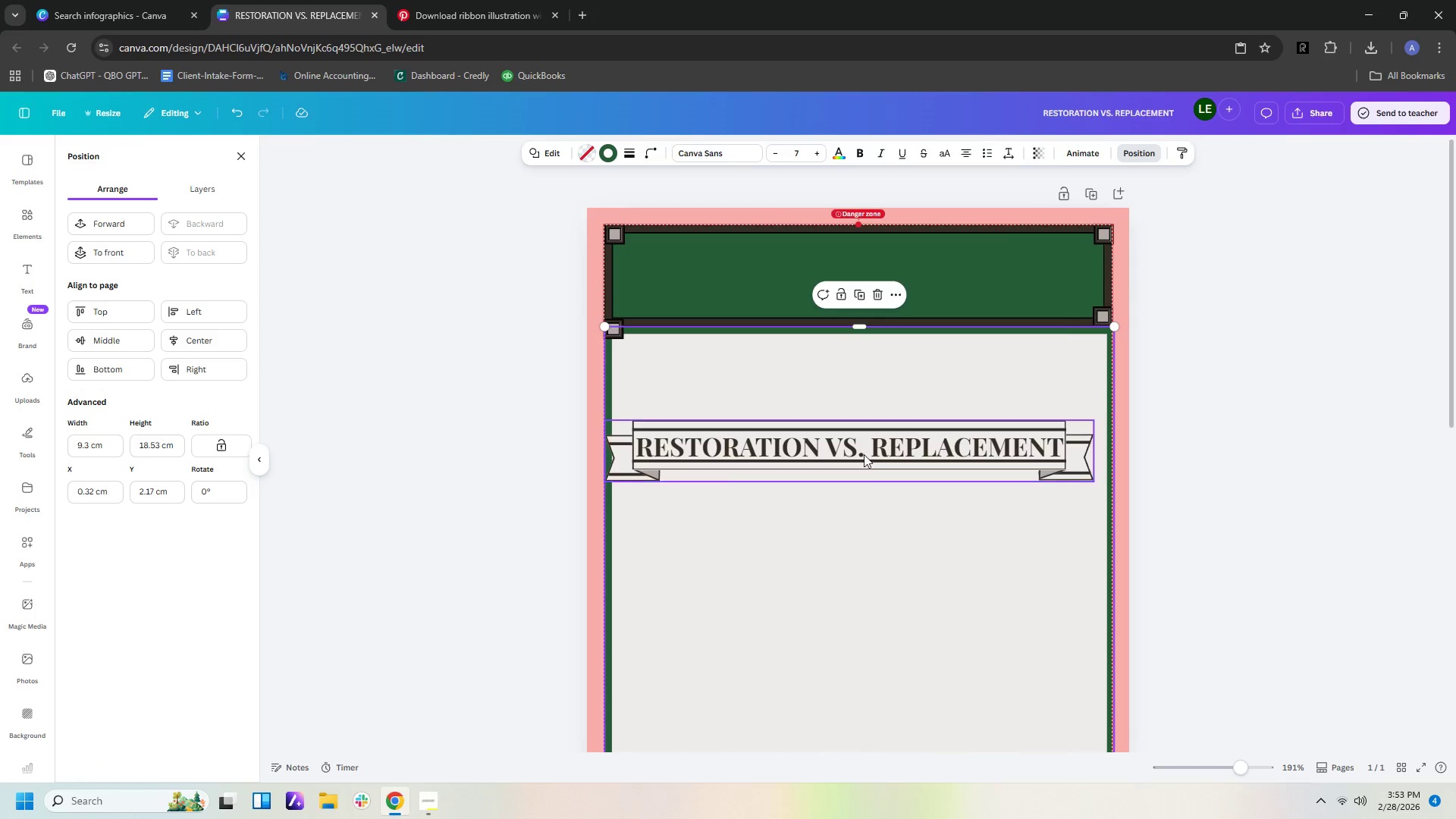 
left_click([801, 362])
 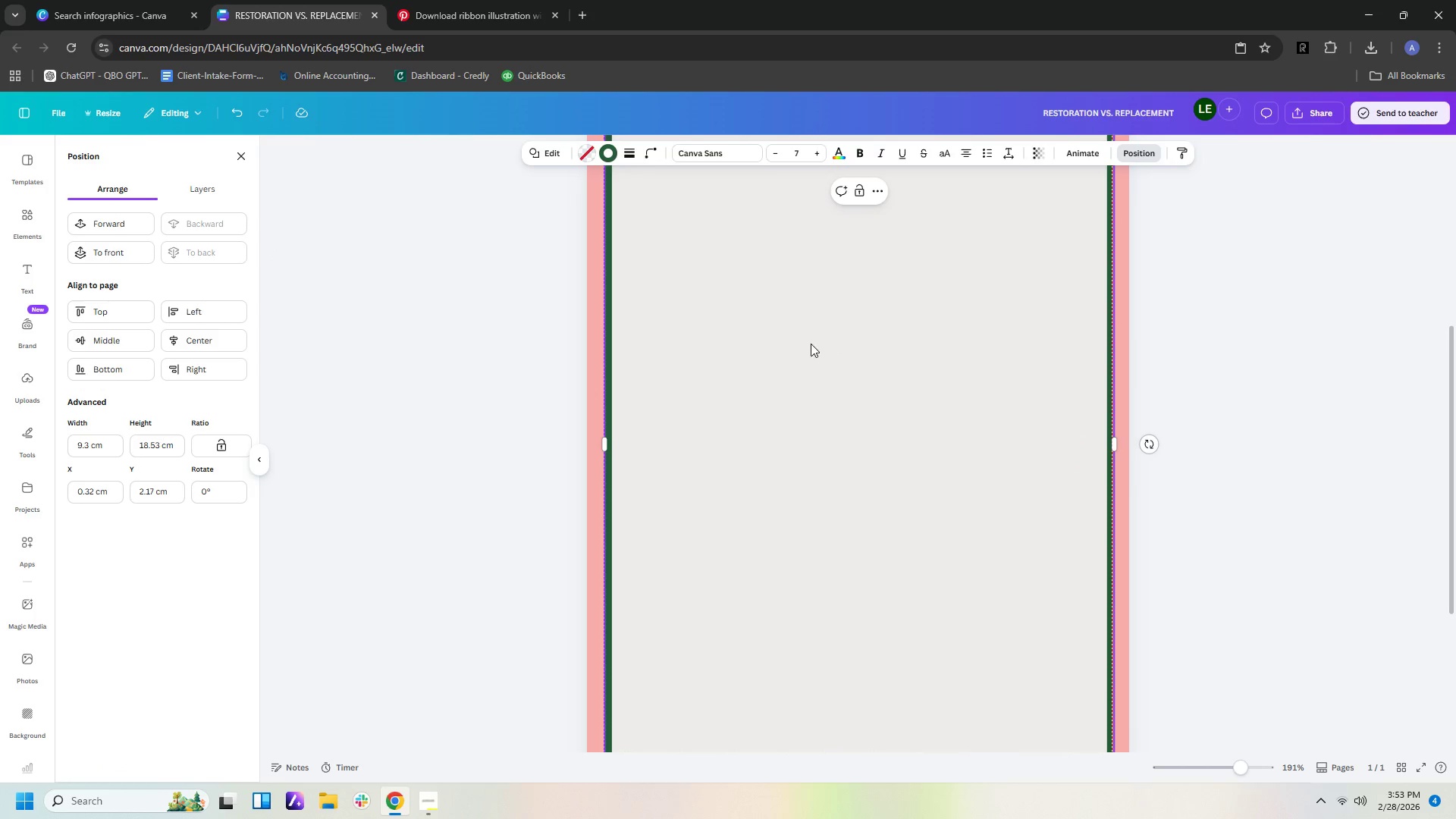 
scroll: coordinate [816, 339], scroll_direction: up, amount: 5.0
 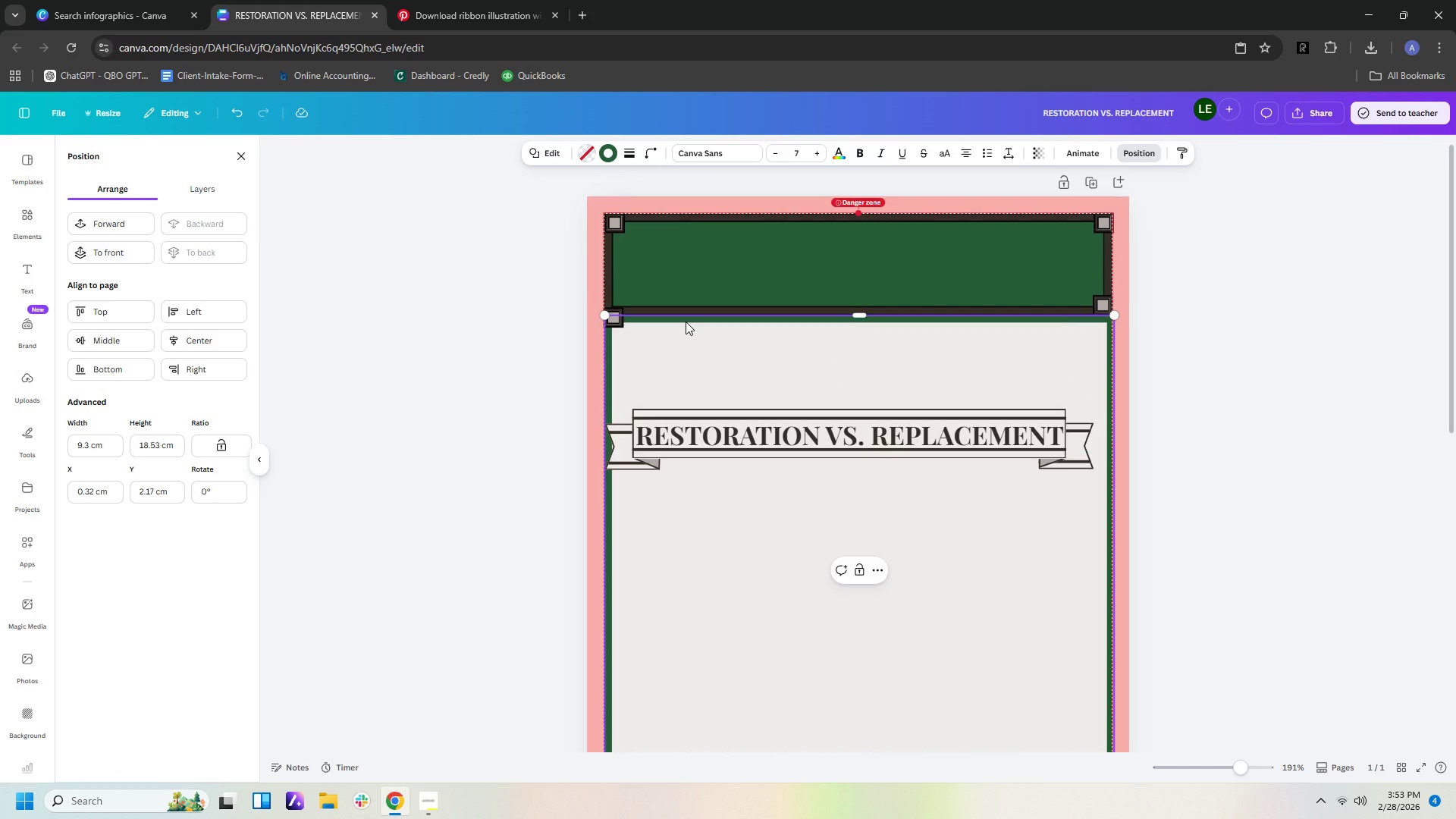 
left_click([686, 322])
 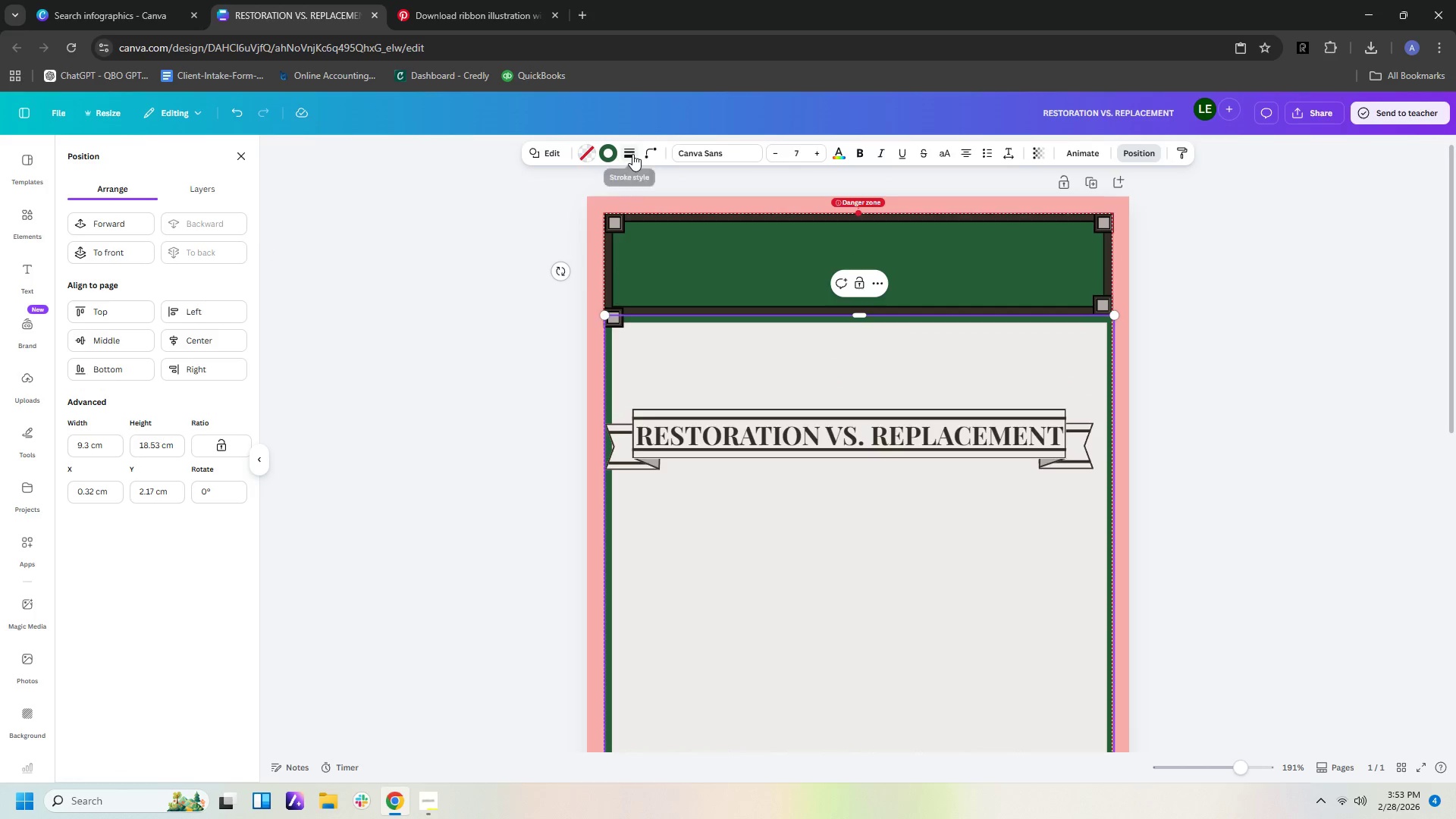 
left_click([632, 154])
 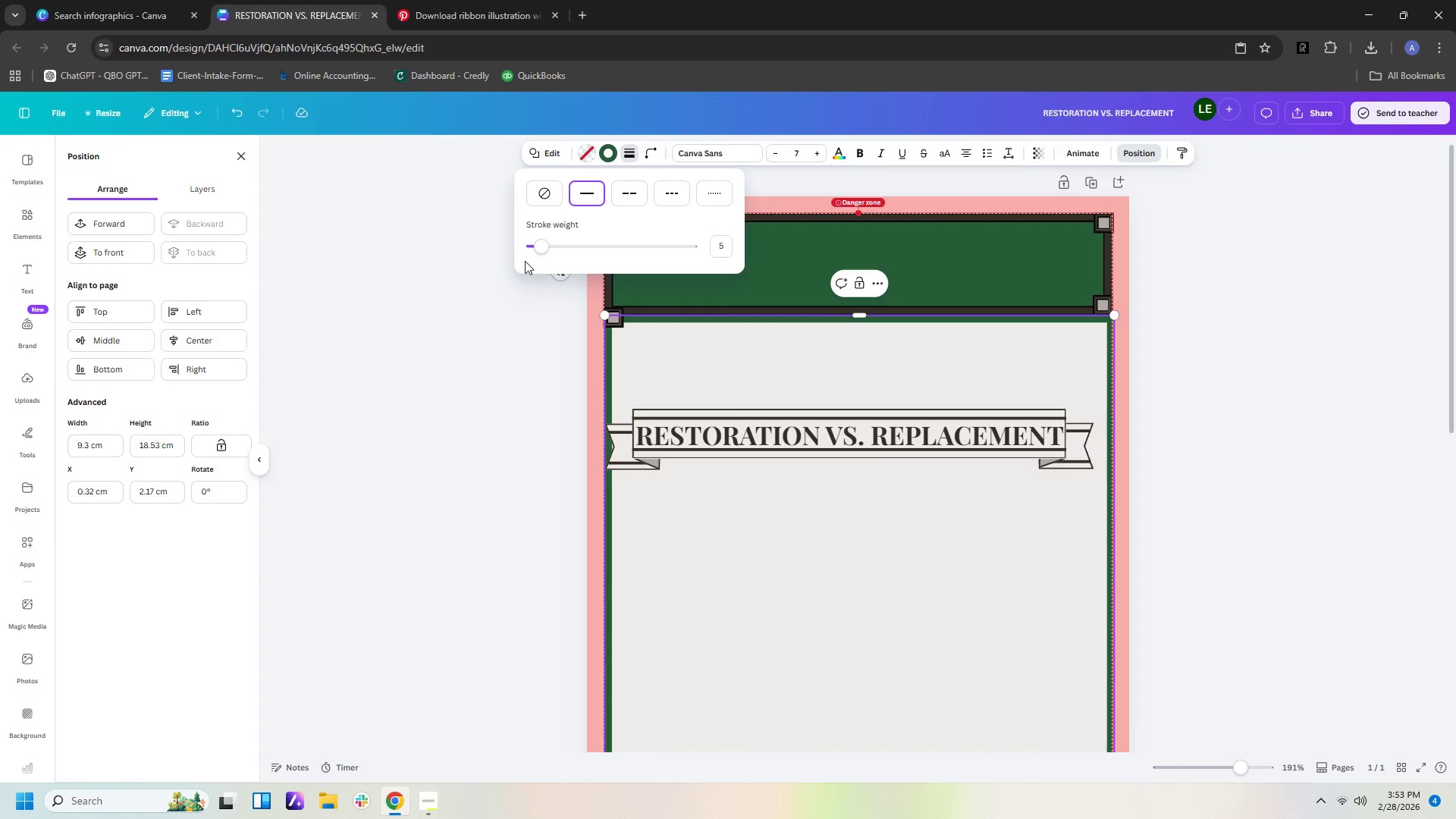 
left_click_drag(start_coordinate=[534, 248], to_coordinate=[541, 247])
 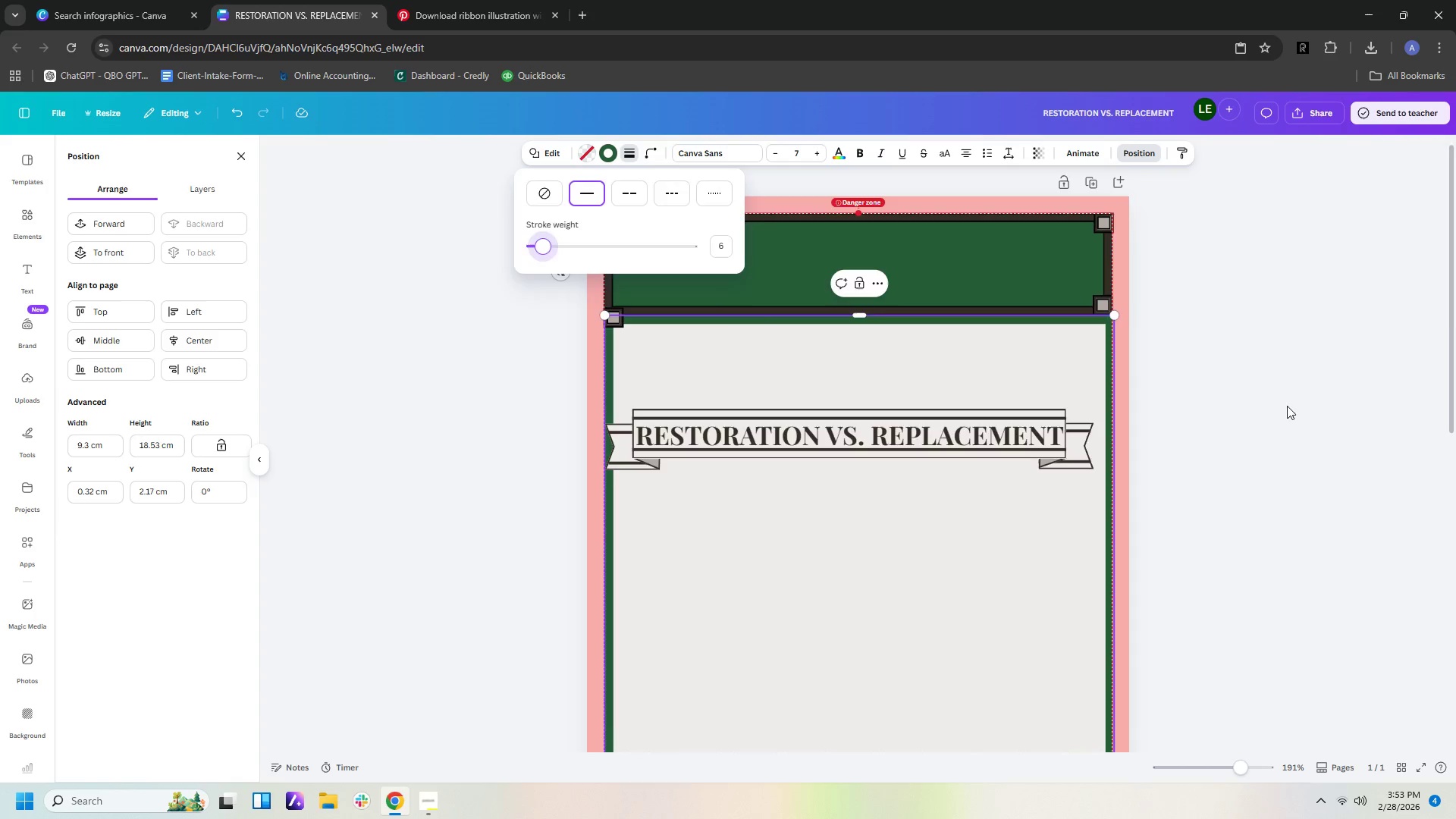 
left_click([1291, 406])
 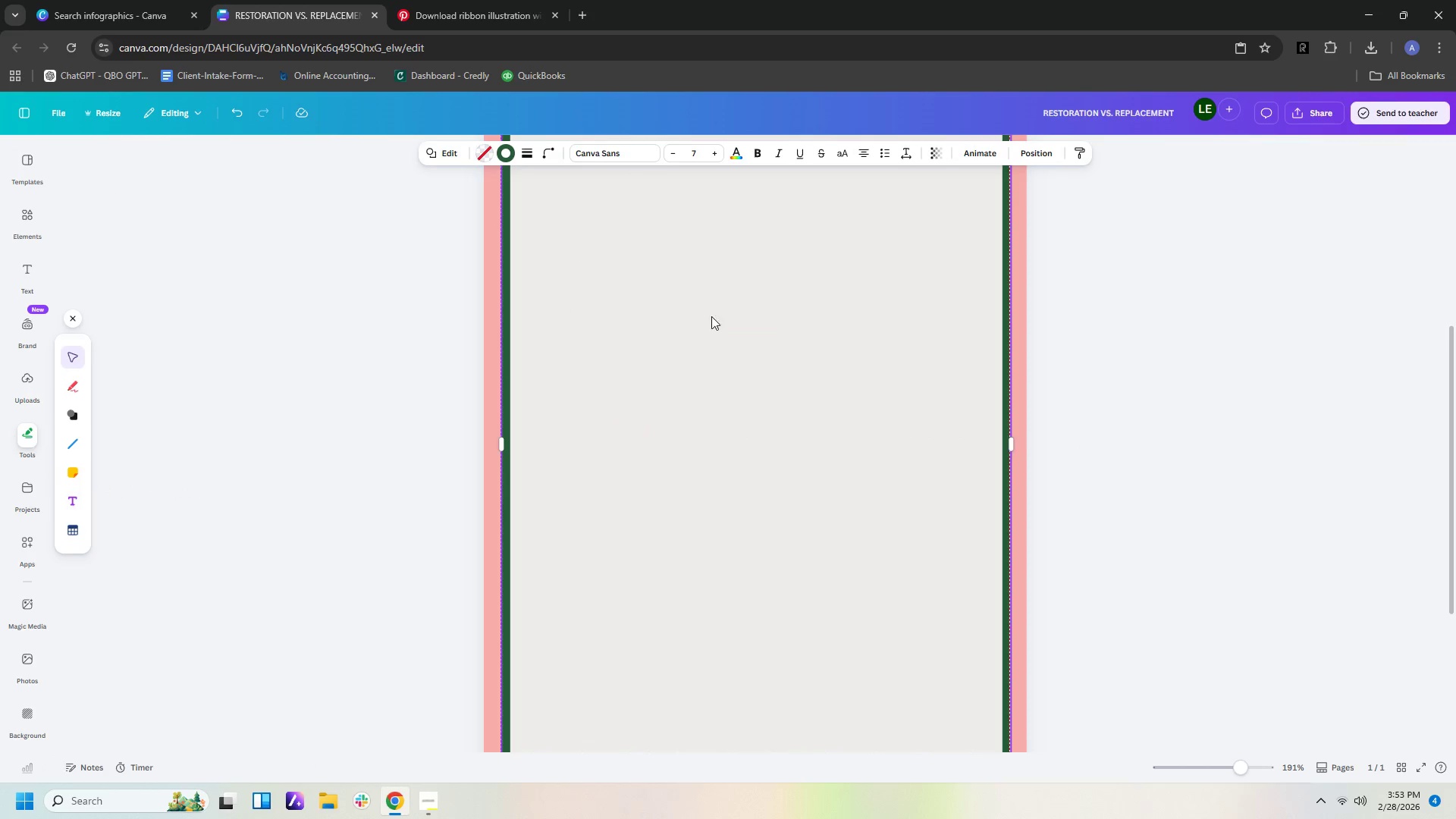 
scroll: coordinate [749, 330], scroll_direction: up, amount: 5.0
 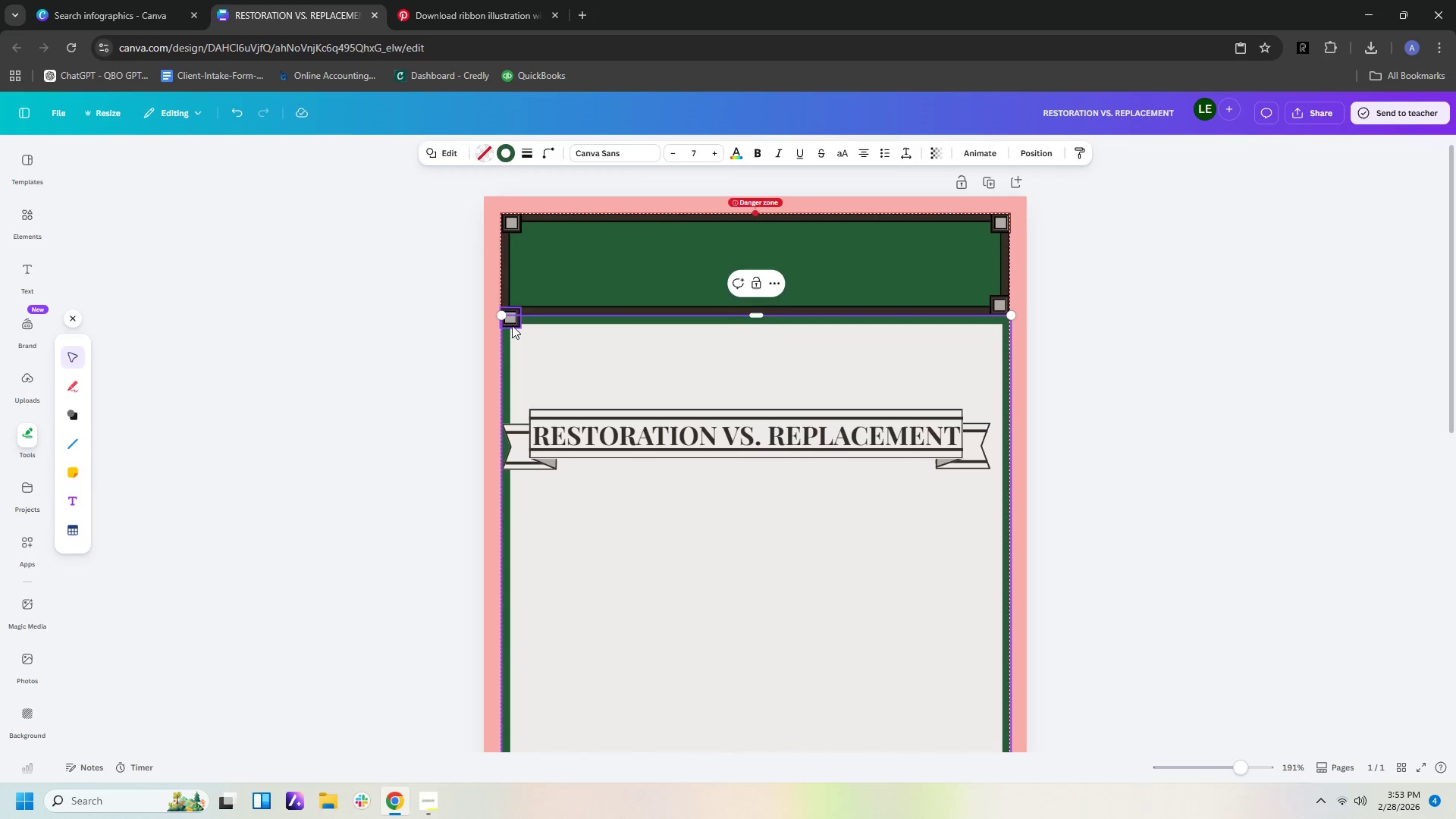 
left_click_drag(start_coordinate=[517, 325], to_coordinate=[517, 320])
 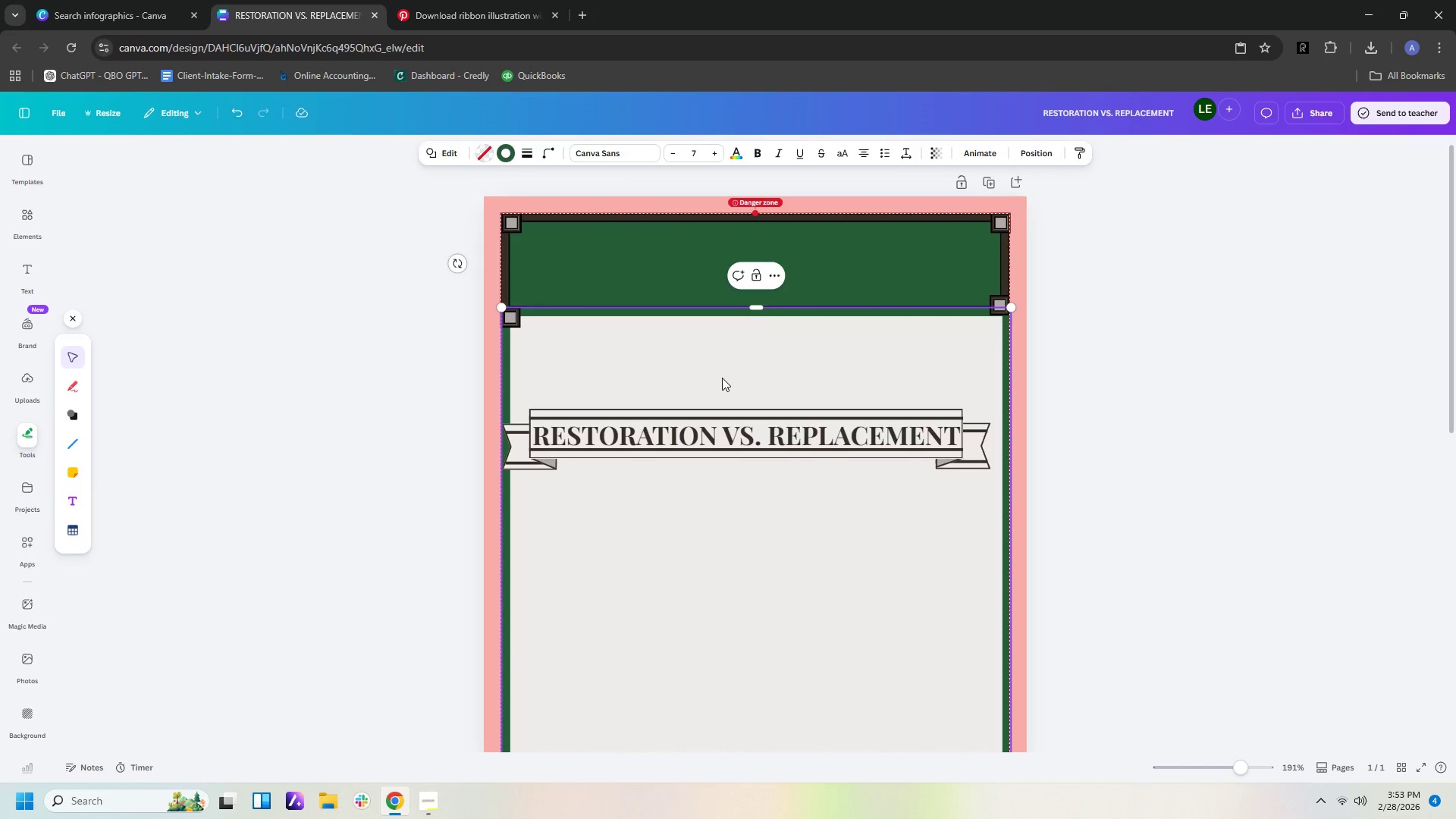 
left_click([722, 378])
 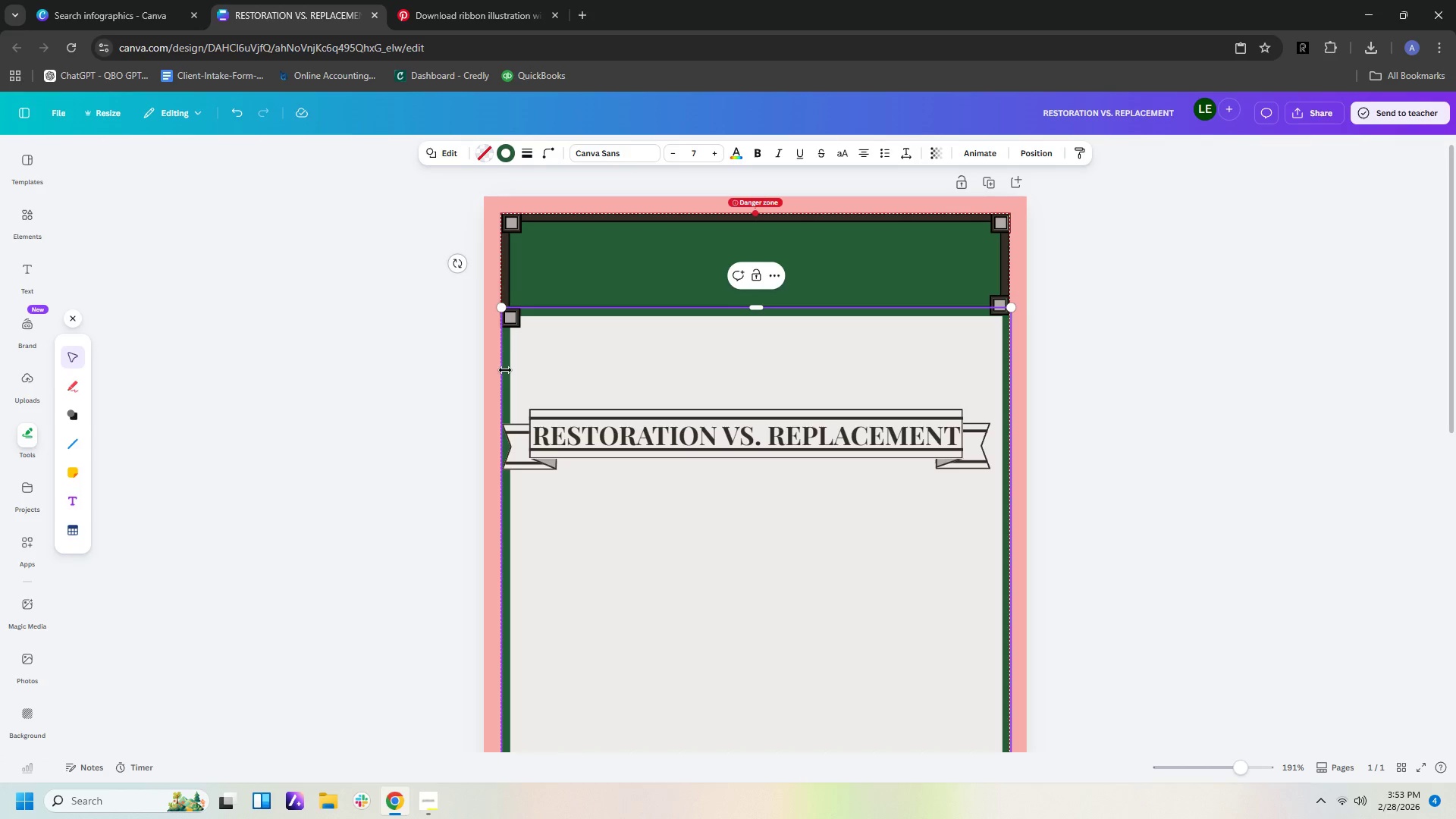 
left_click([665, 385])
 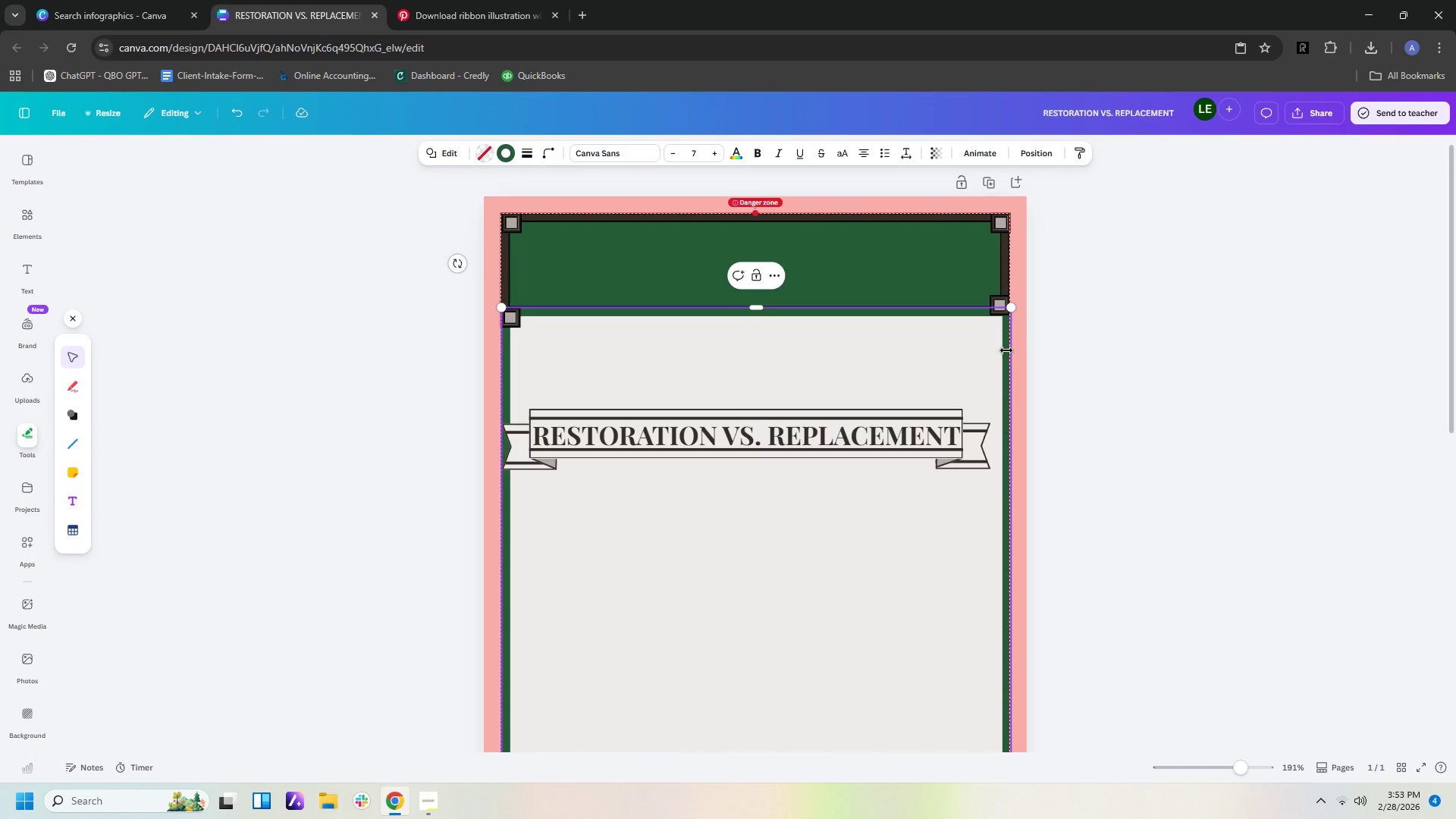 
left_click([598, 366])
 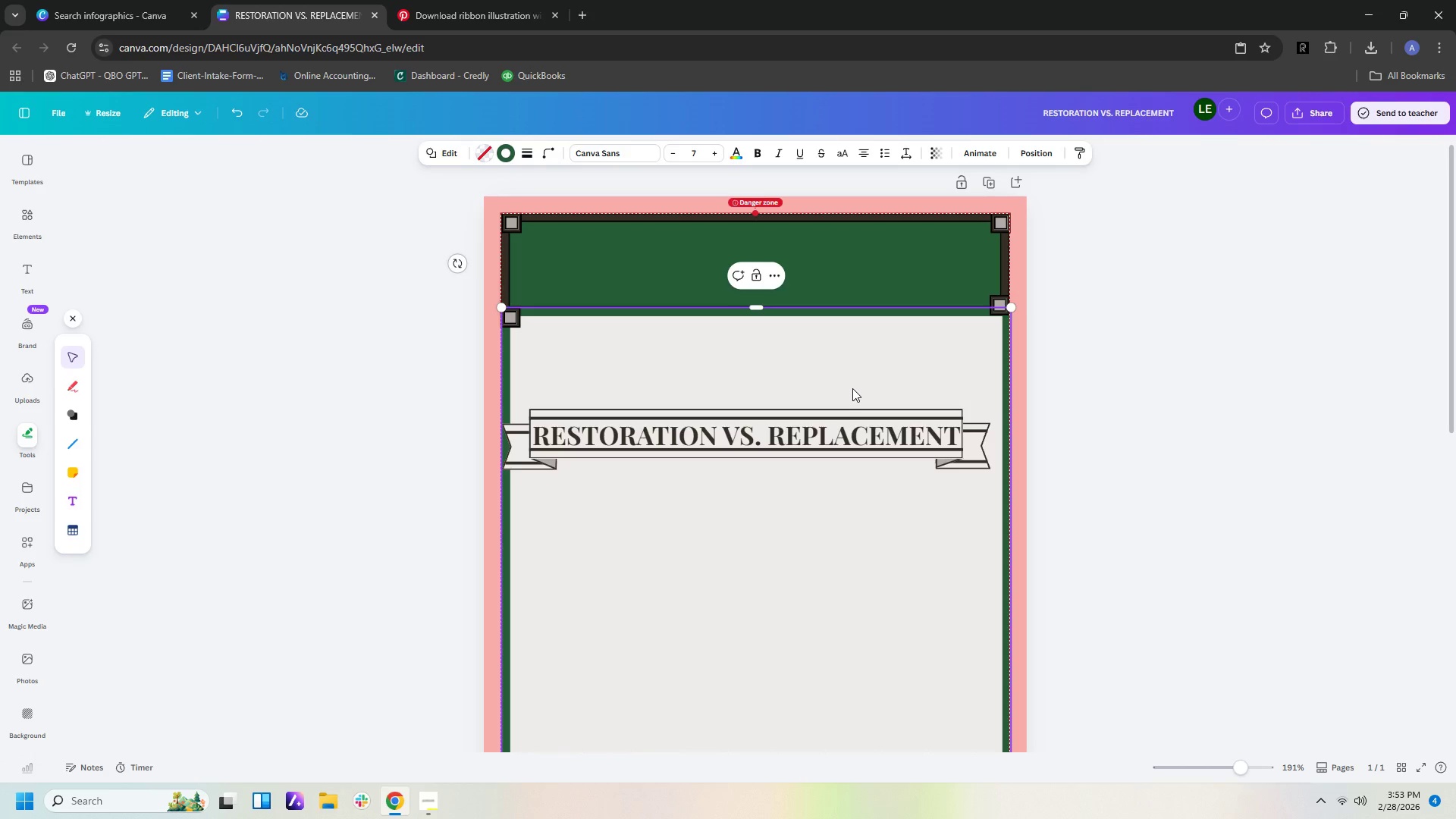 
key(ArrowDown)
 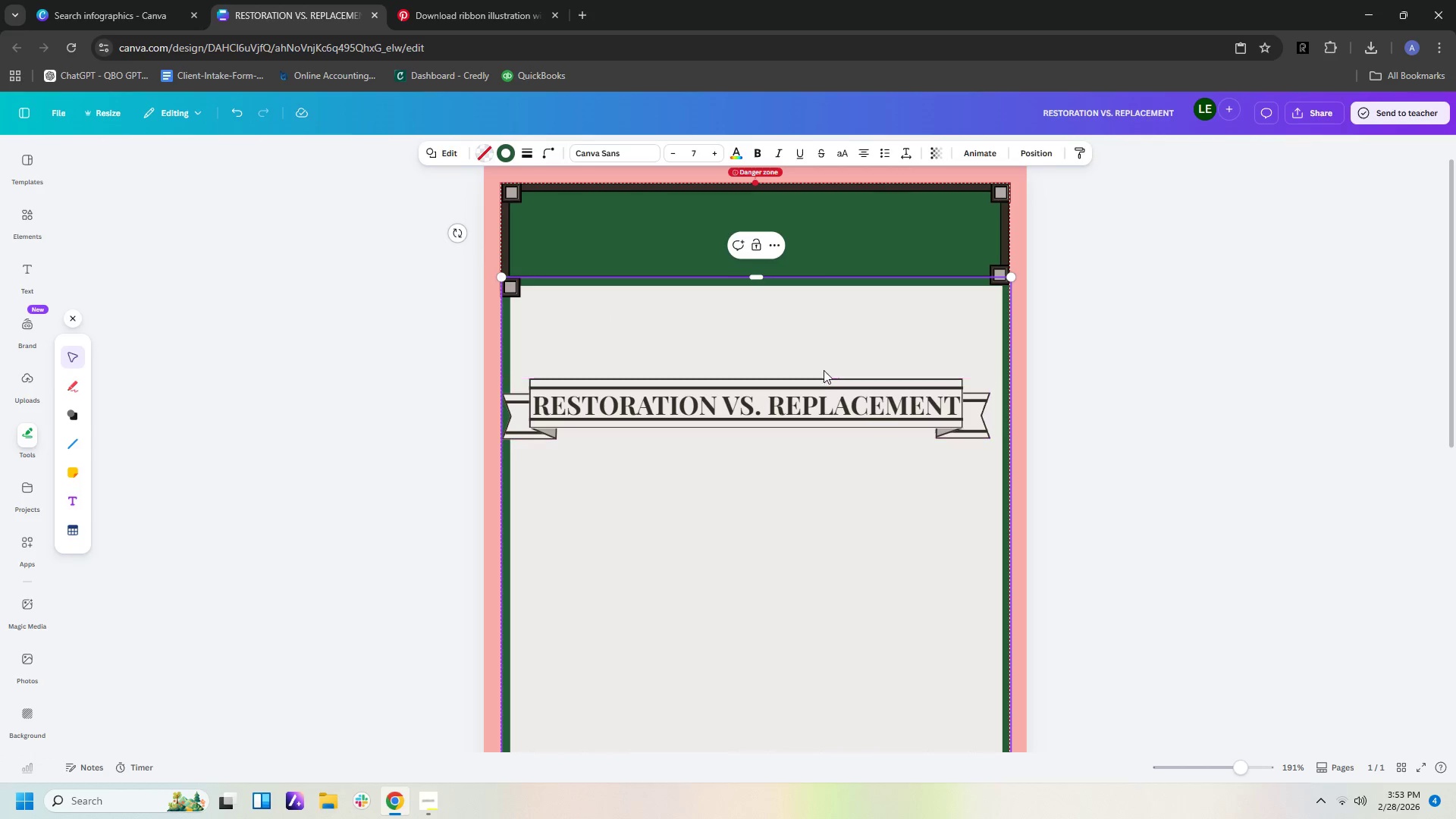 
left_click([817, 334])
 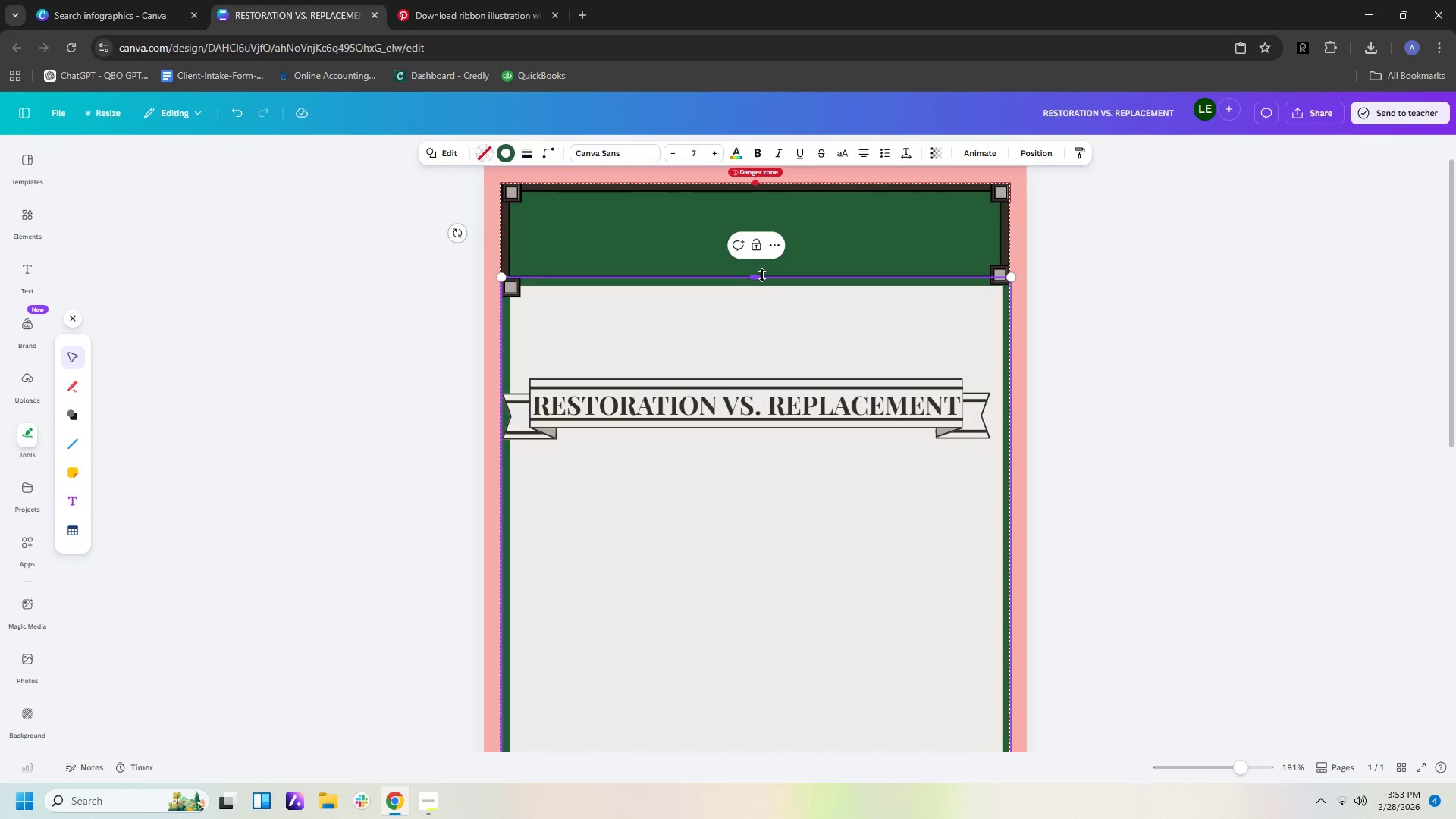 
left_click_drag(start_coordinate=[759, 277], to_coordinate=[756, 283])
 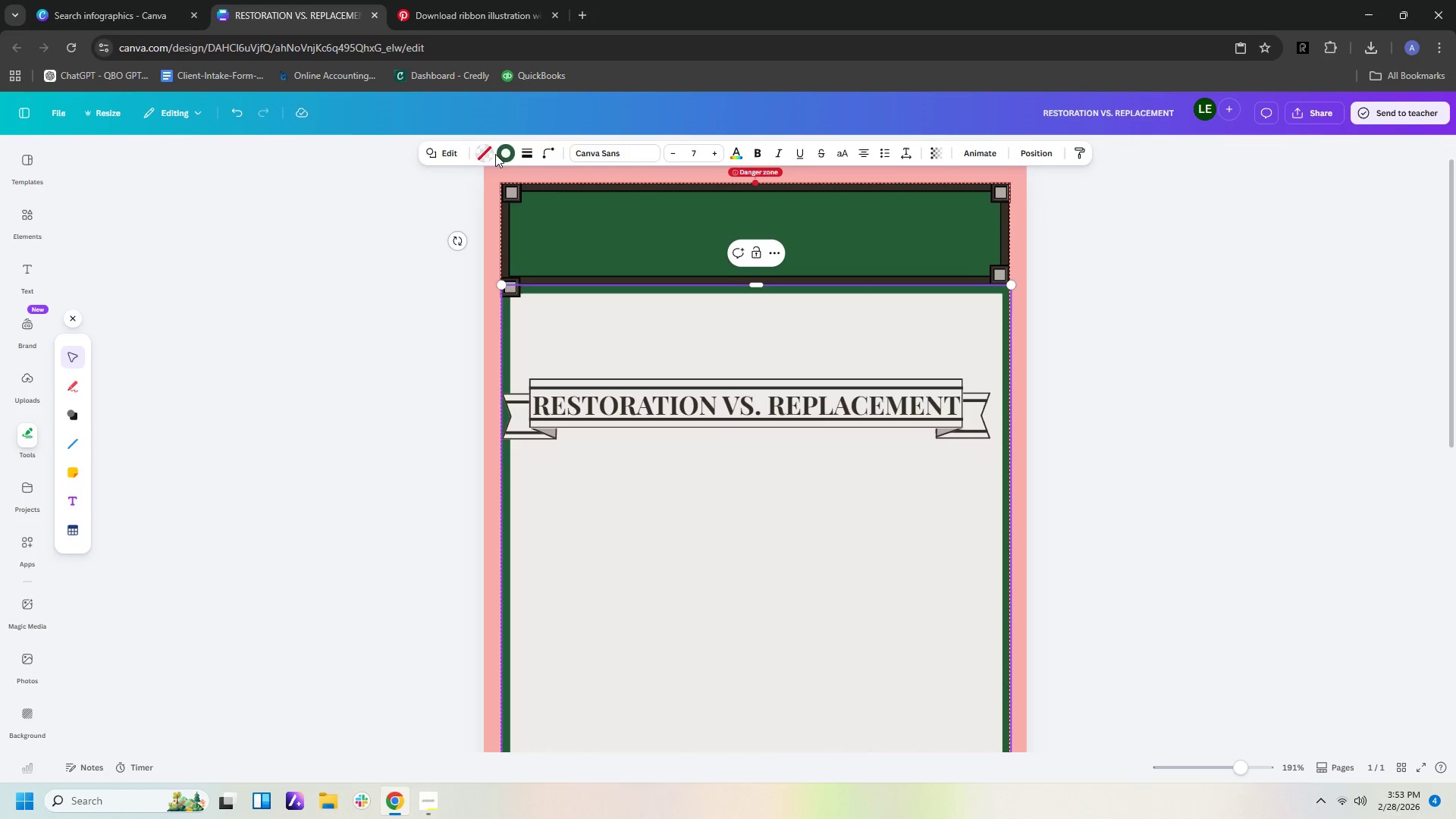 
left_click([483, 154])
 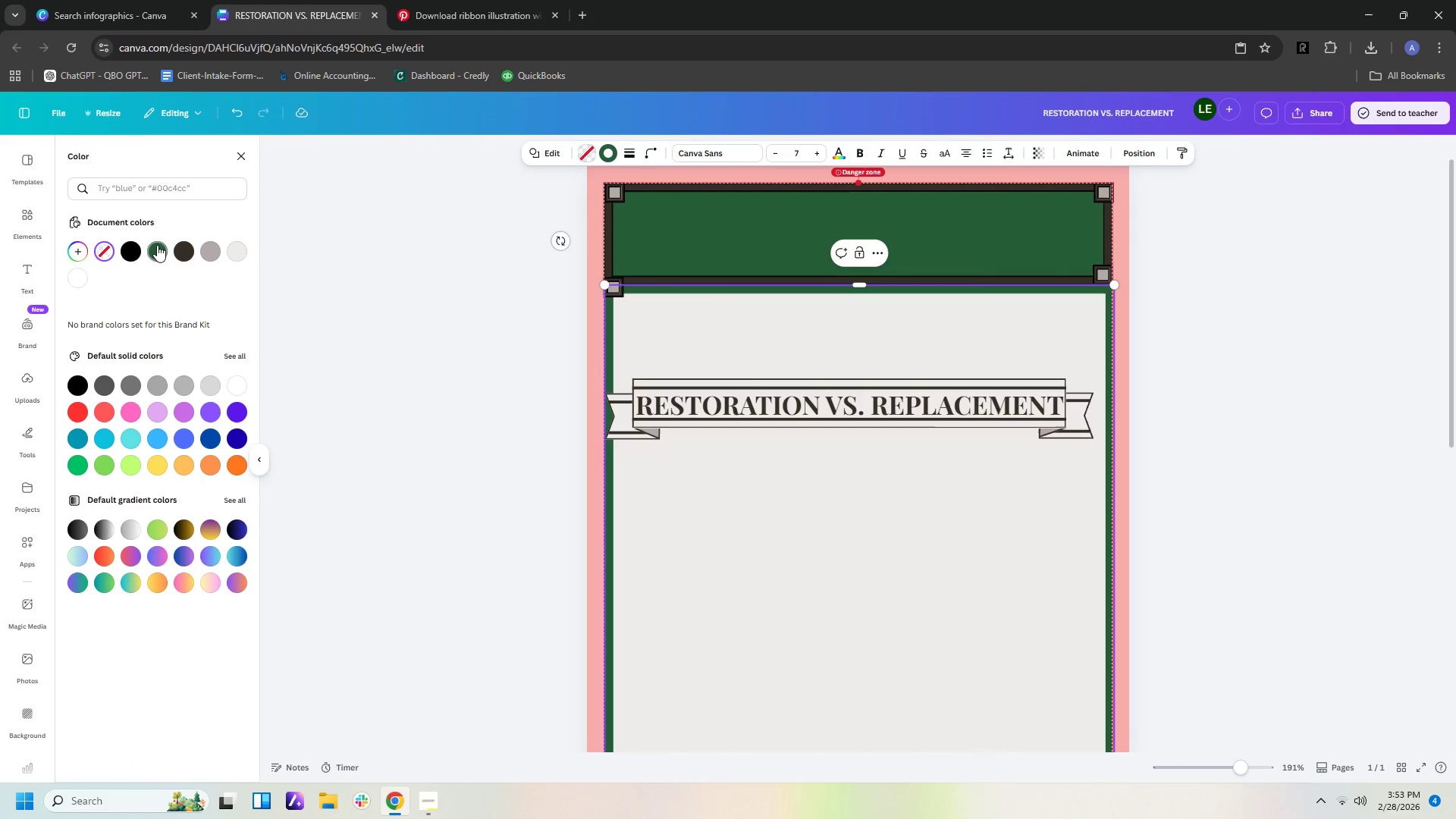 
left_click([154, 249])
 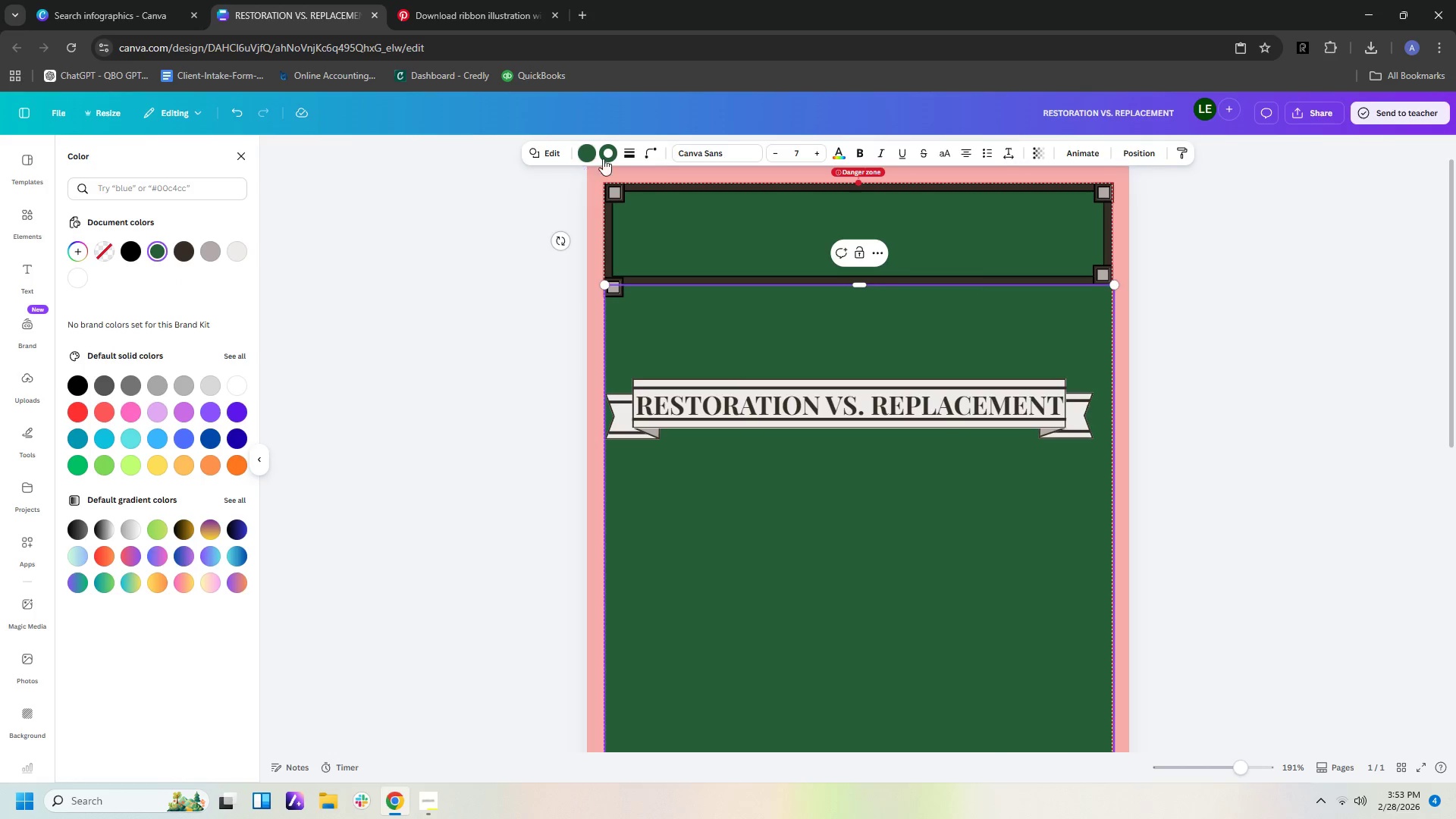 
left_click([608, 153])
 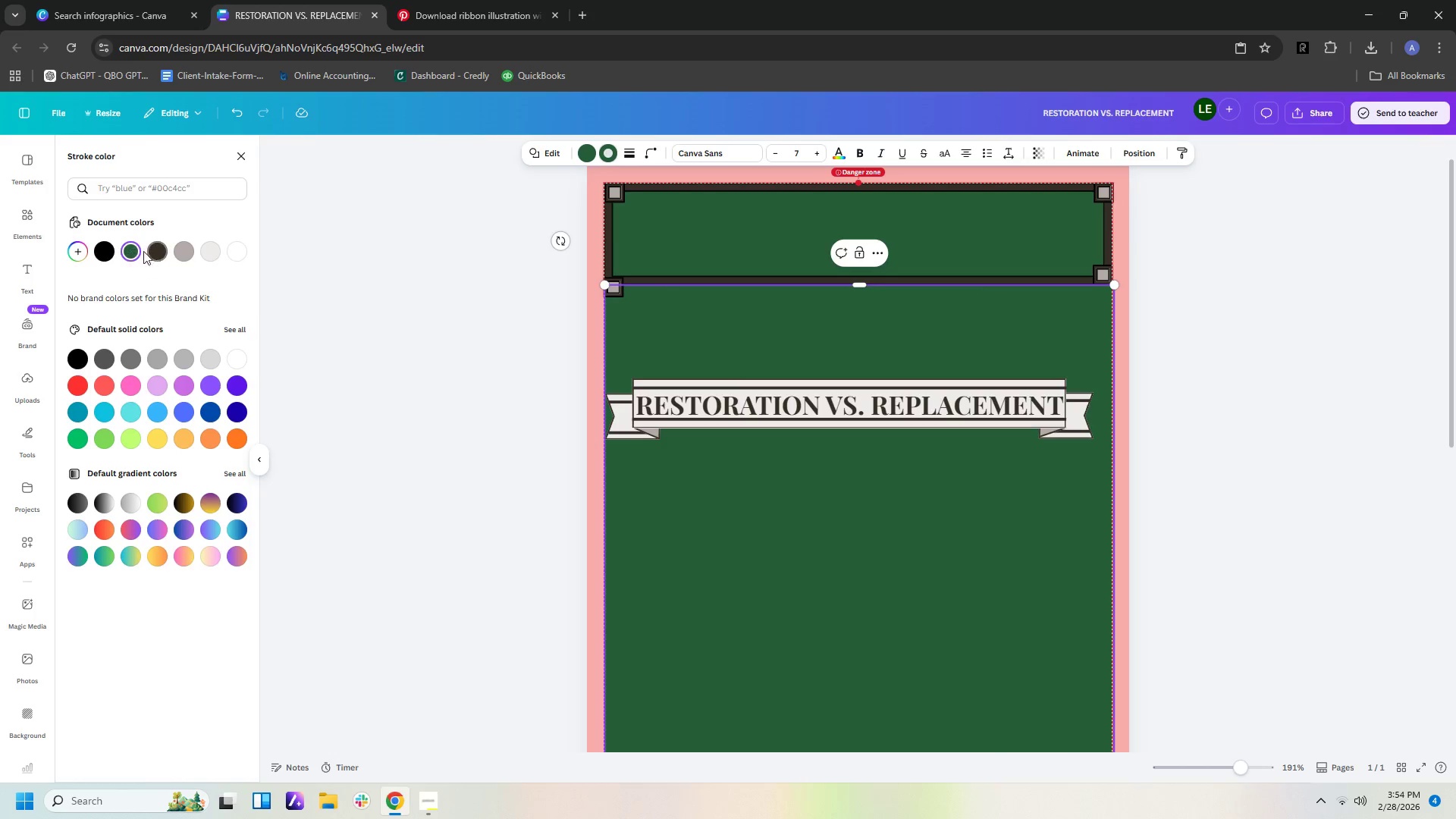 
left_click([104, 251])
 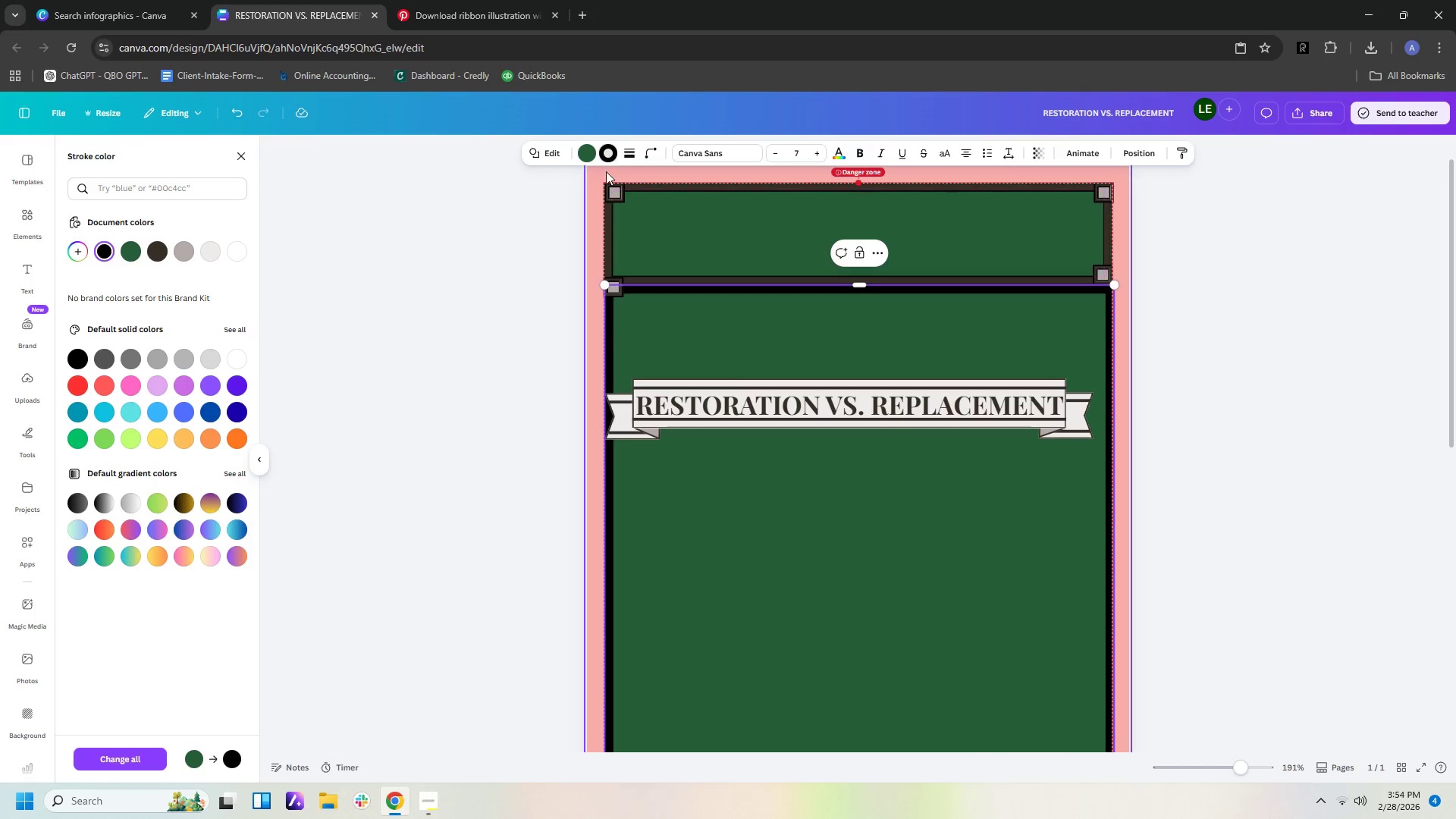 
left_click([627, 158])
 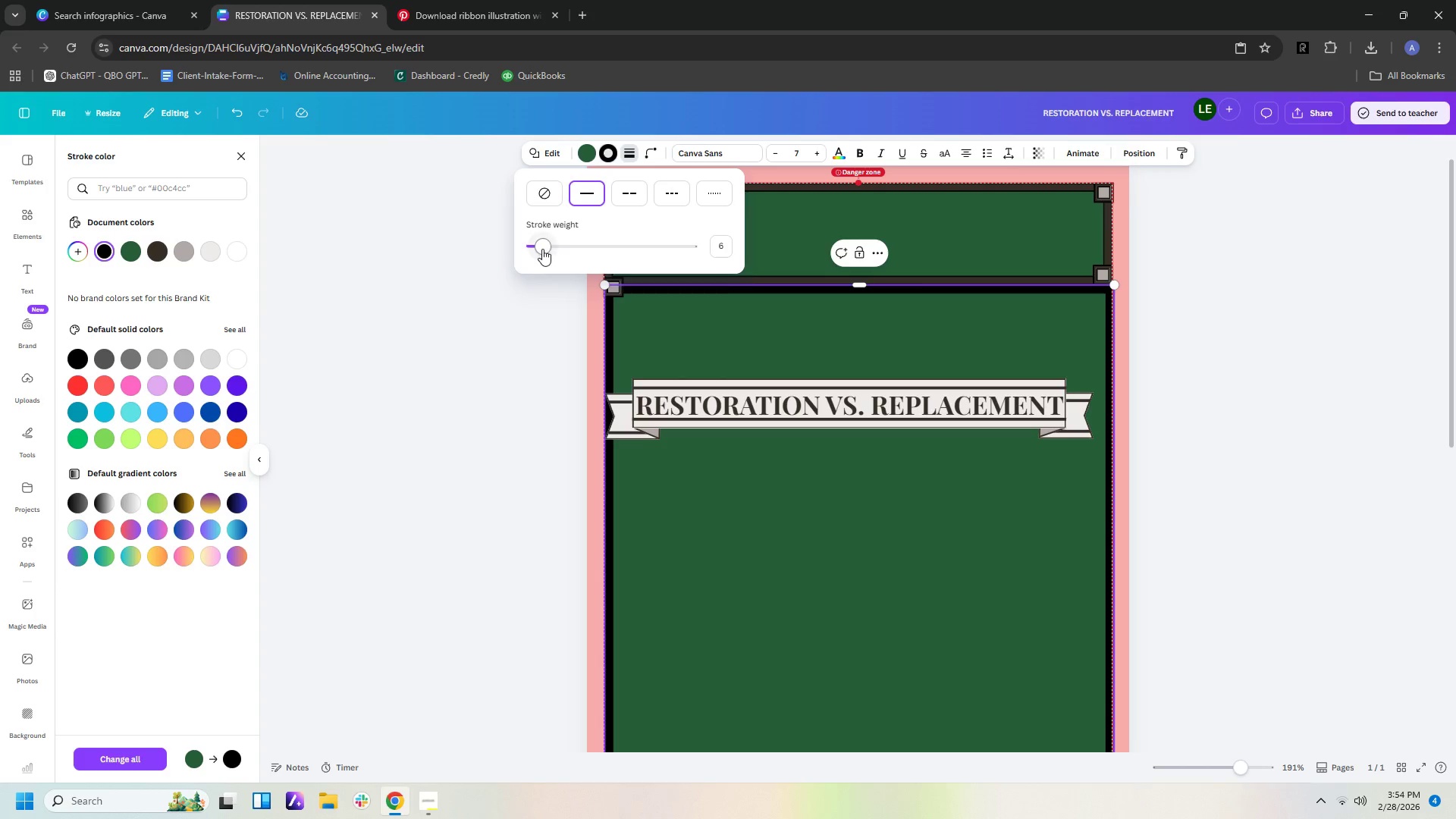 
left_click_drag(start_coordinate=[539, 249], to_coordinate=[534, 249])
 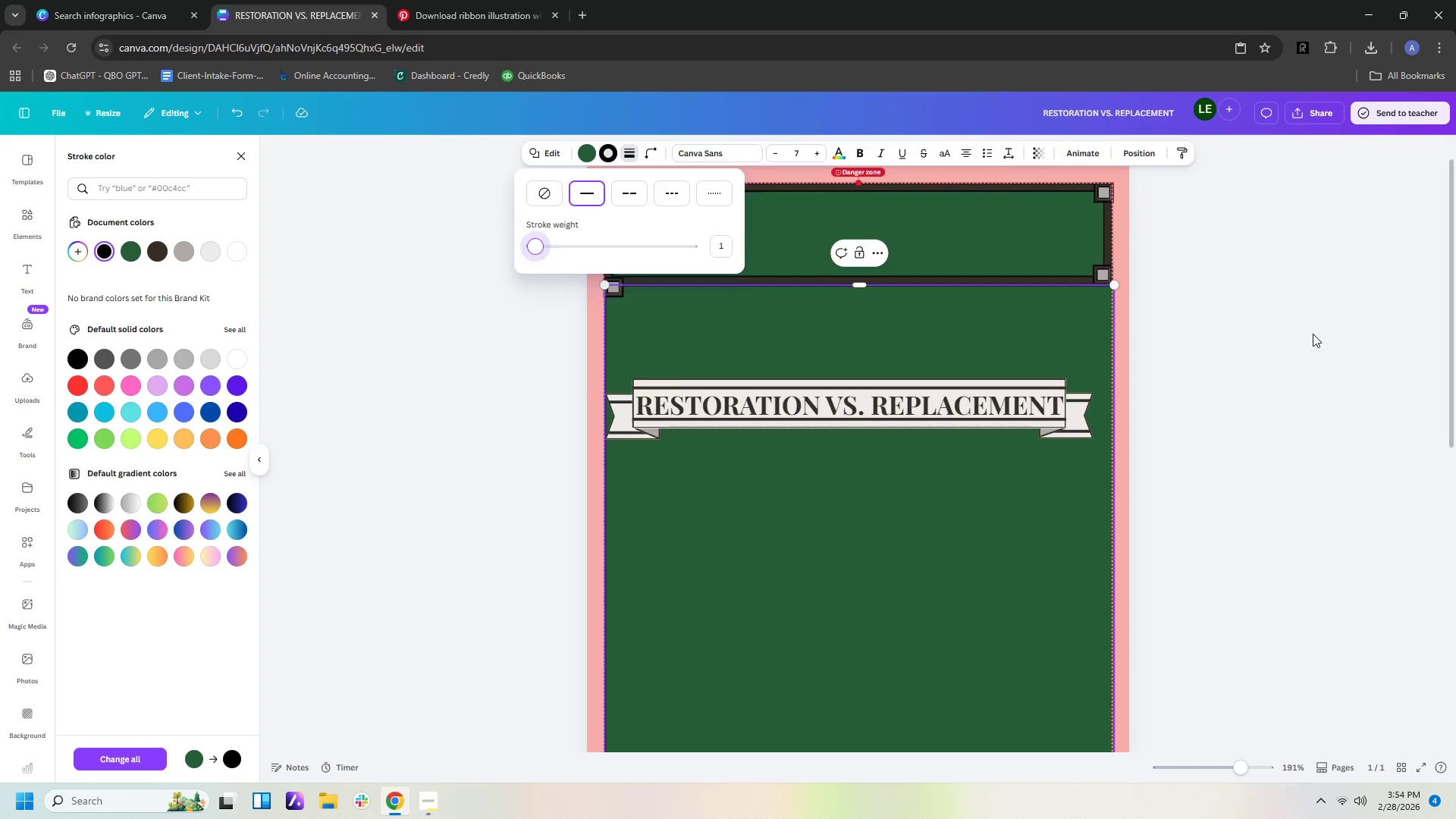 
left_click([1313, 334])
 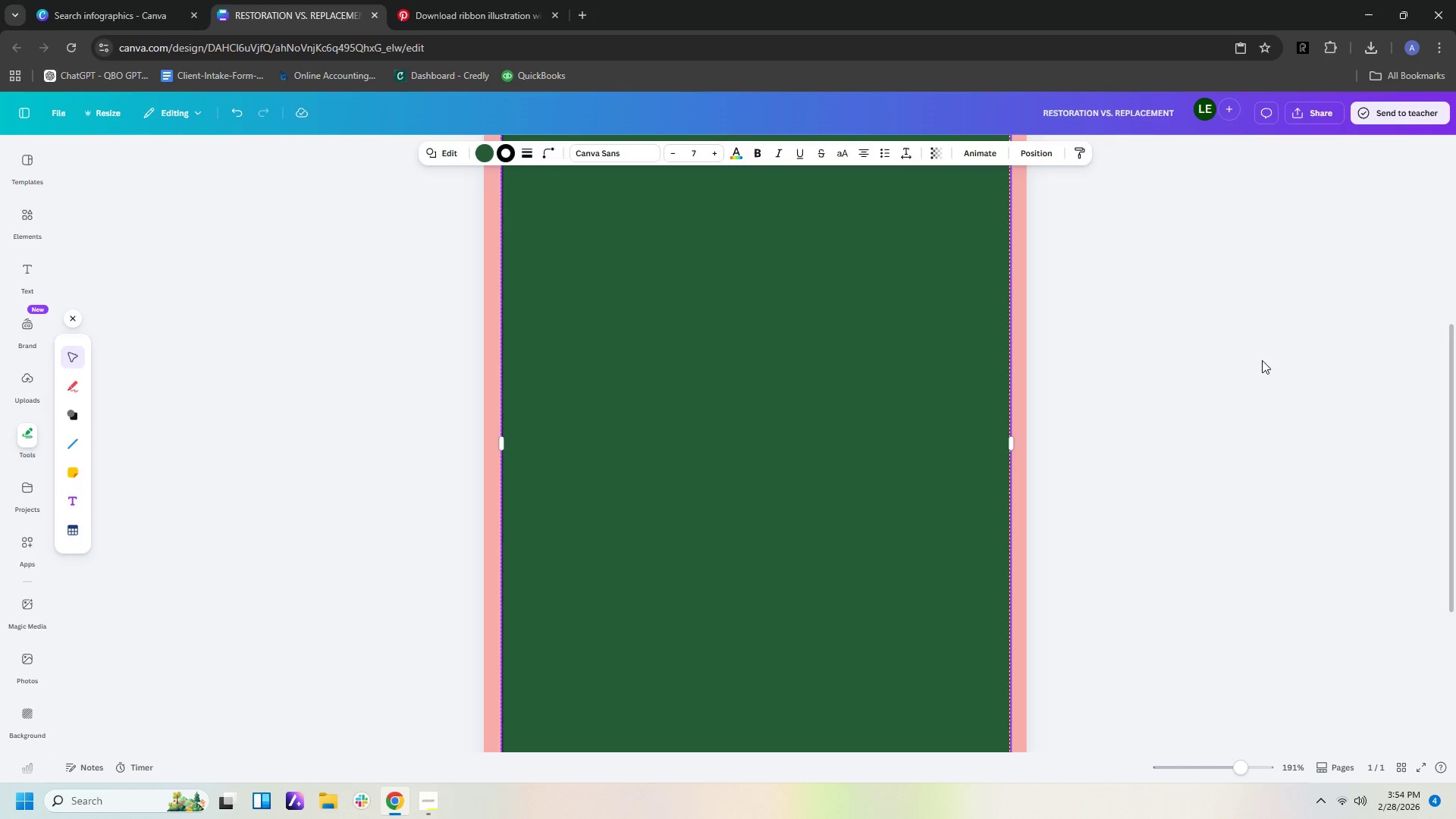 
left_click([1249, 360])
 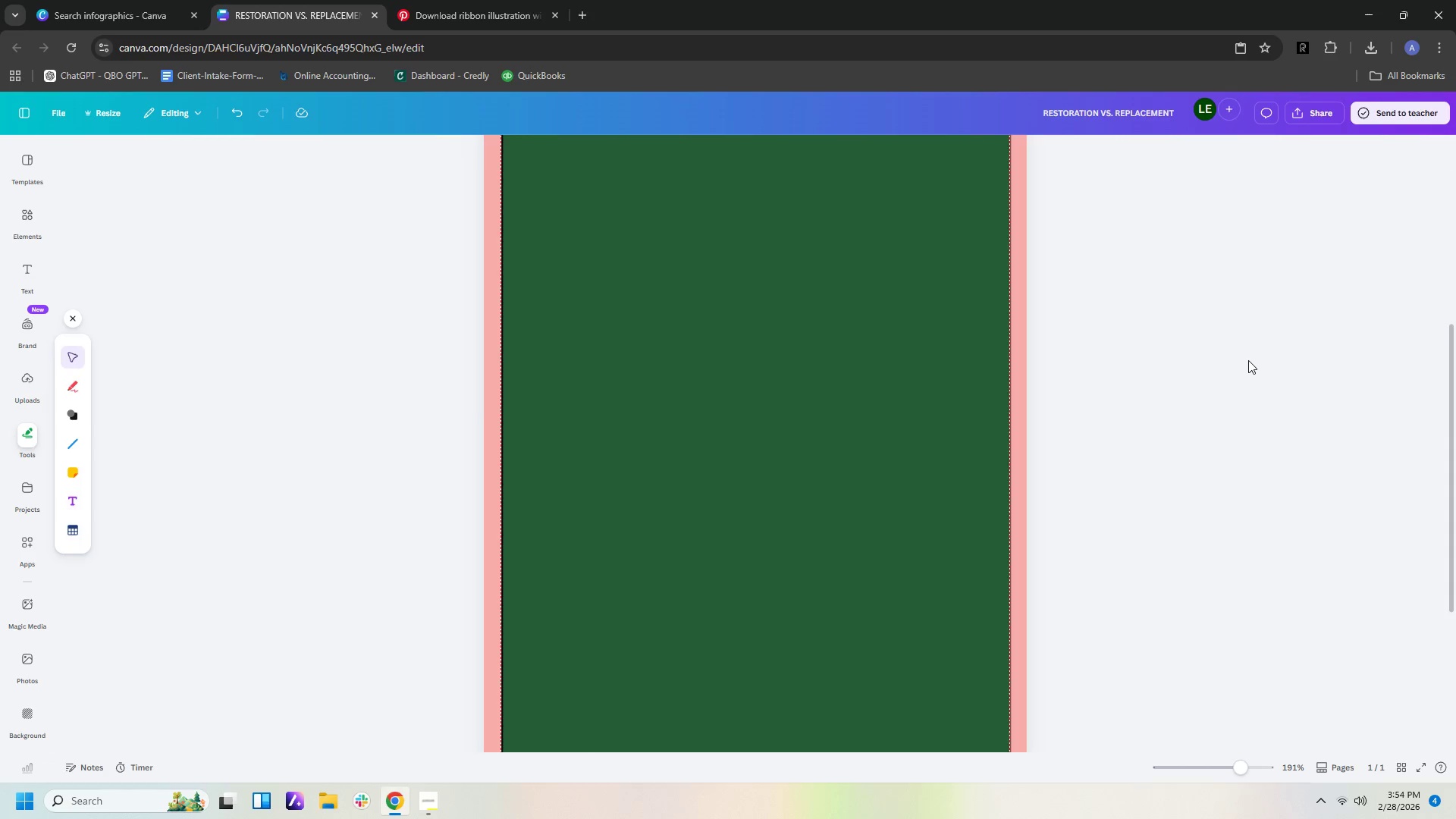 
left_click([1241, 368])
 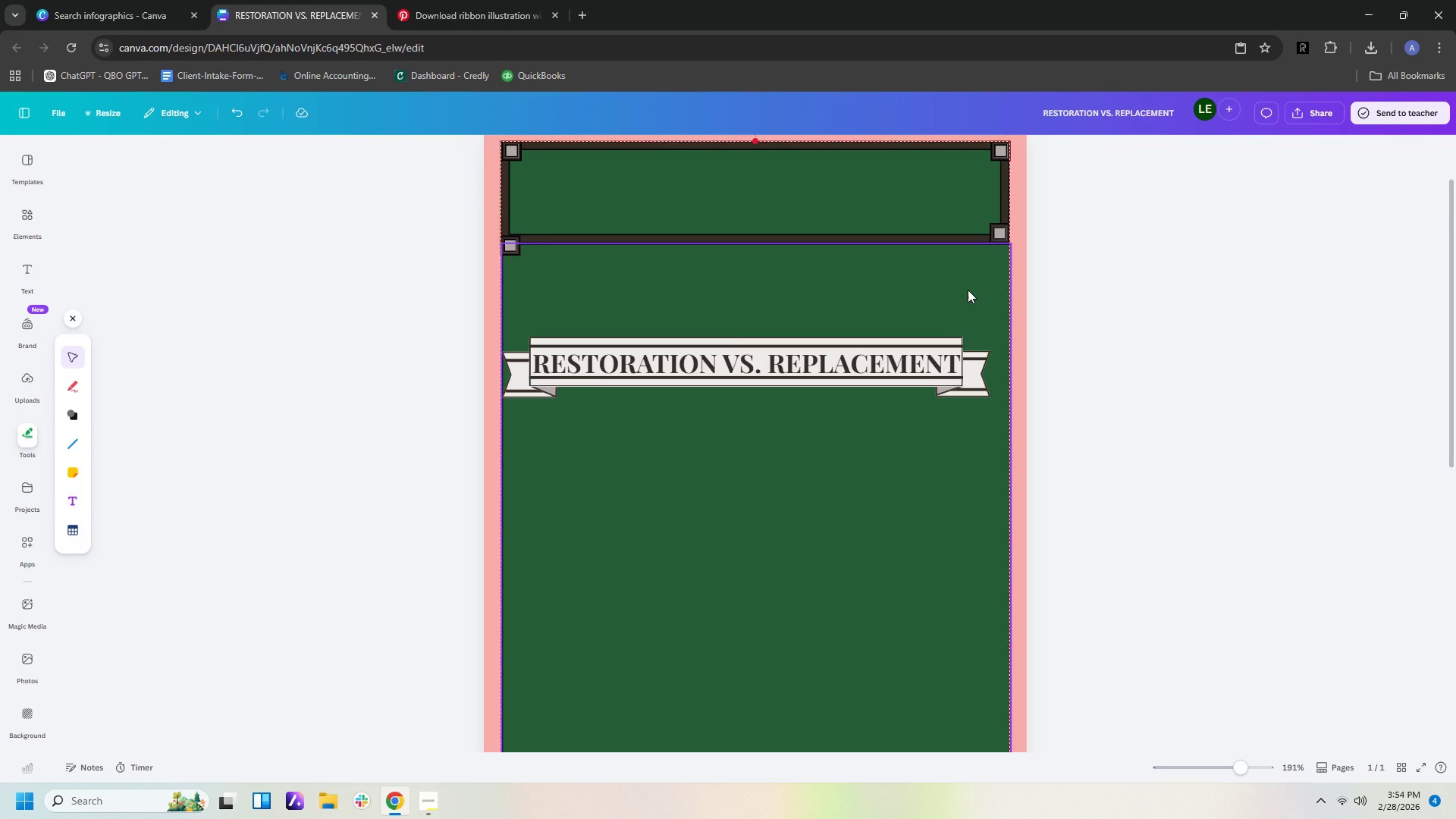 
scroll: coordinate [1247, 360], scroll_direction: up, amount: 4.0
 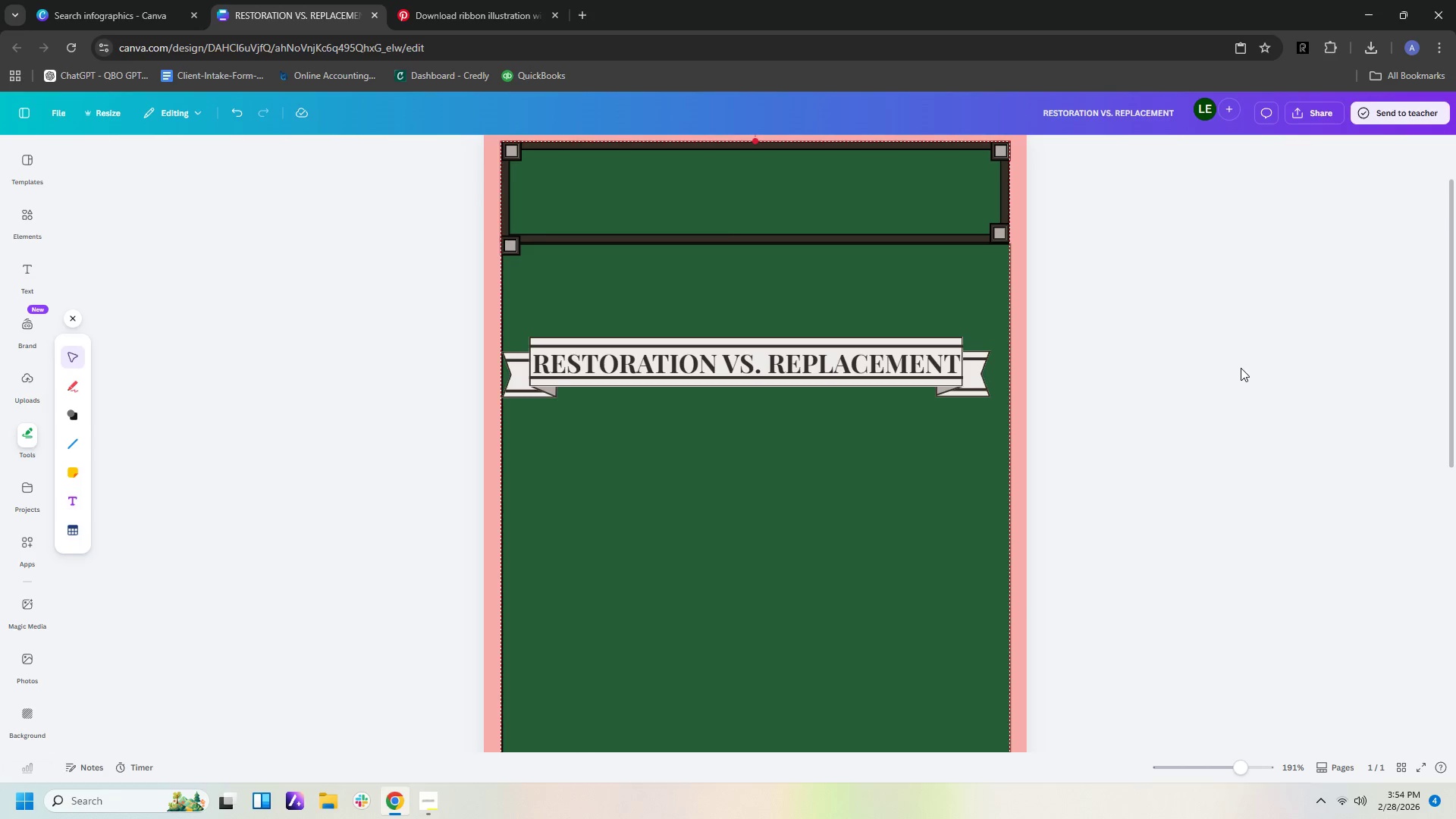 
left_click([968, 290])
 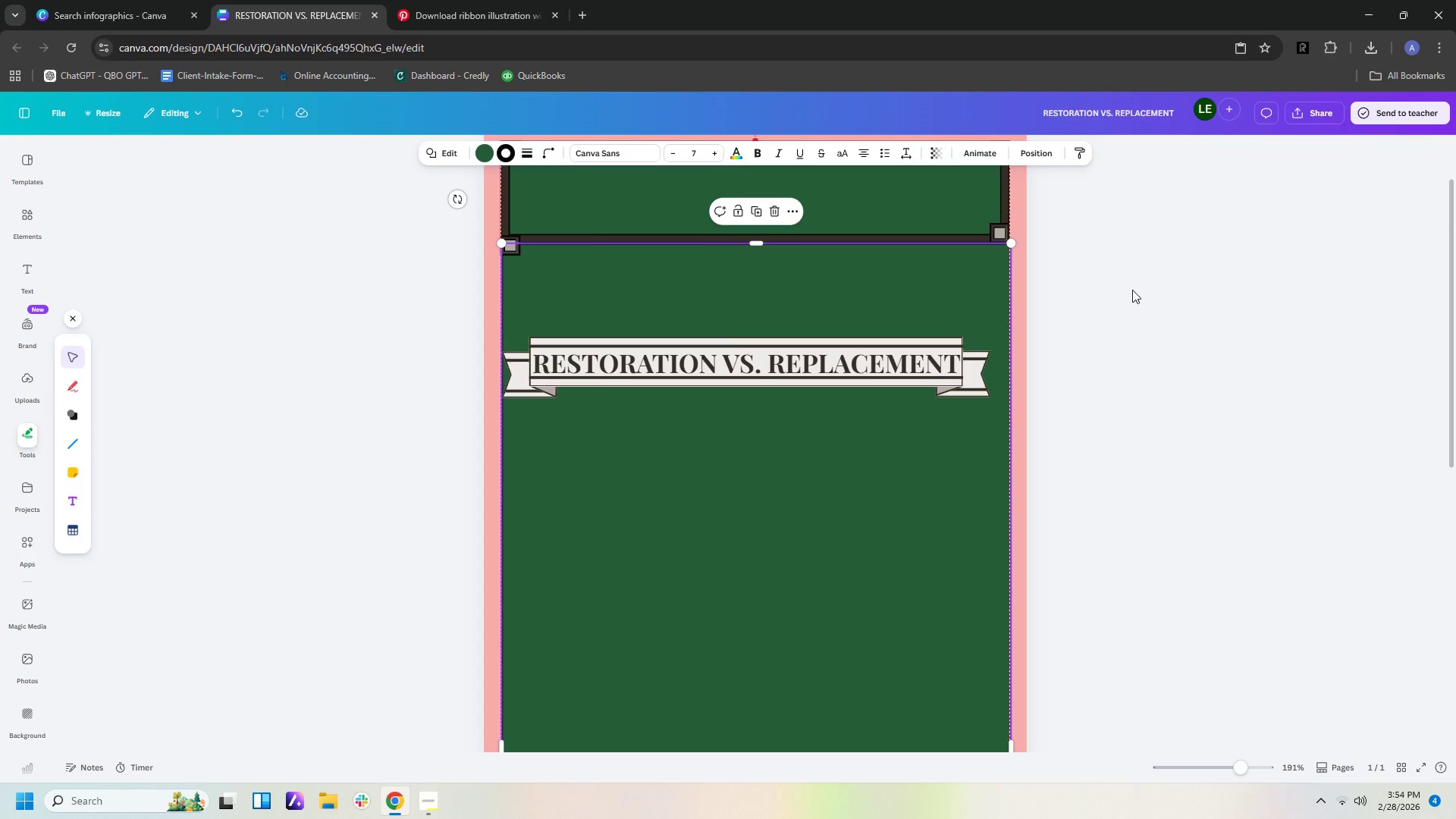 
key(ArrowUp)
 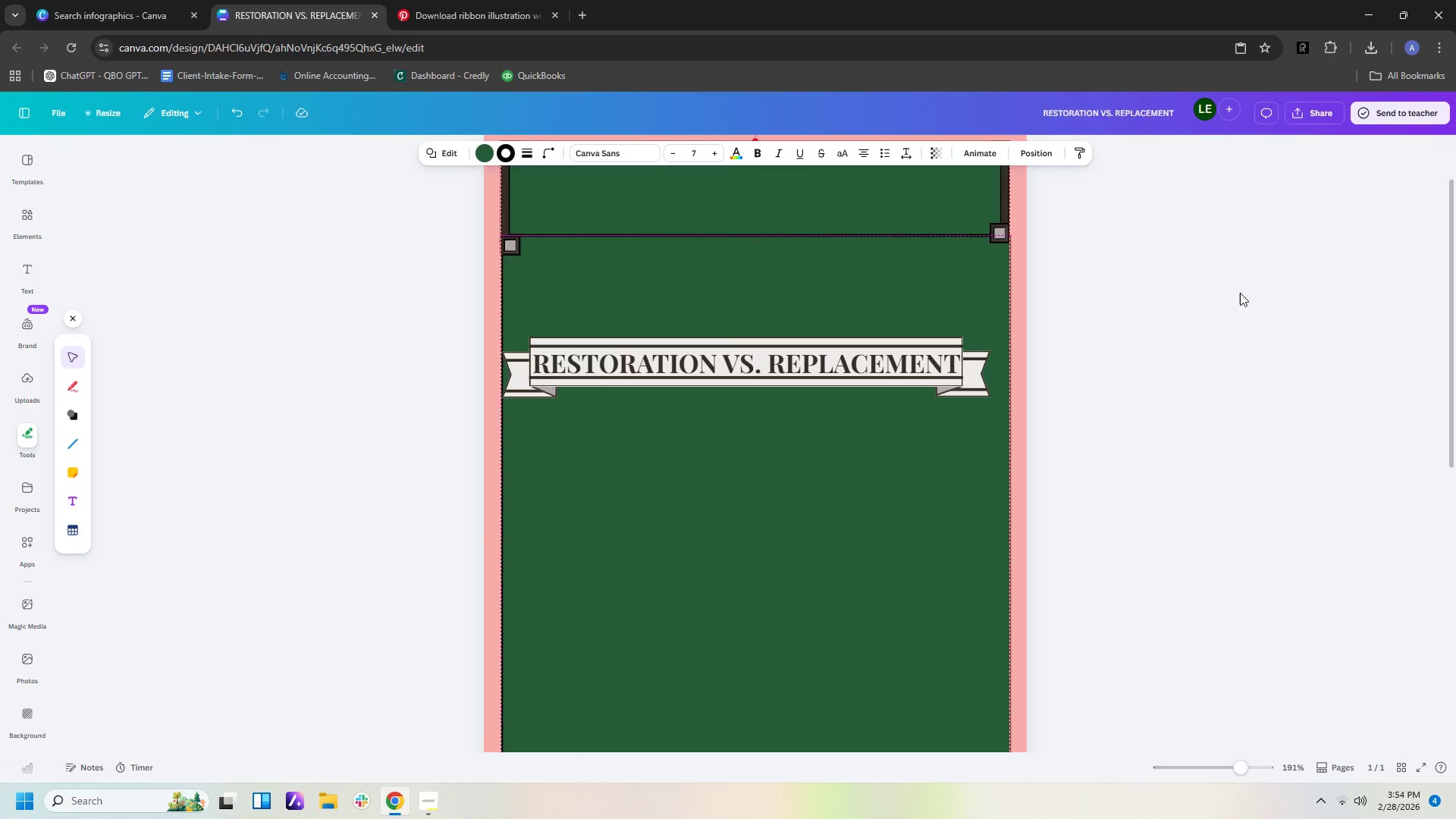 
key(ArrowDown)
 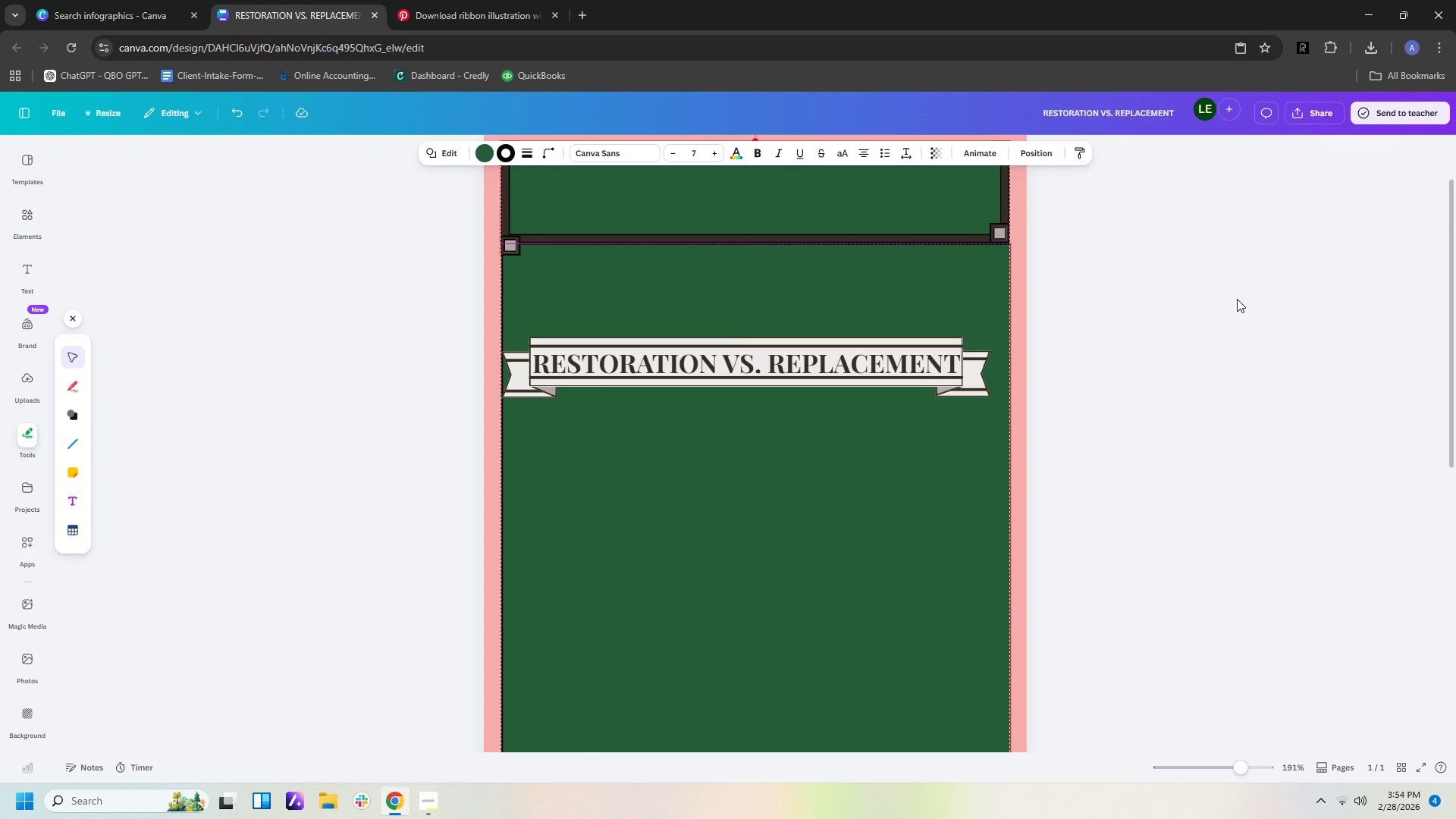 
left_click([1237, 299])
 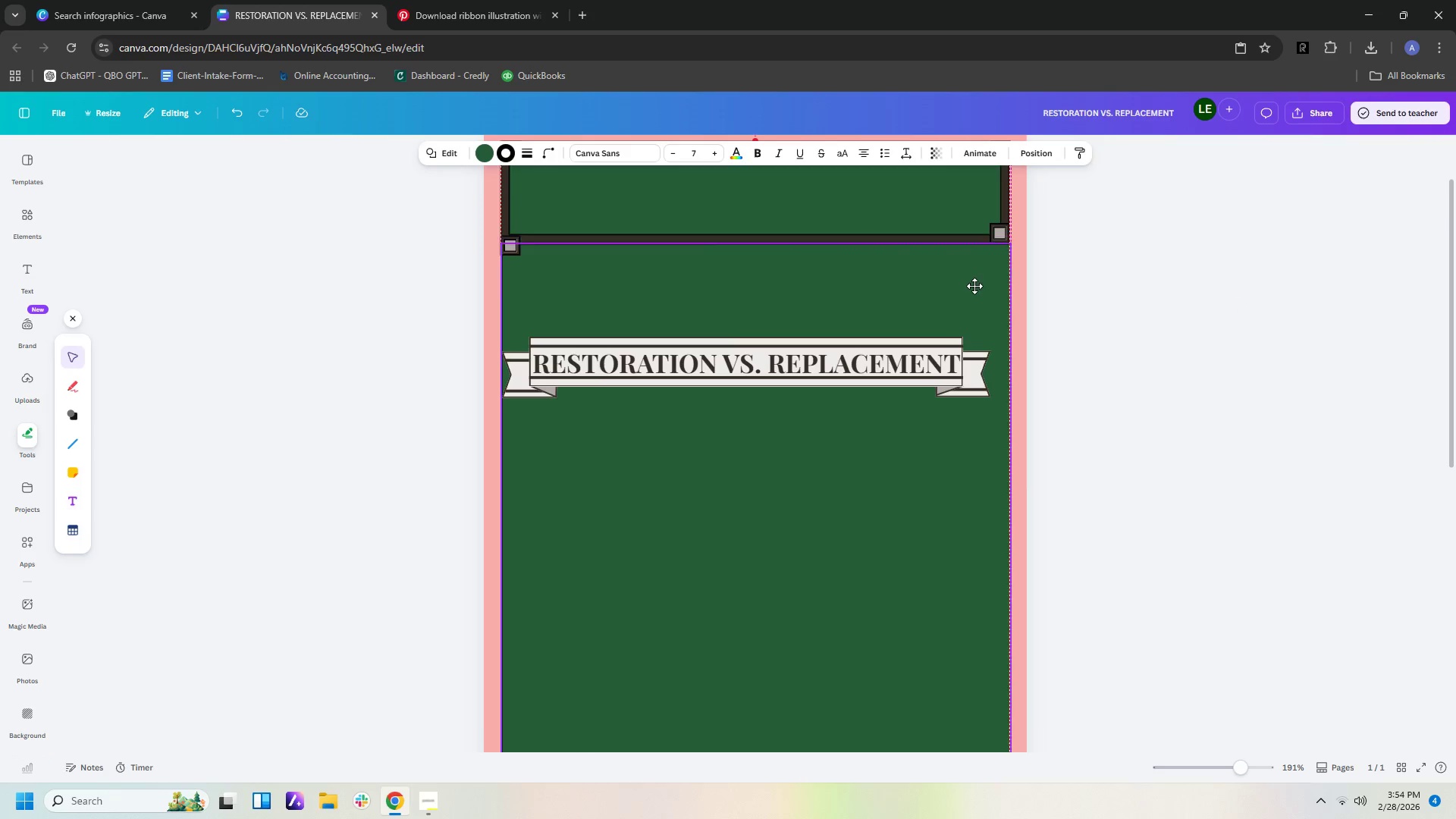 
left_click([1144, 302])
 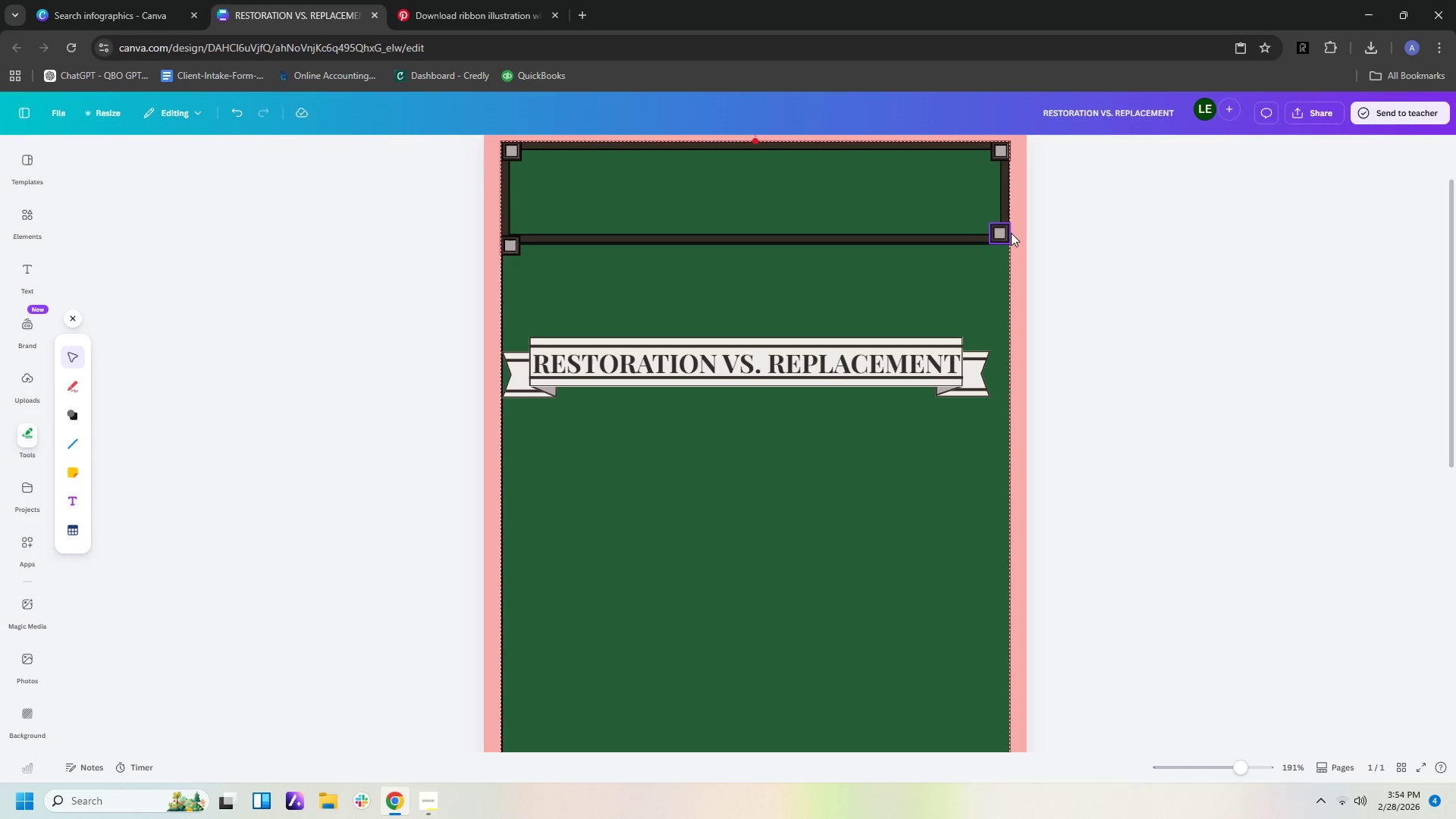 
wait(5.2)
 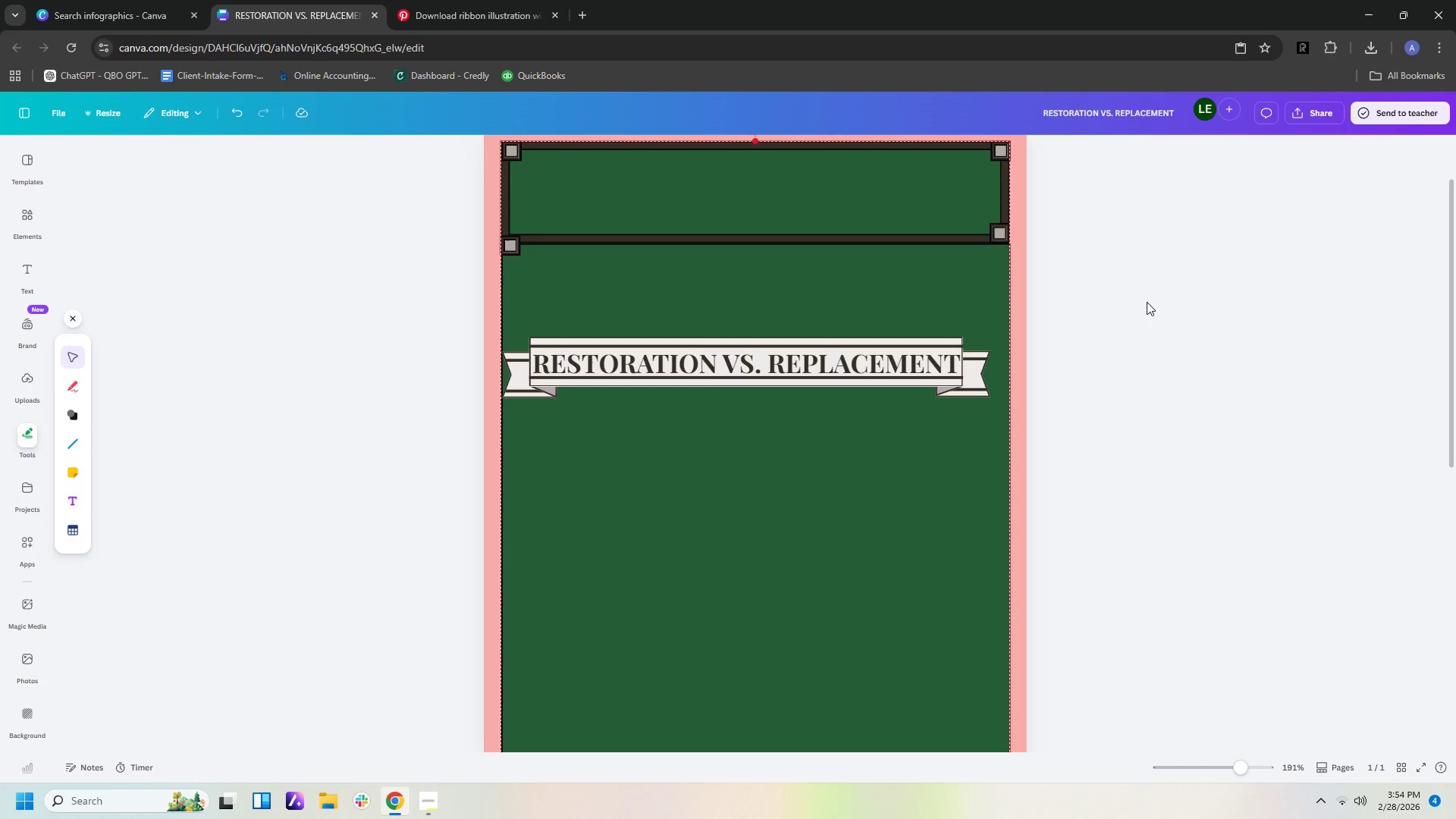 
left_click_drag(start_coordinate=[1004, 231], to_coordinate=[1003, 240])
 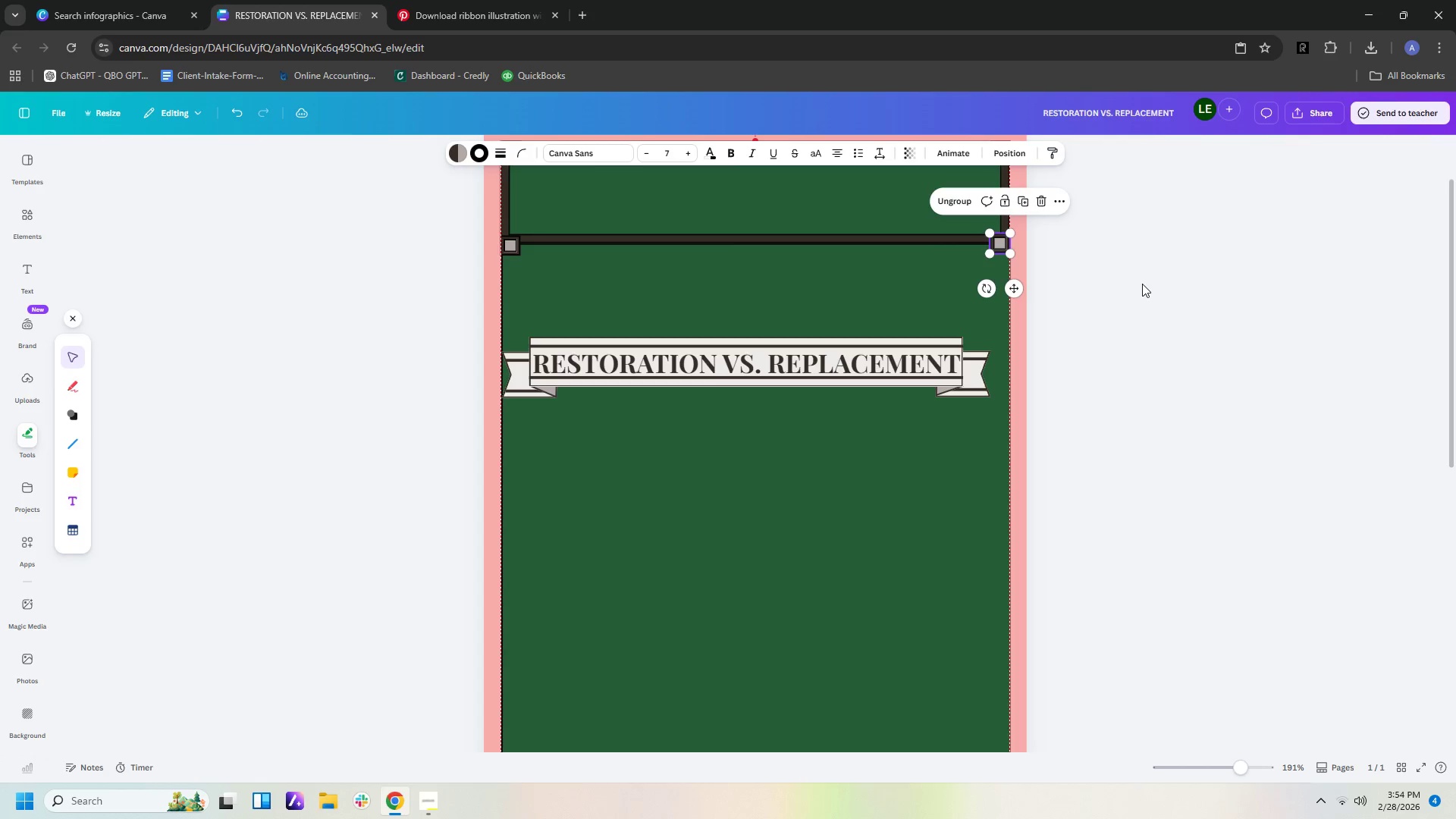 
left_click([1142, 284])
 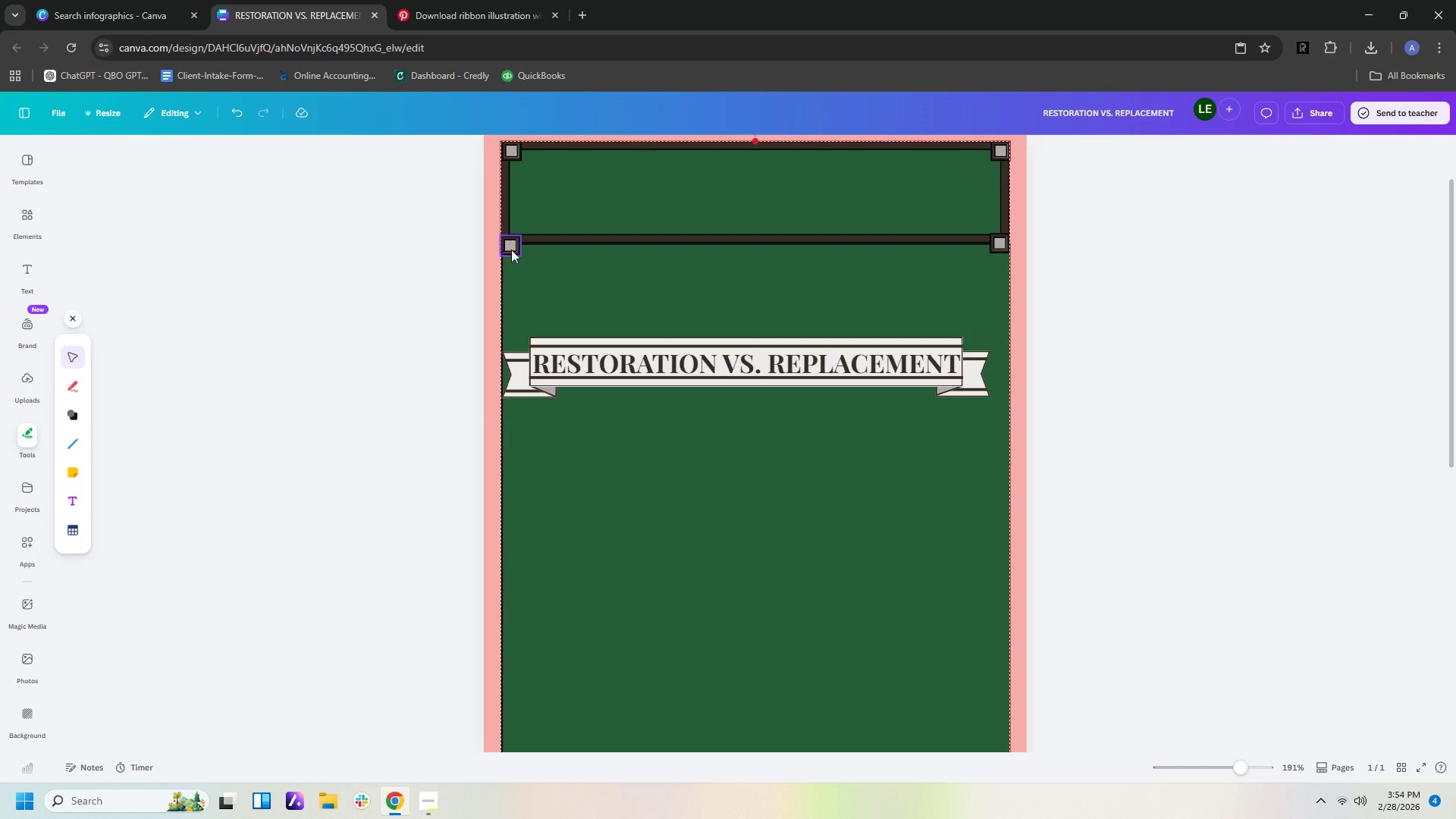 
left_click([1090, 337])
 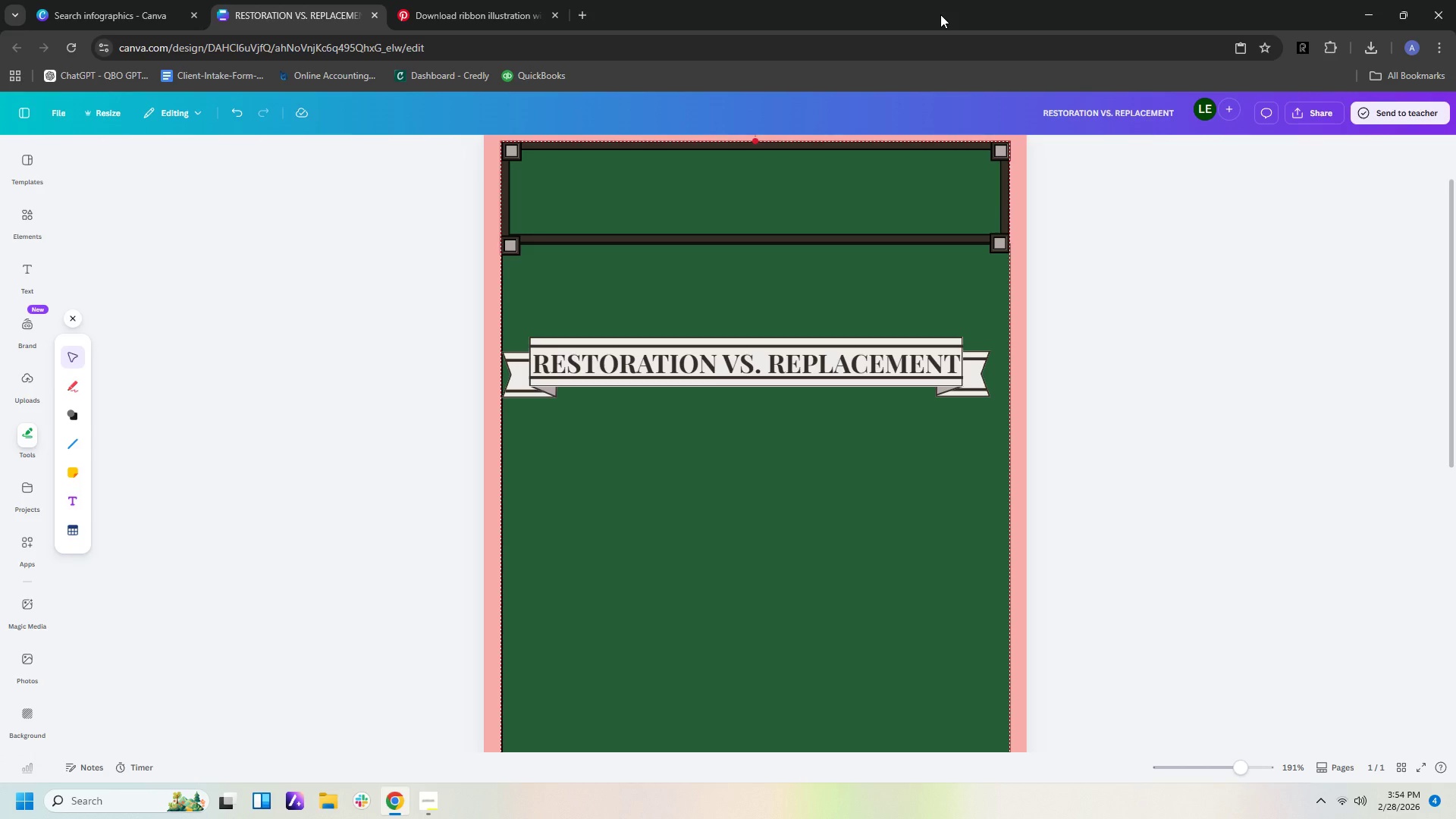 
wait(7.3)
 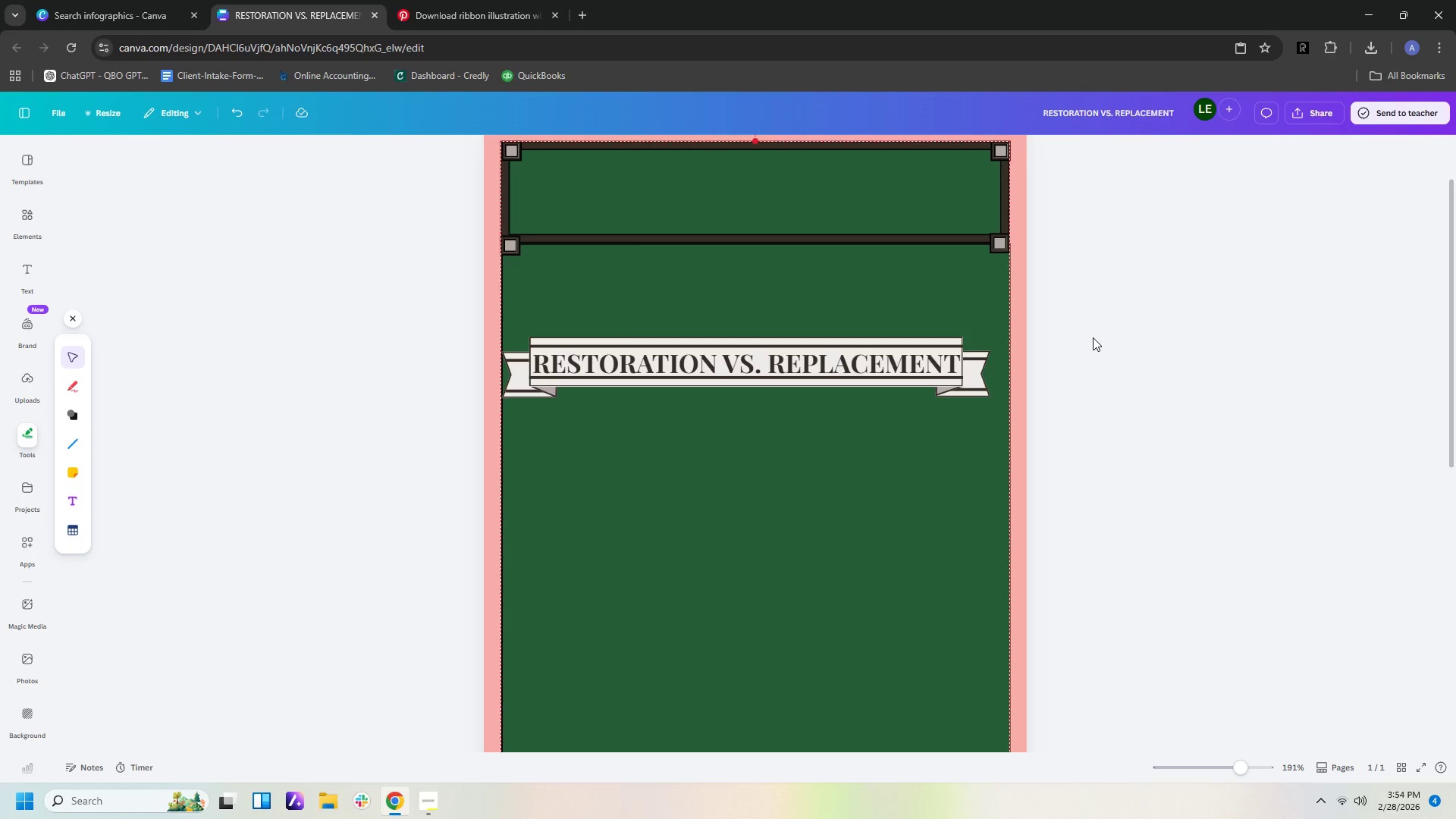 
left_click([662, 208])
 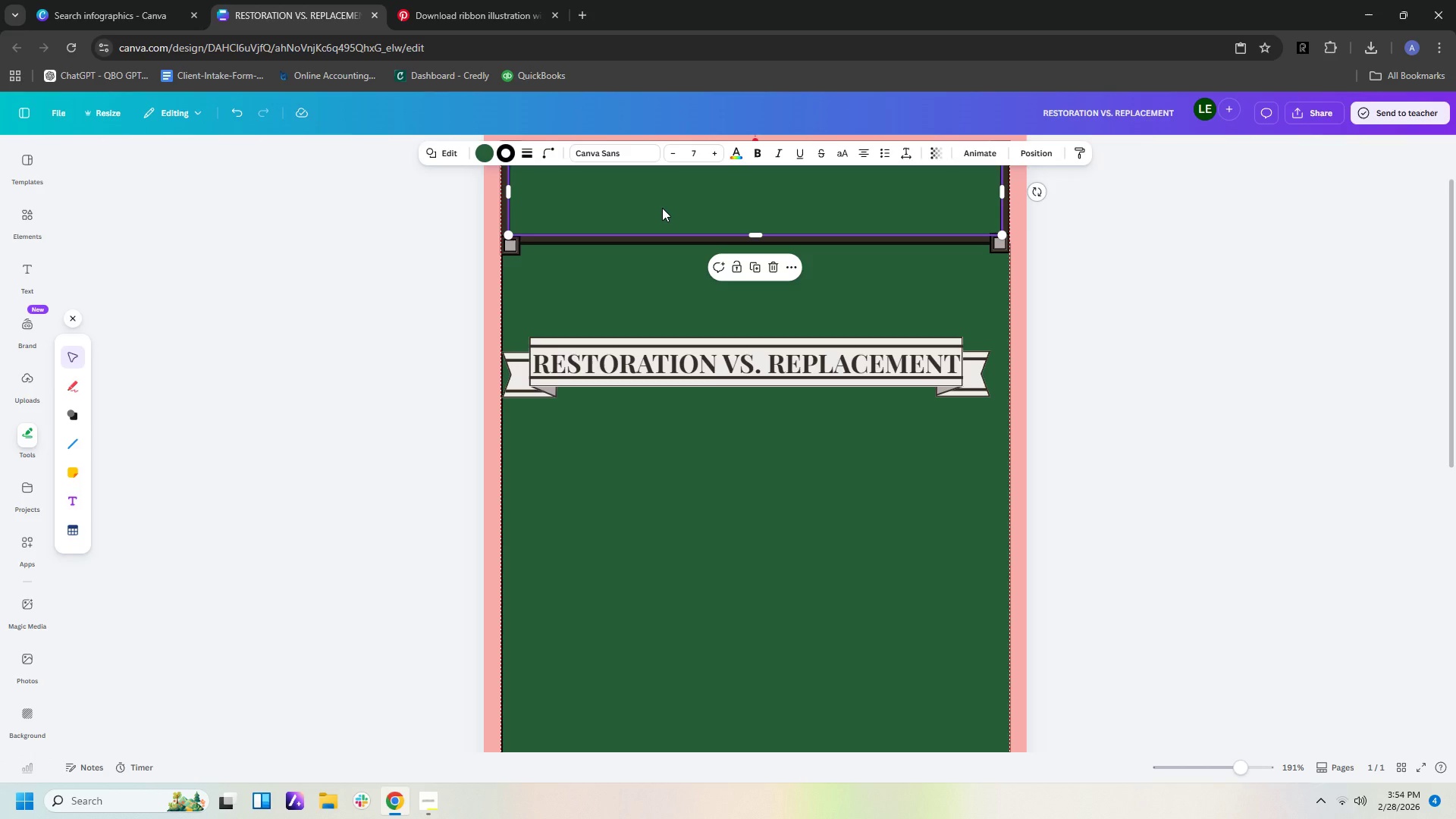 
key(Control+C)
 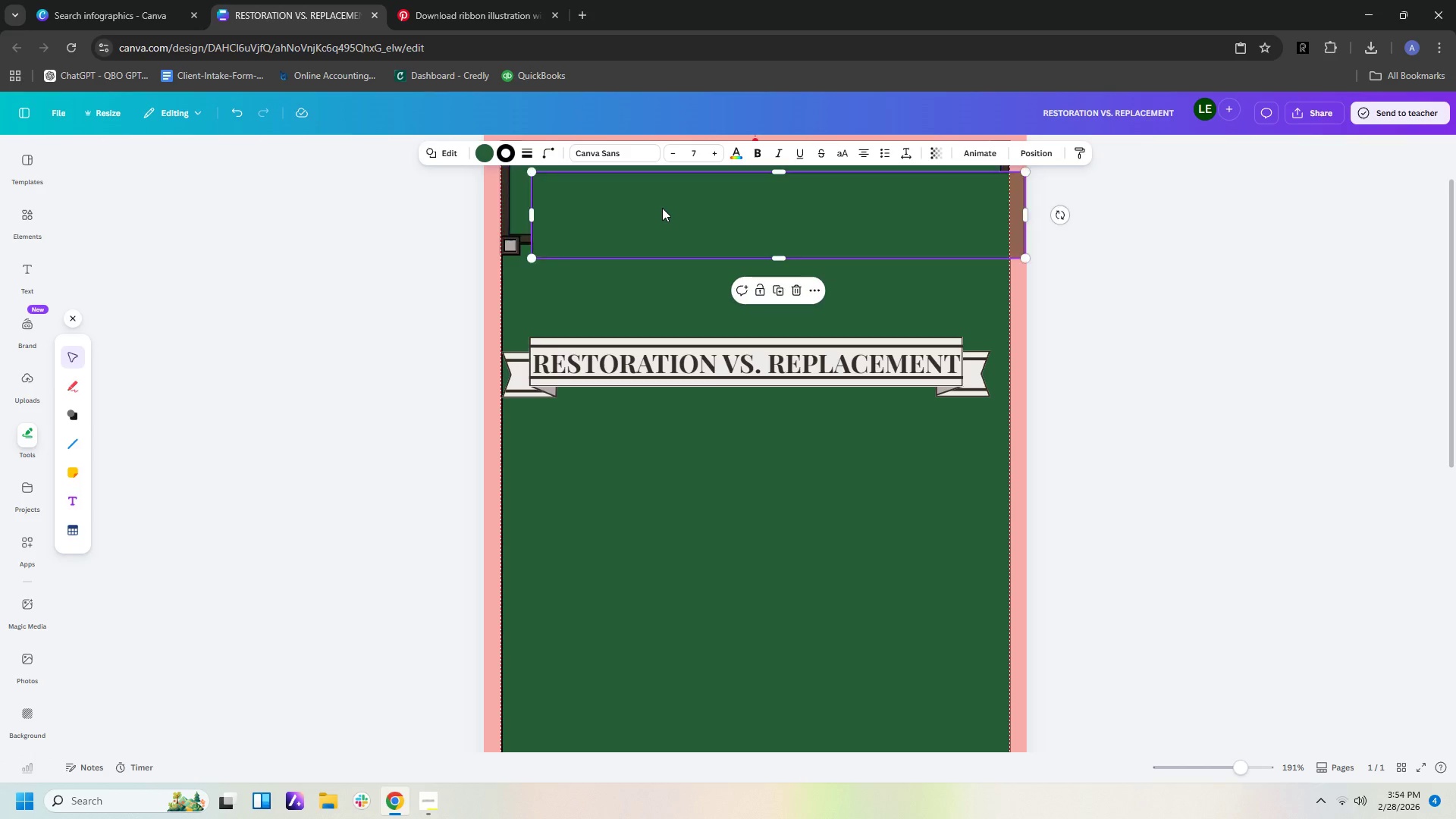 
key(Control+V)
 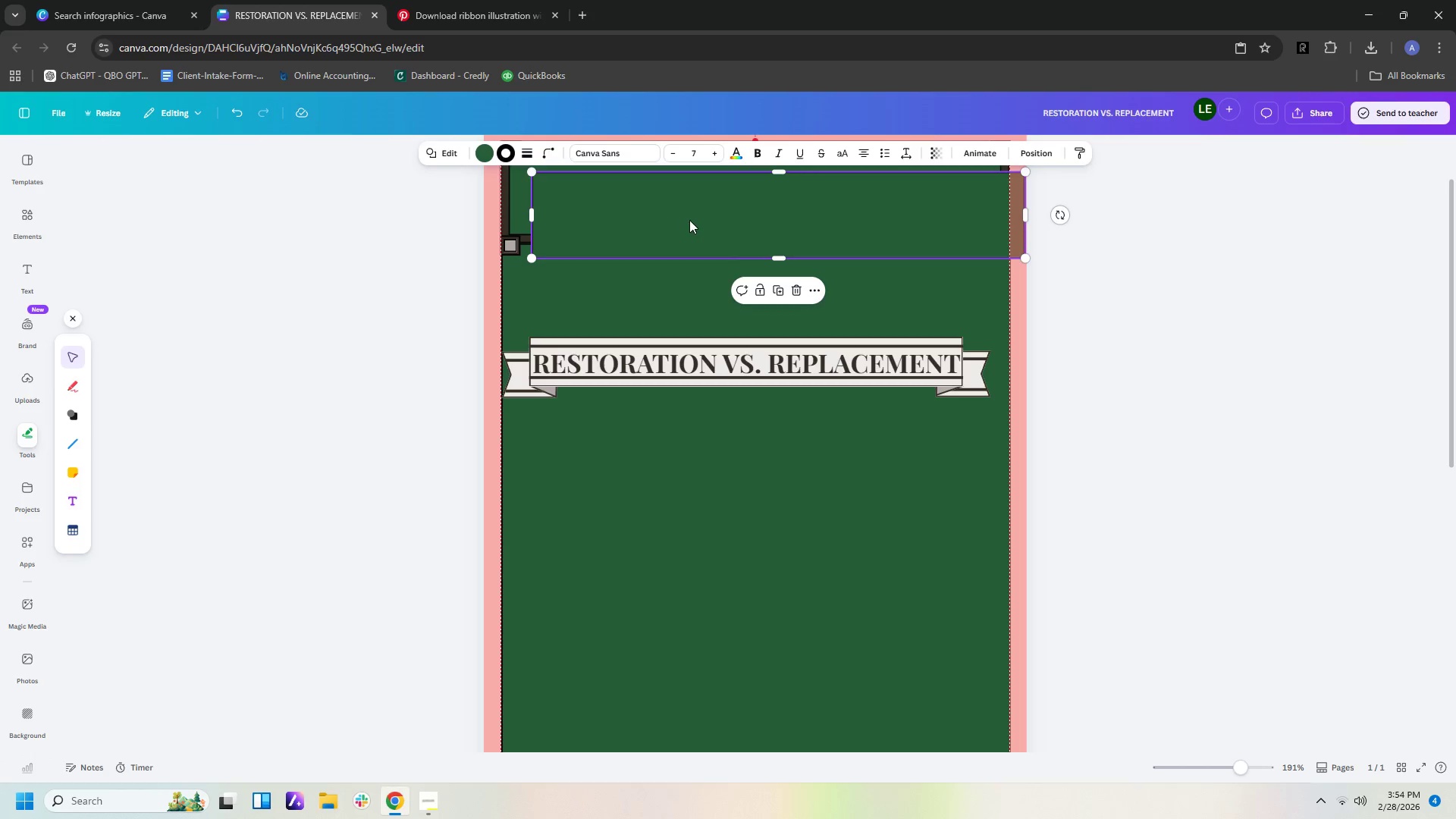 
left_click_drag(start_coordinate=[689, 220], to_coordinate=[668, 302])
 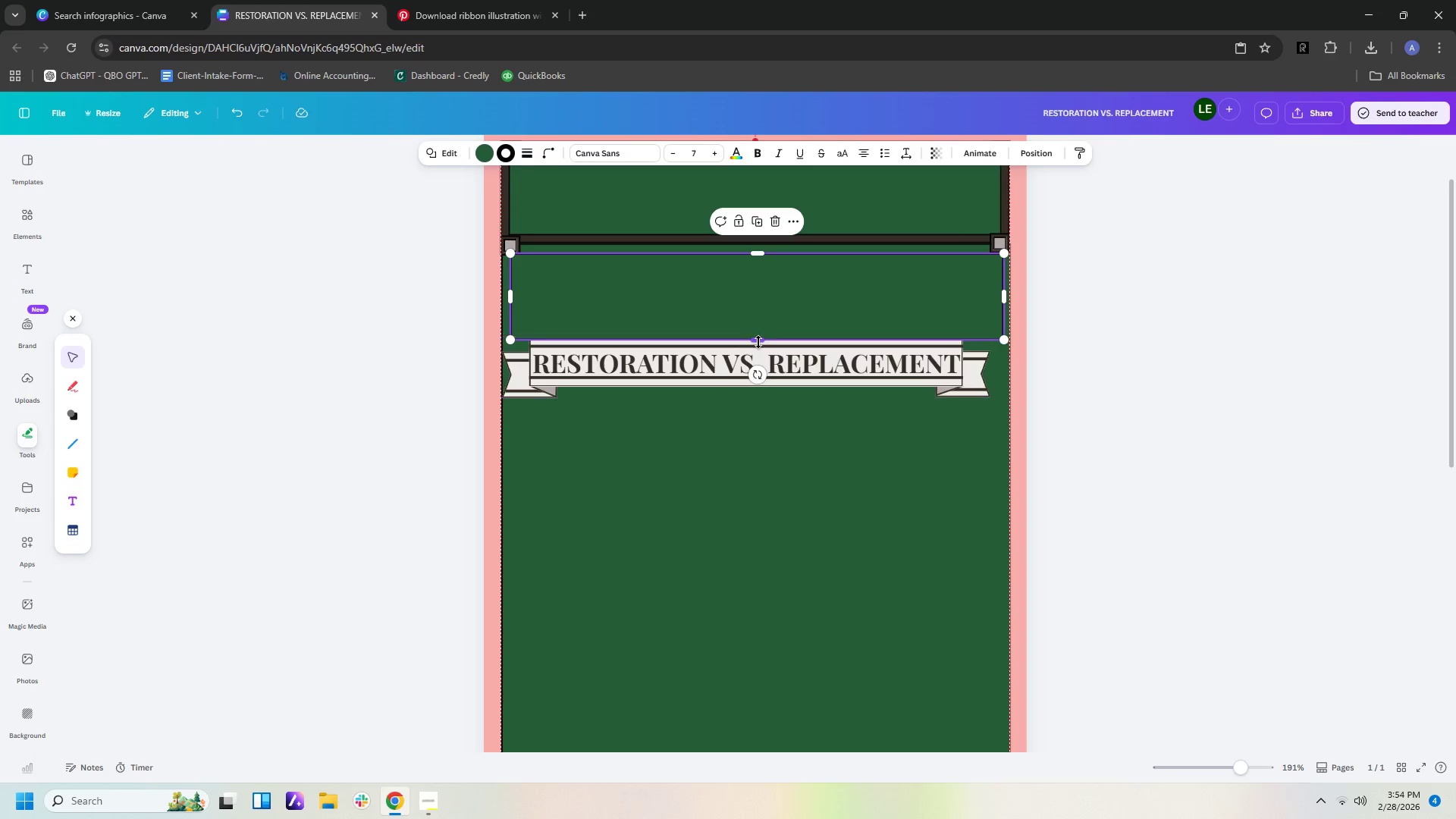 
left_click_drag(start_coordinate=[758, 342], to_coordinate=[792, 587])
 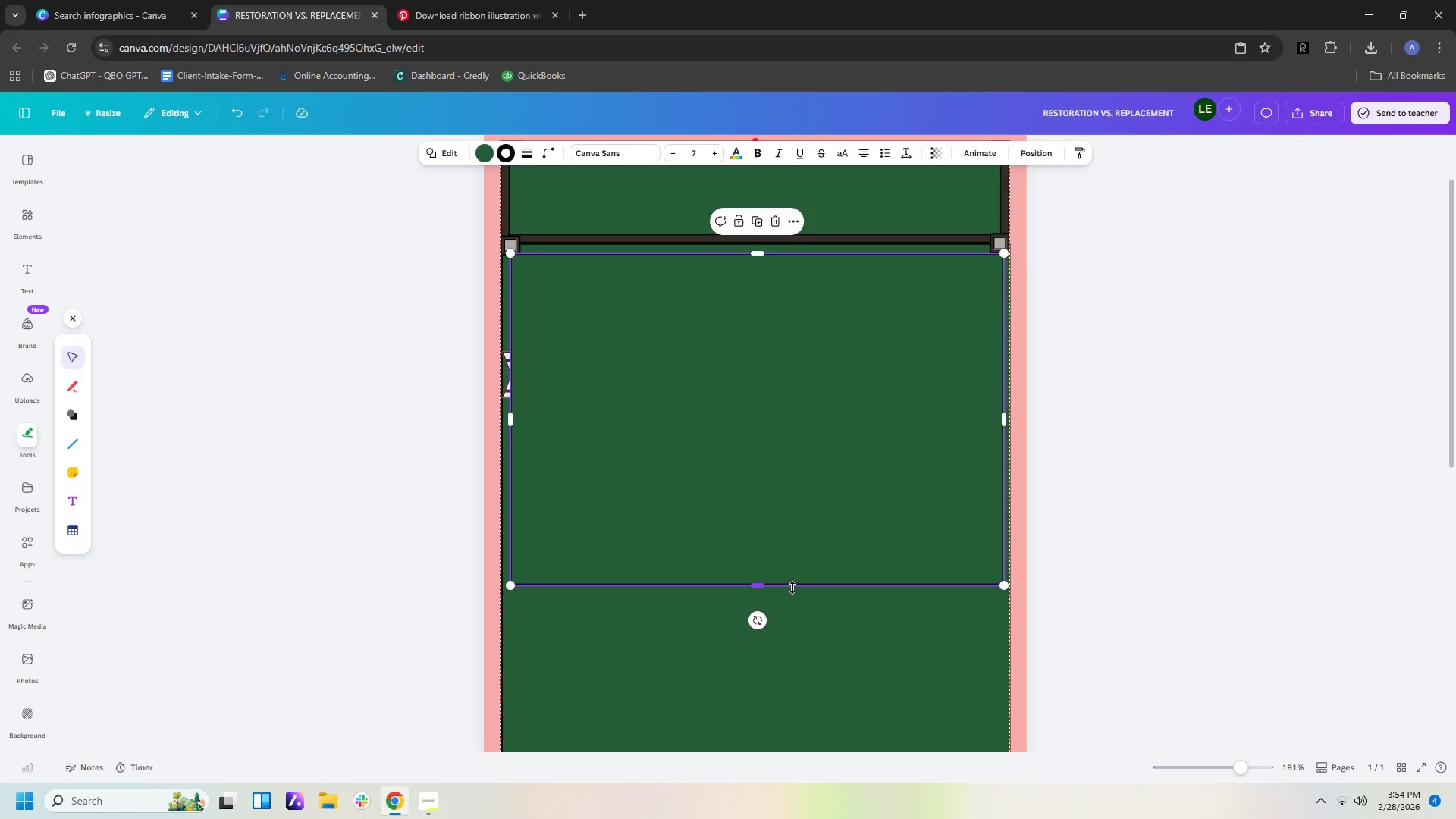 
scroll: coordinate [792, 588], scroll_direction: down, amount: 7.0
 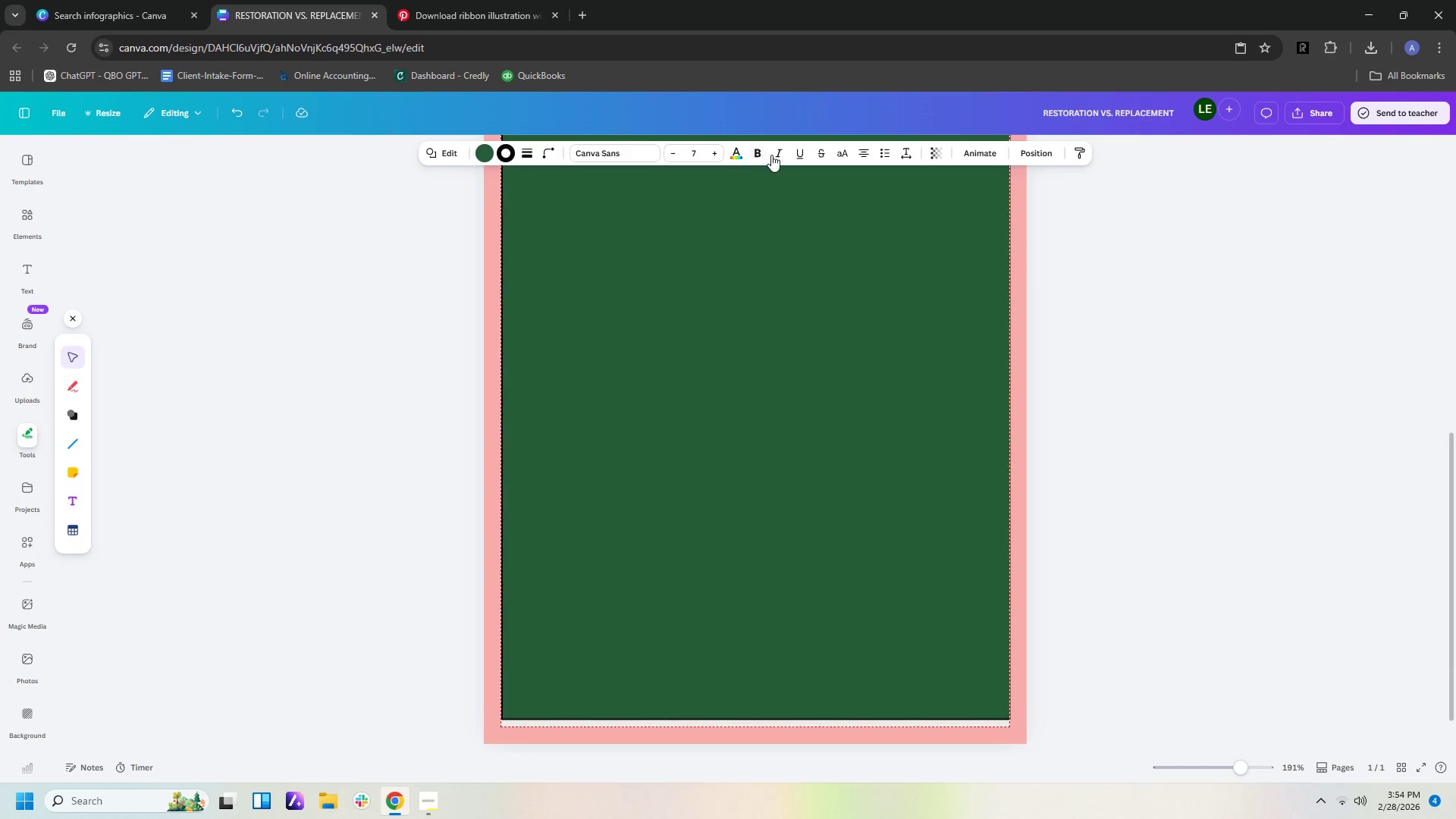 
scroll: coordinate [780, 190], scroll_direction: up, amount: 2.0
 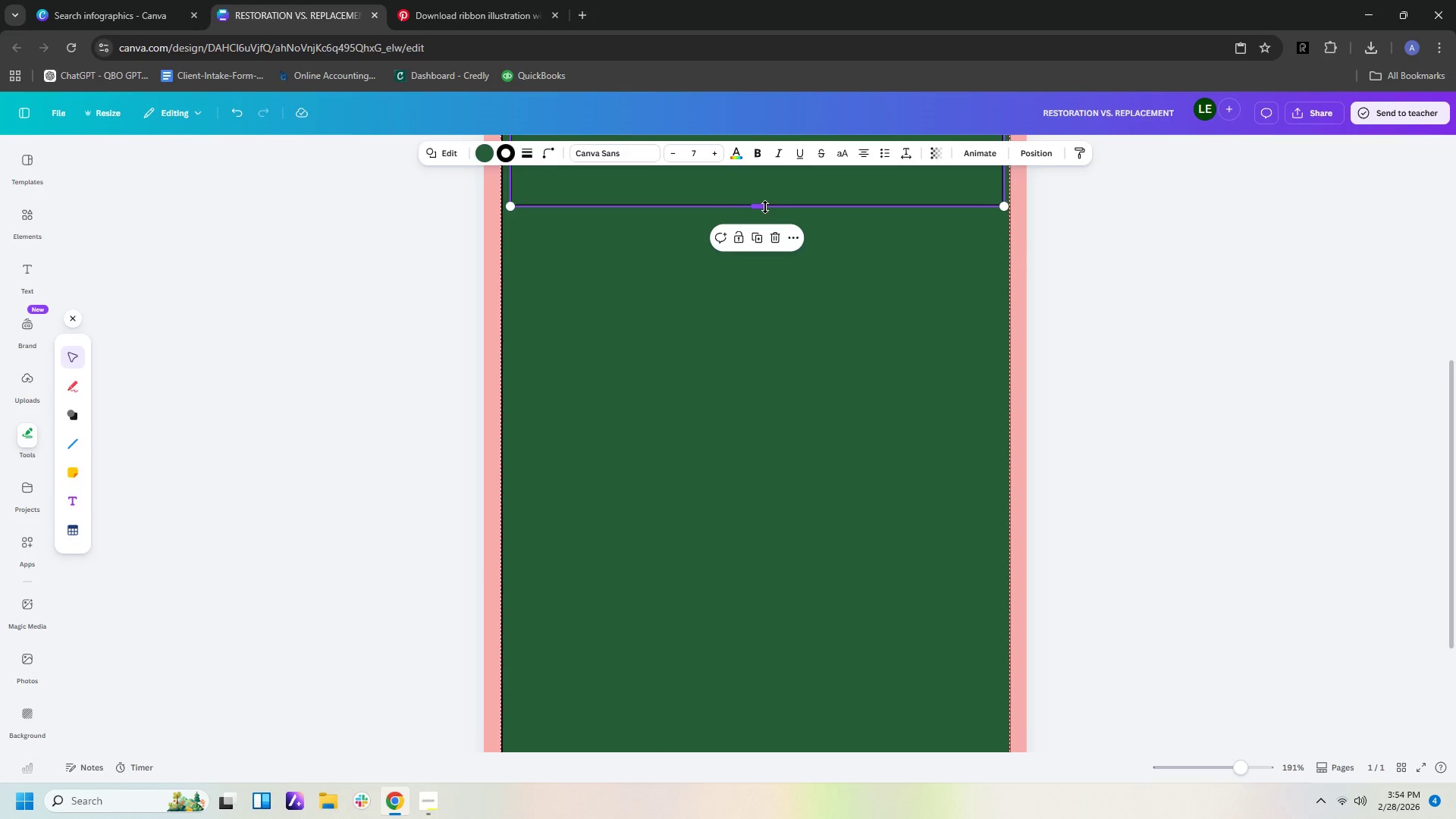 
left_click_drag(start_coordinate=[762, 207], to_coordinate=[761, 682])
 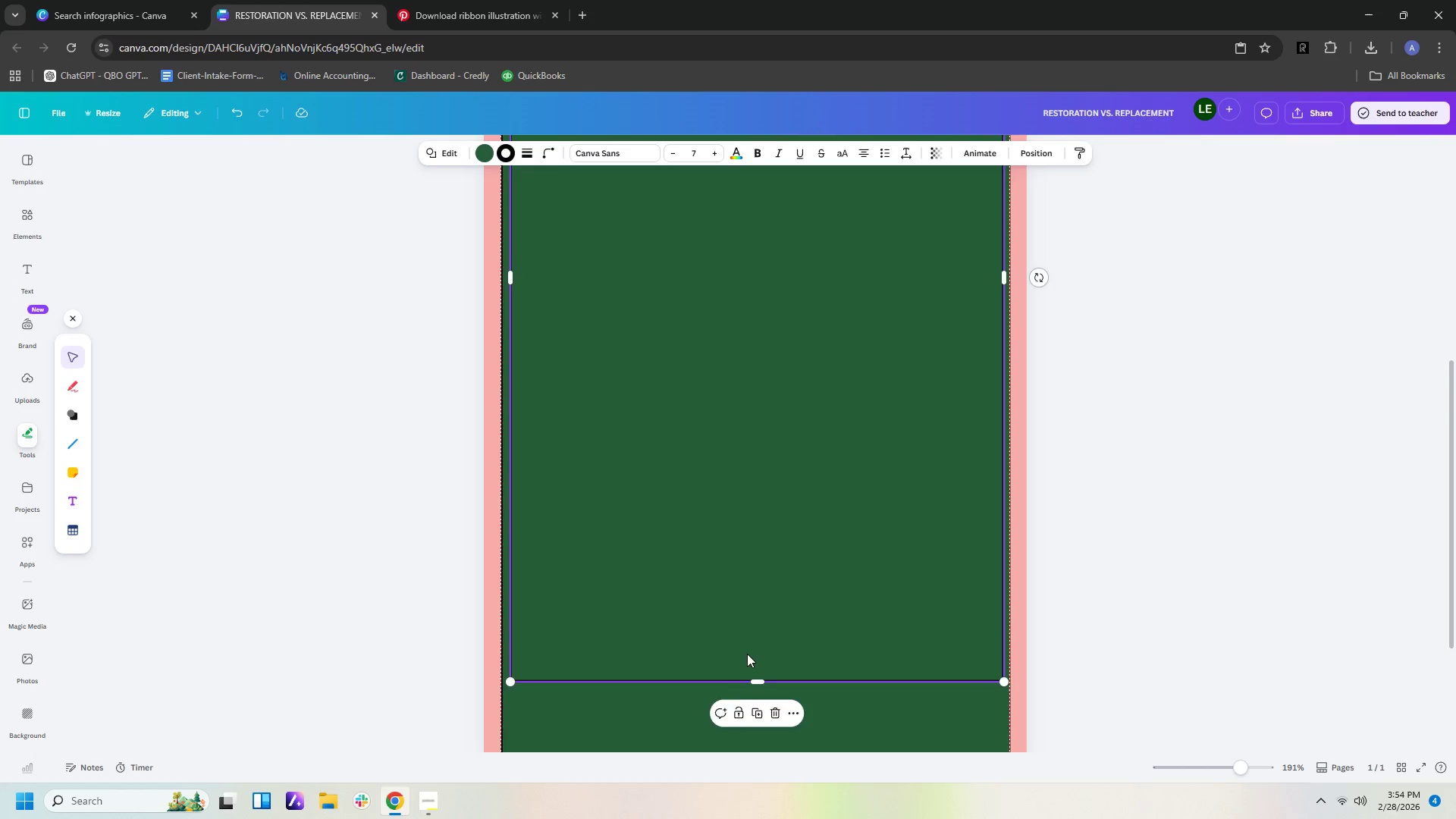 
scroll: coordinate [747, 644], scroll_direction: down, amount: 5.0
 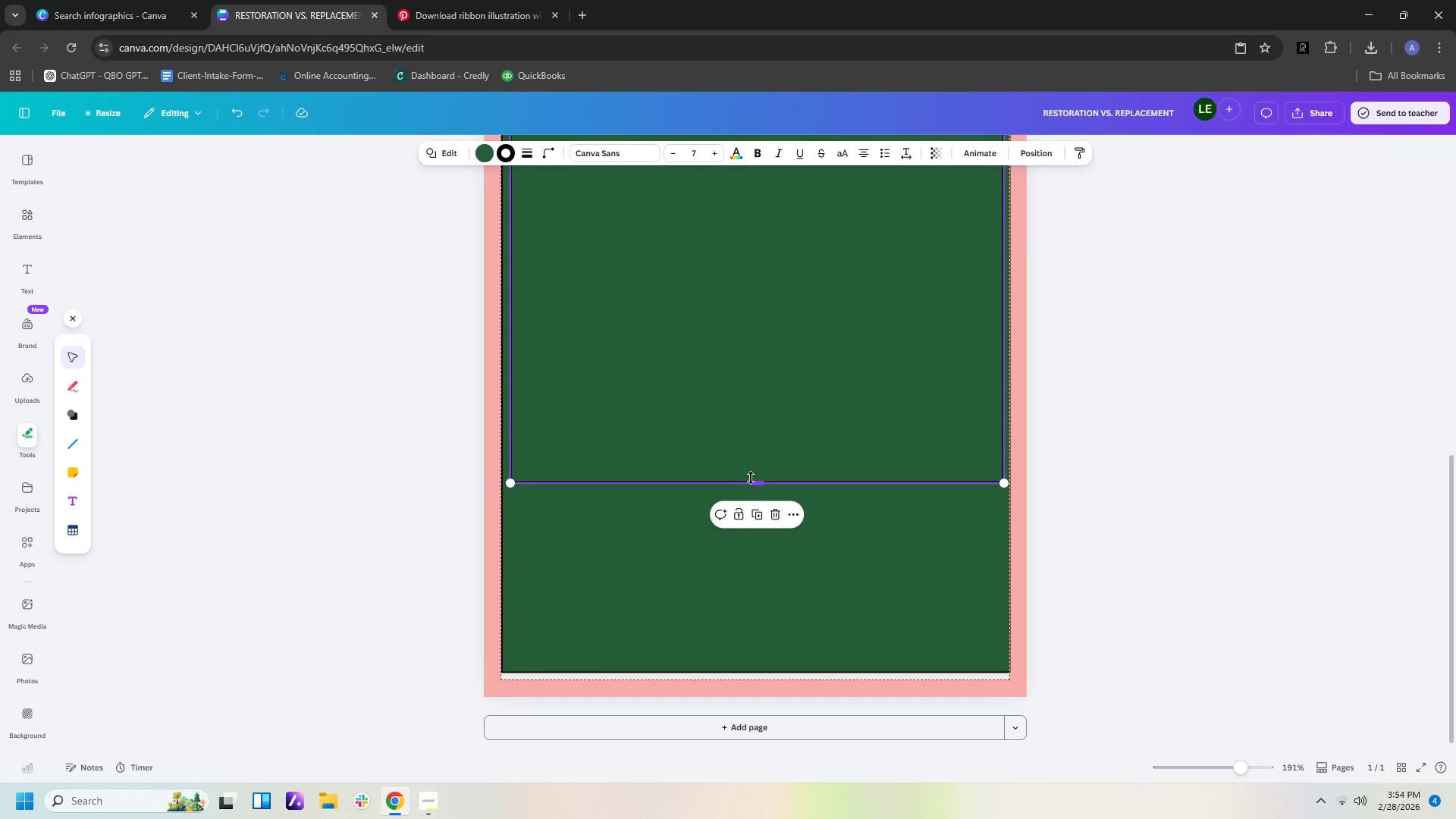 
left_click_drag(start_coordinate=[754, 481], to_coordinate=[742, 661])
 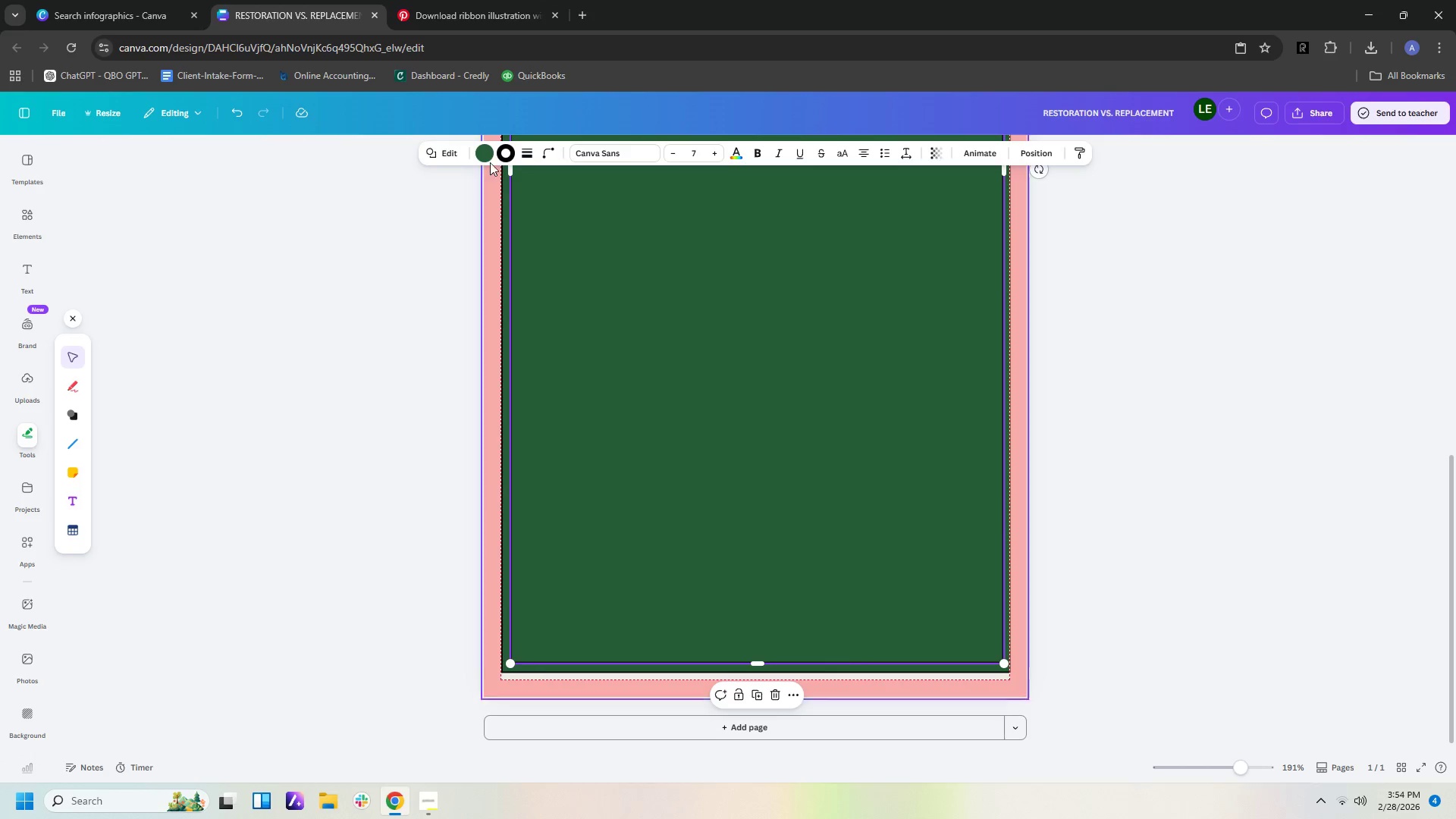 
left_click([489, 154])
 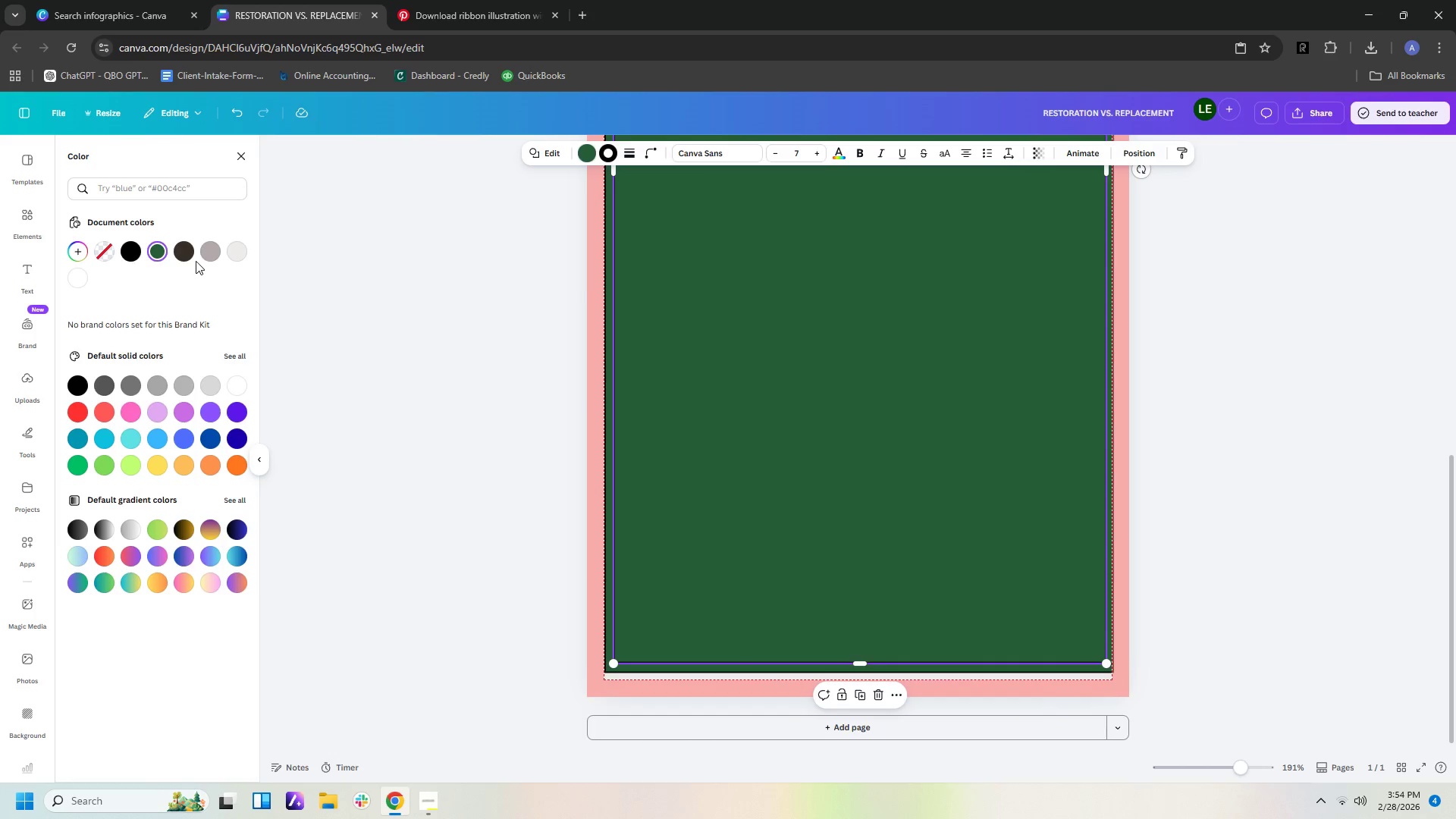 
left_click([206, 256])
 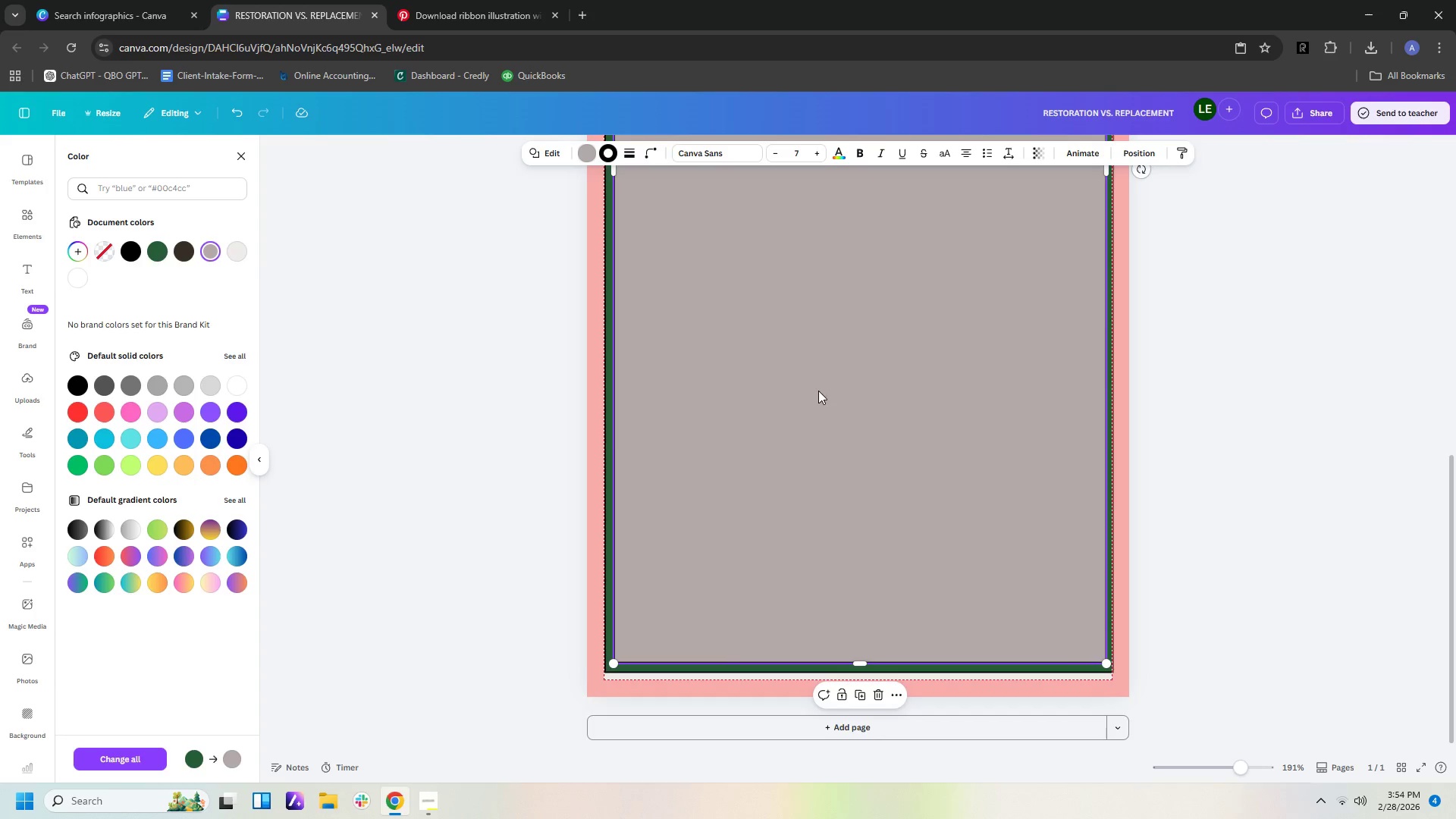 
scroll: coordinate [846, 378], scroll_direction: up, amount: 11.0
 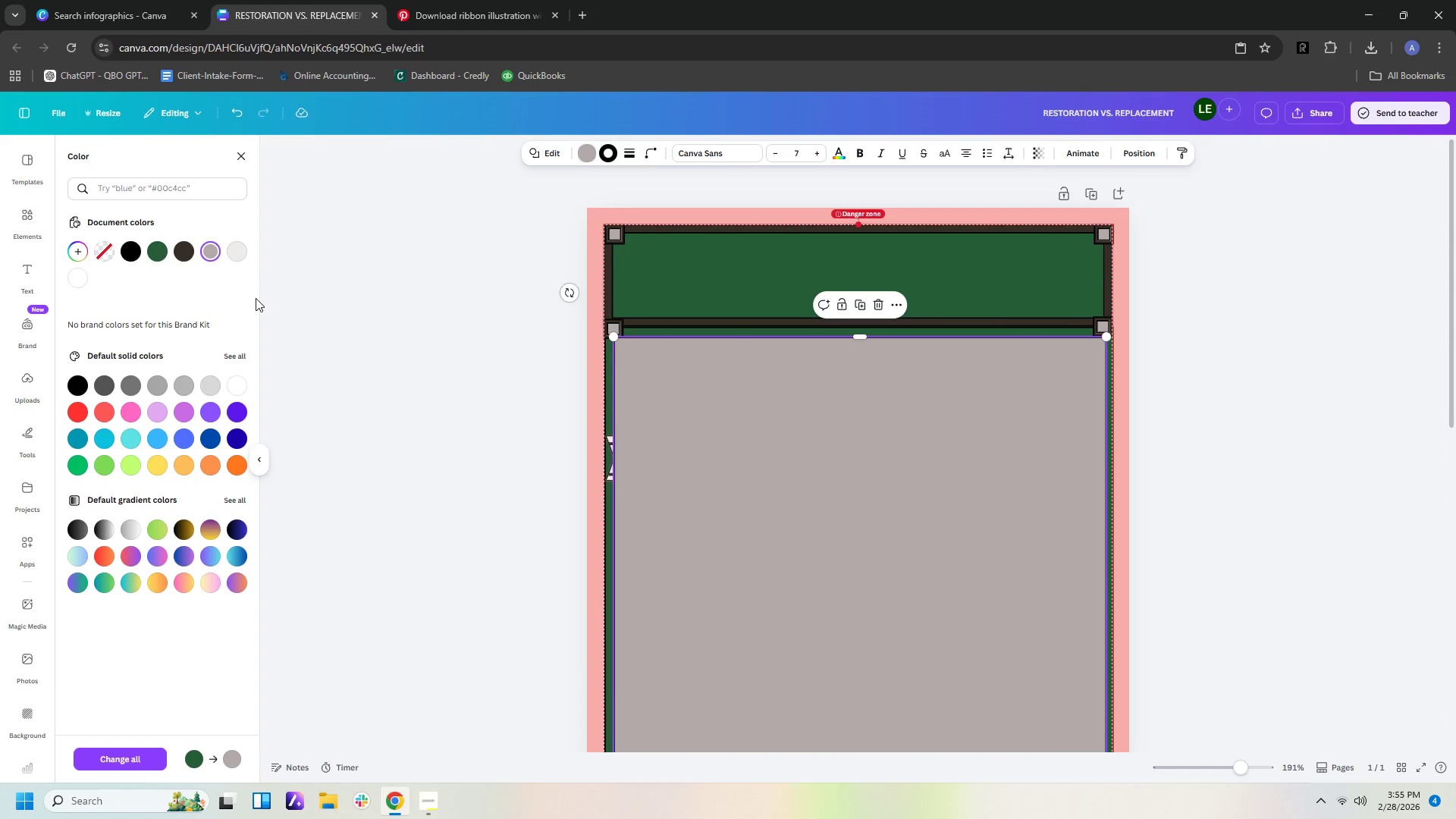 
left_click([209, 250])
 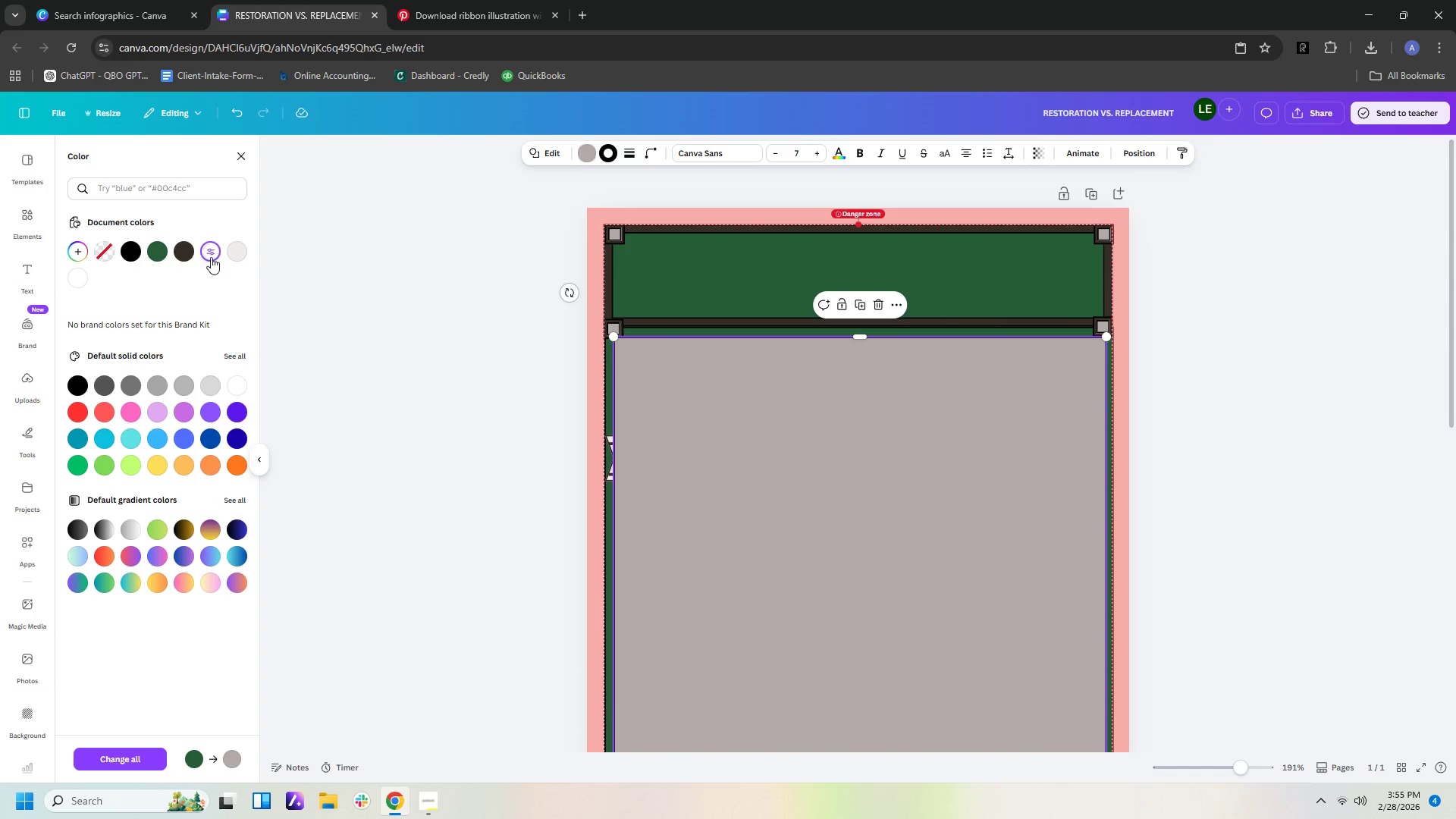 
left_click([211, 252])
 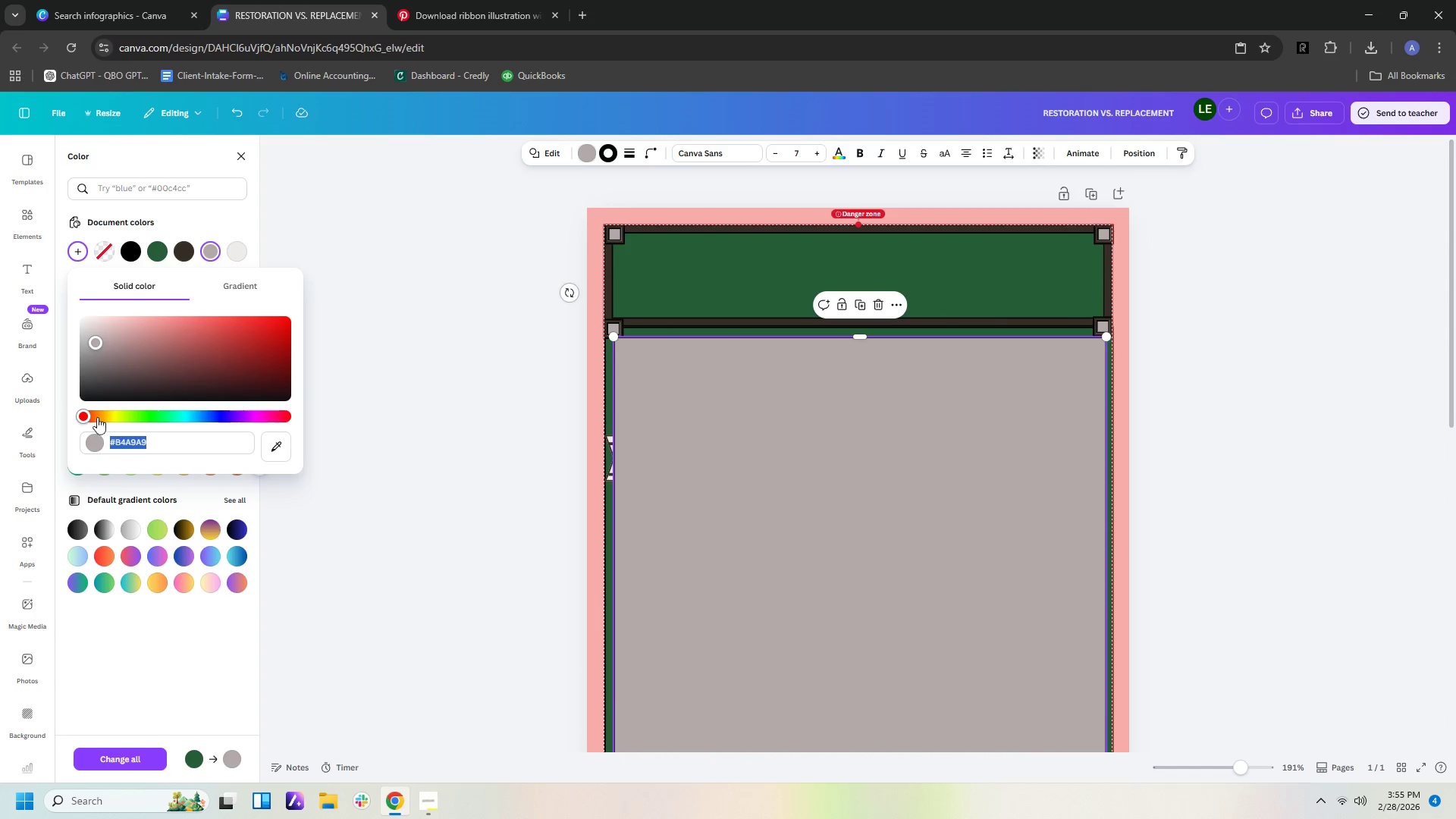 
left_click([115, 358])
 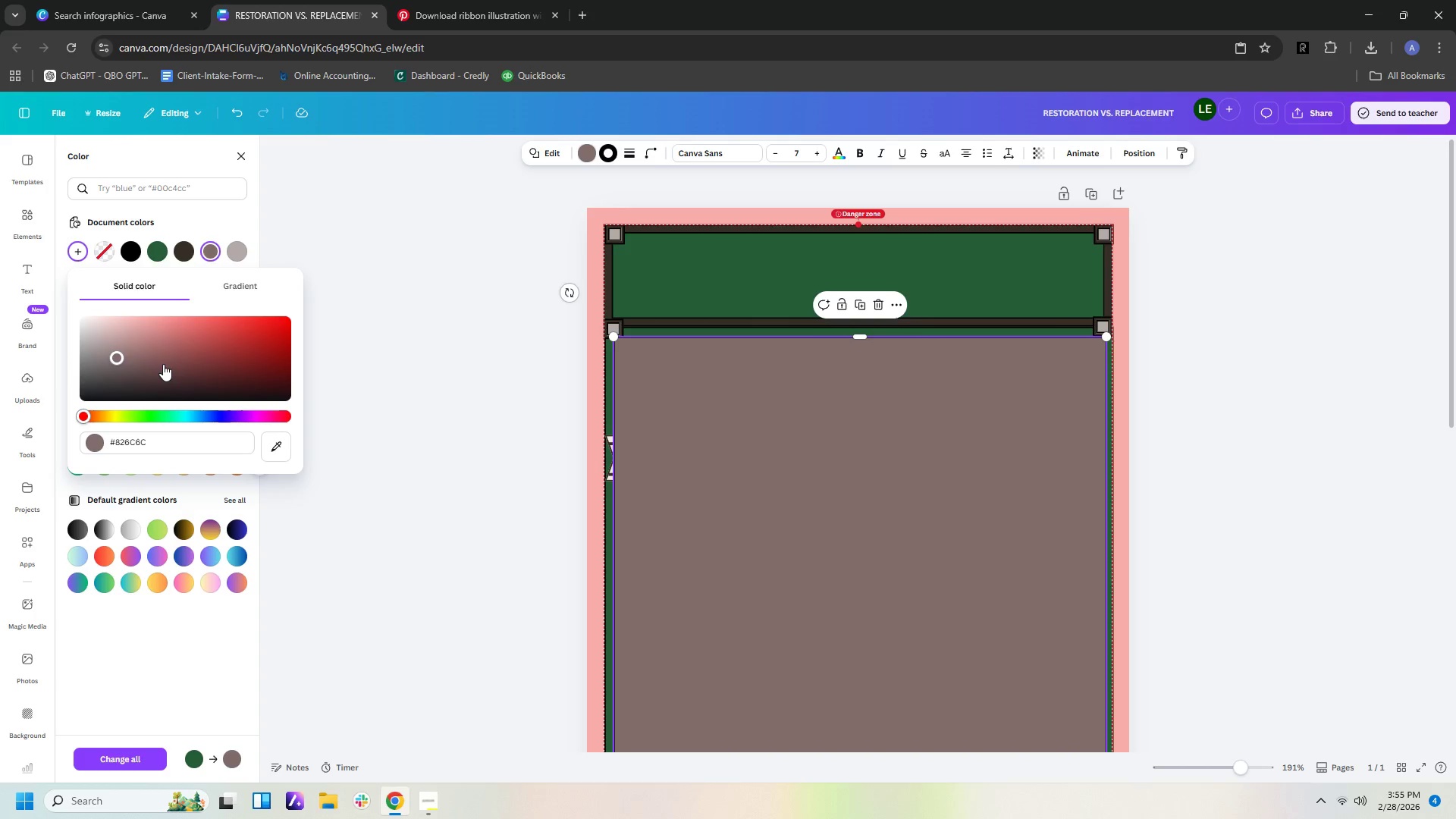 
left_click_drag(start_coordinate=[115, 356], to_coordinate=[107, 346])
 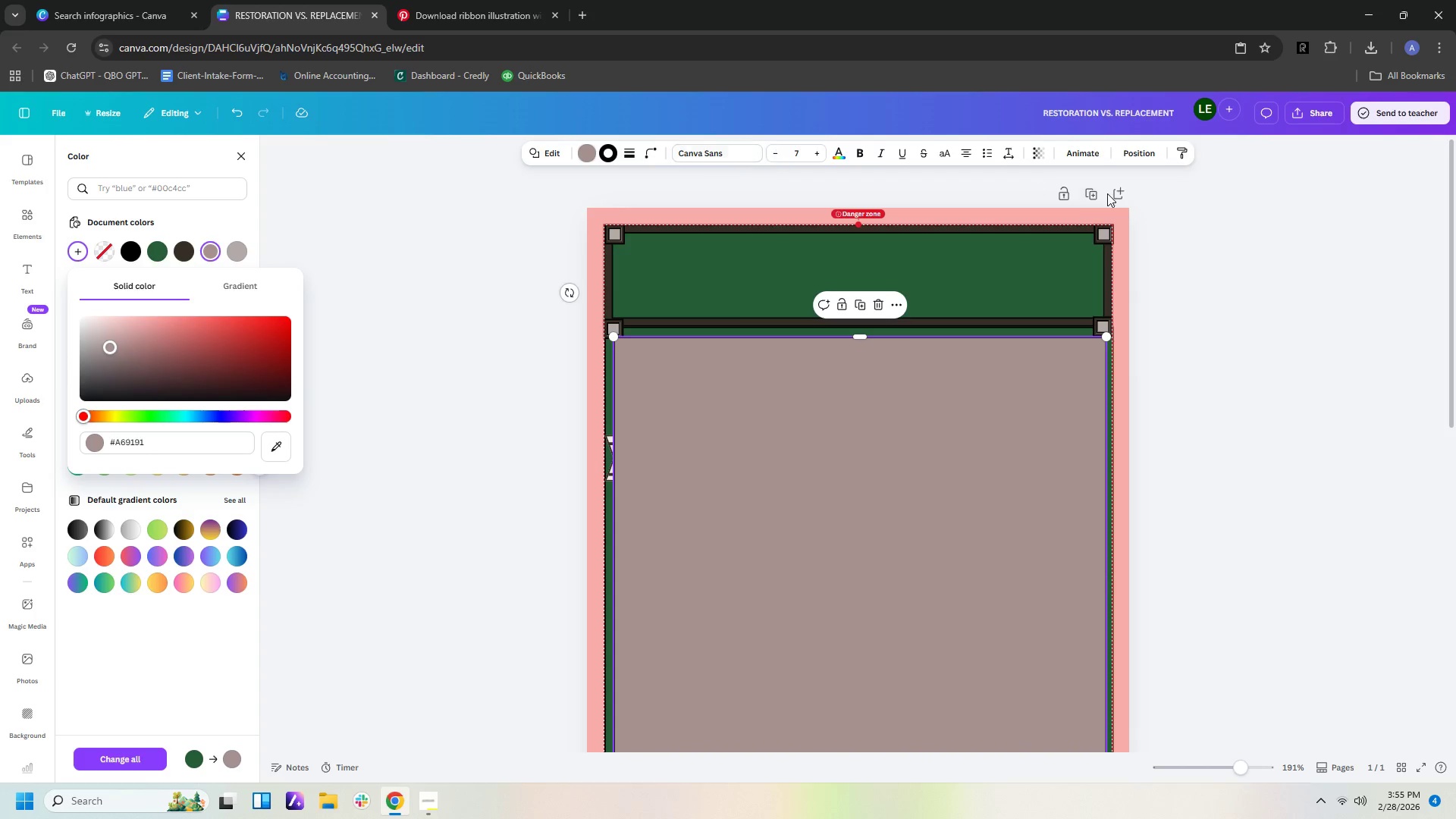 
left_click([1136, 157])
 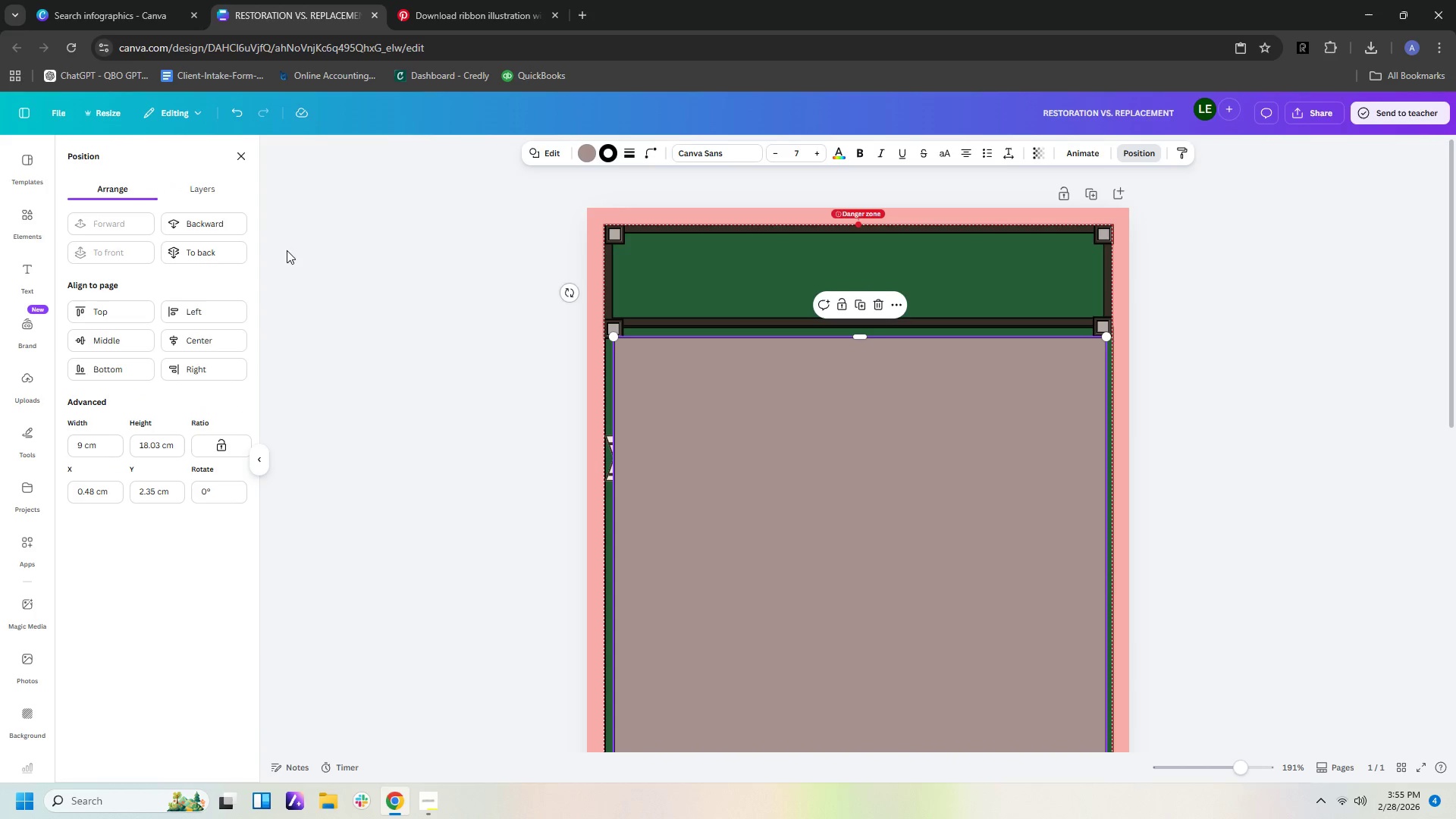 
left_click([215, 229])
 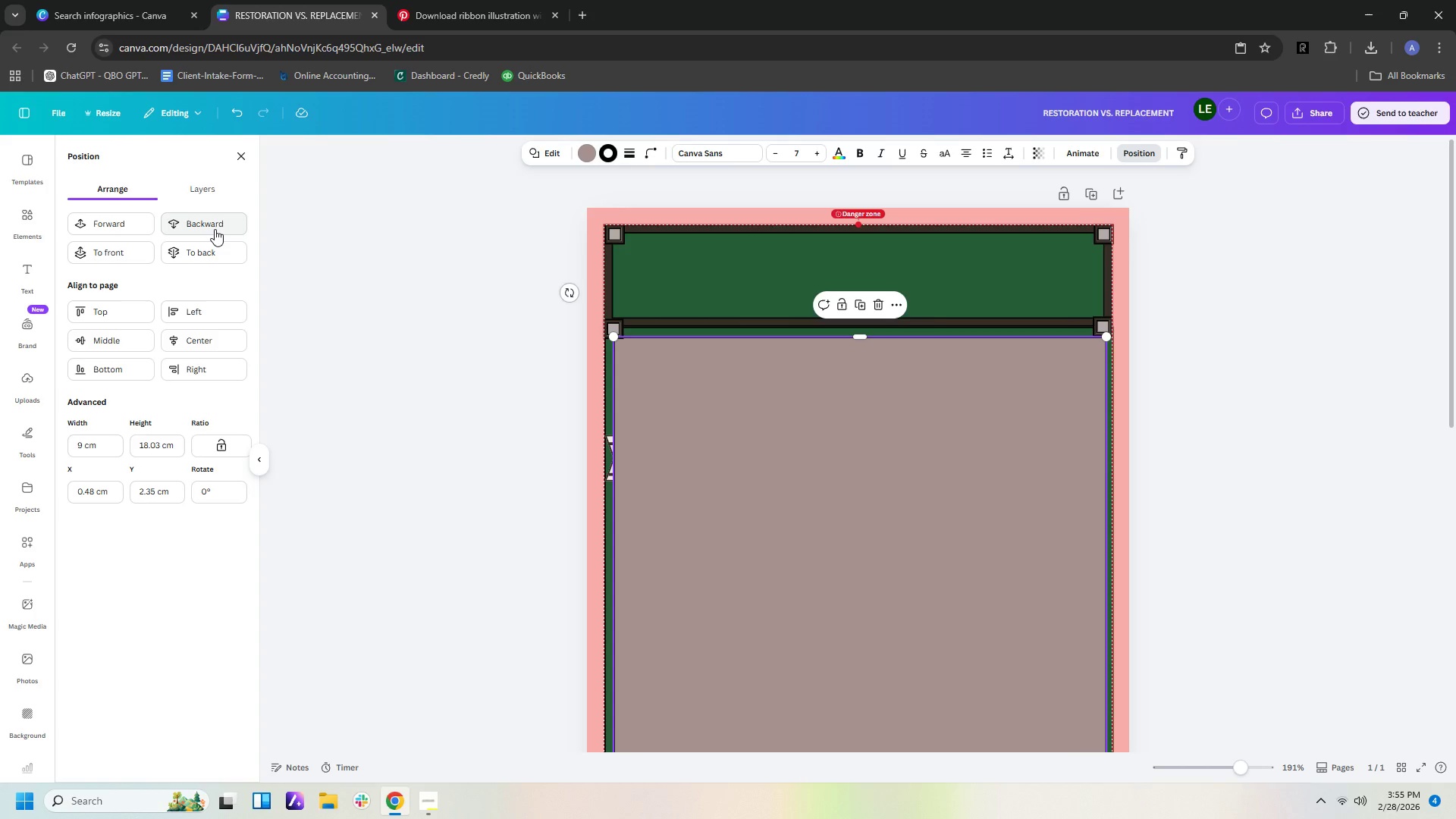 
left_click([215, 229])
 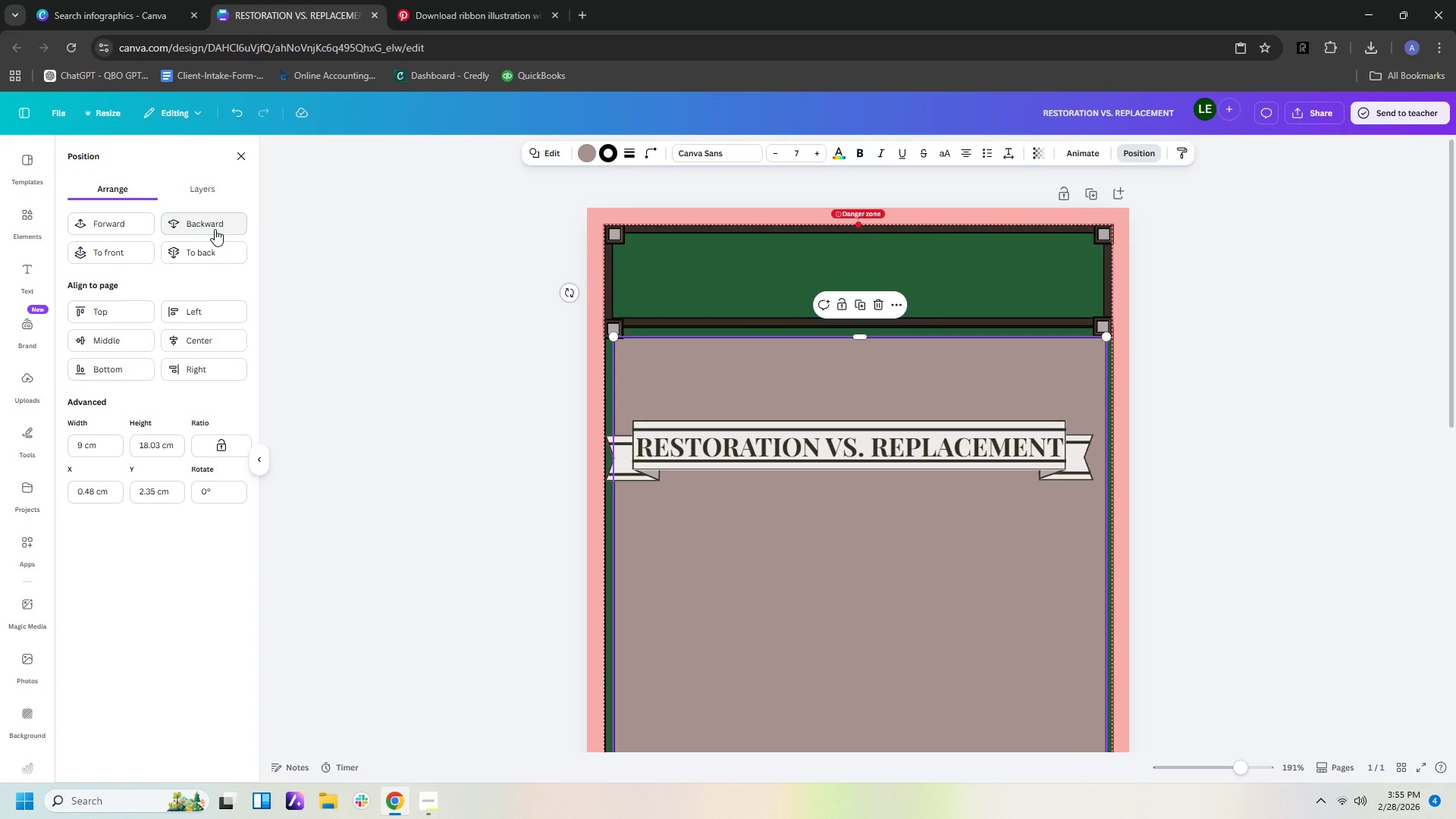 
left_click([215, 229])
 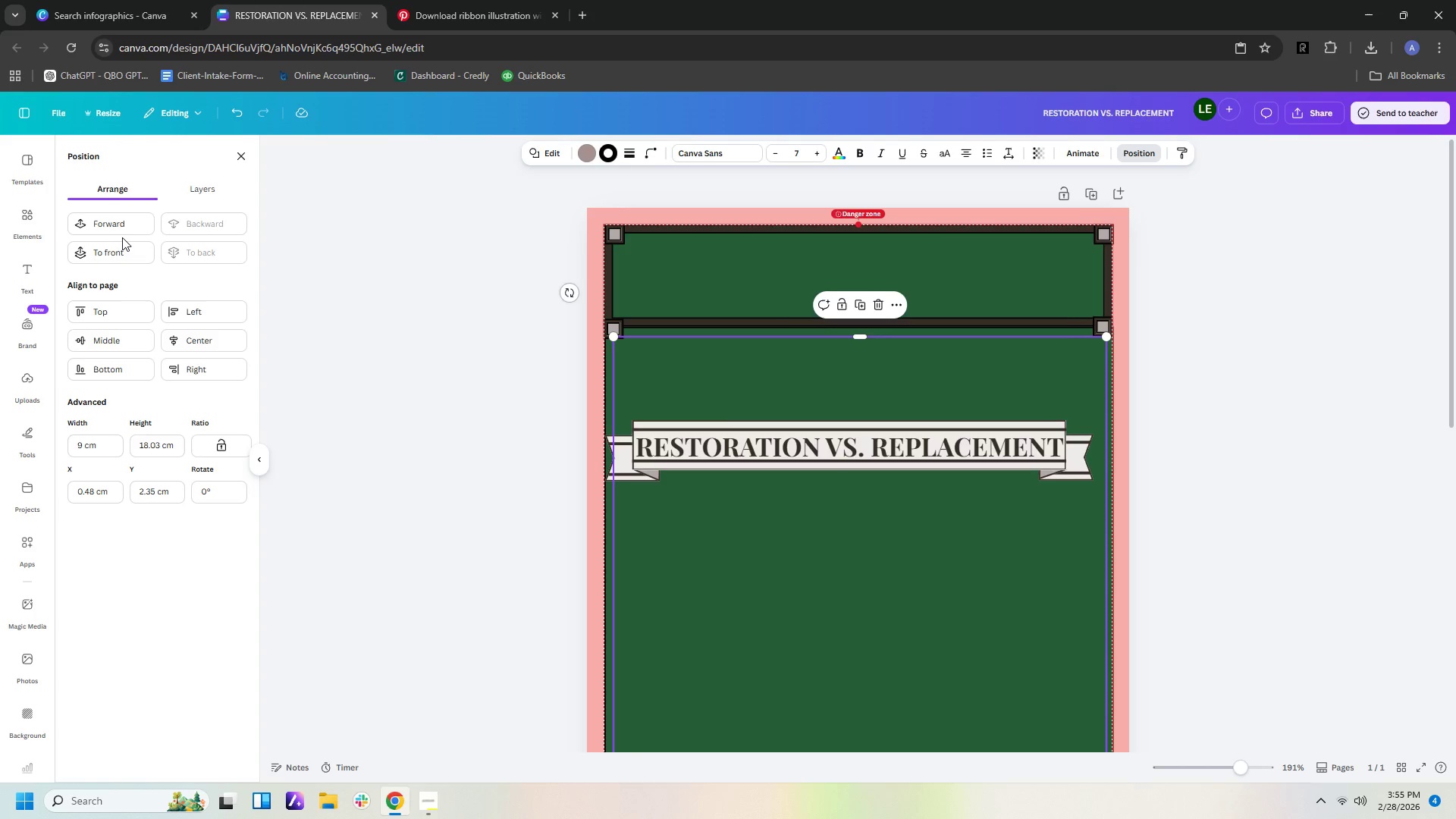 
left_click([117, 227])
 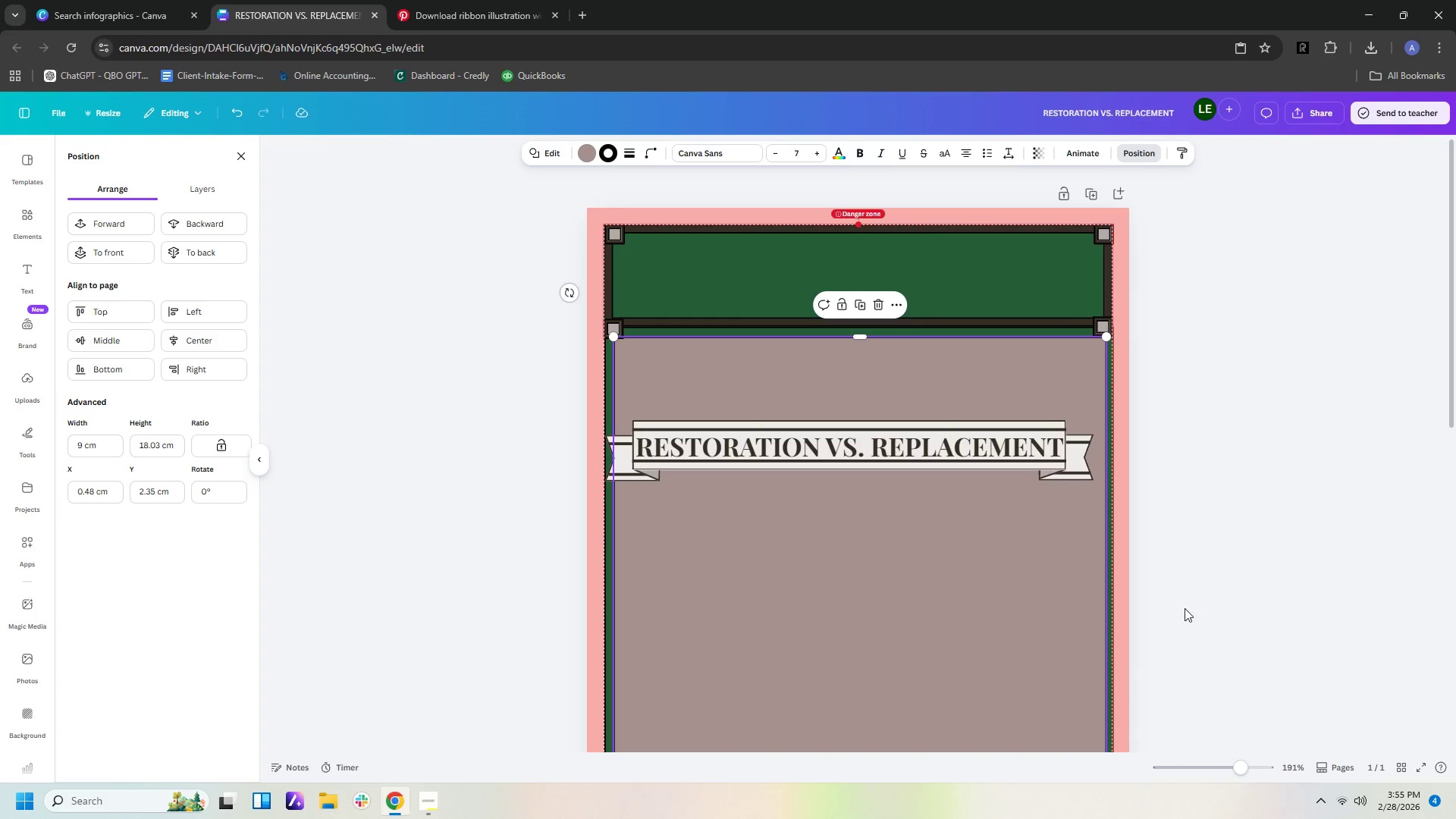 
left_click([1150, 535])
 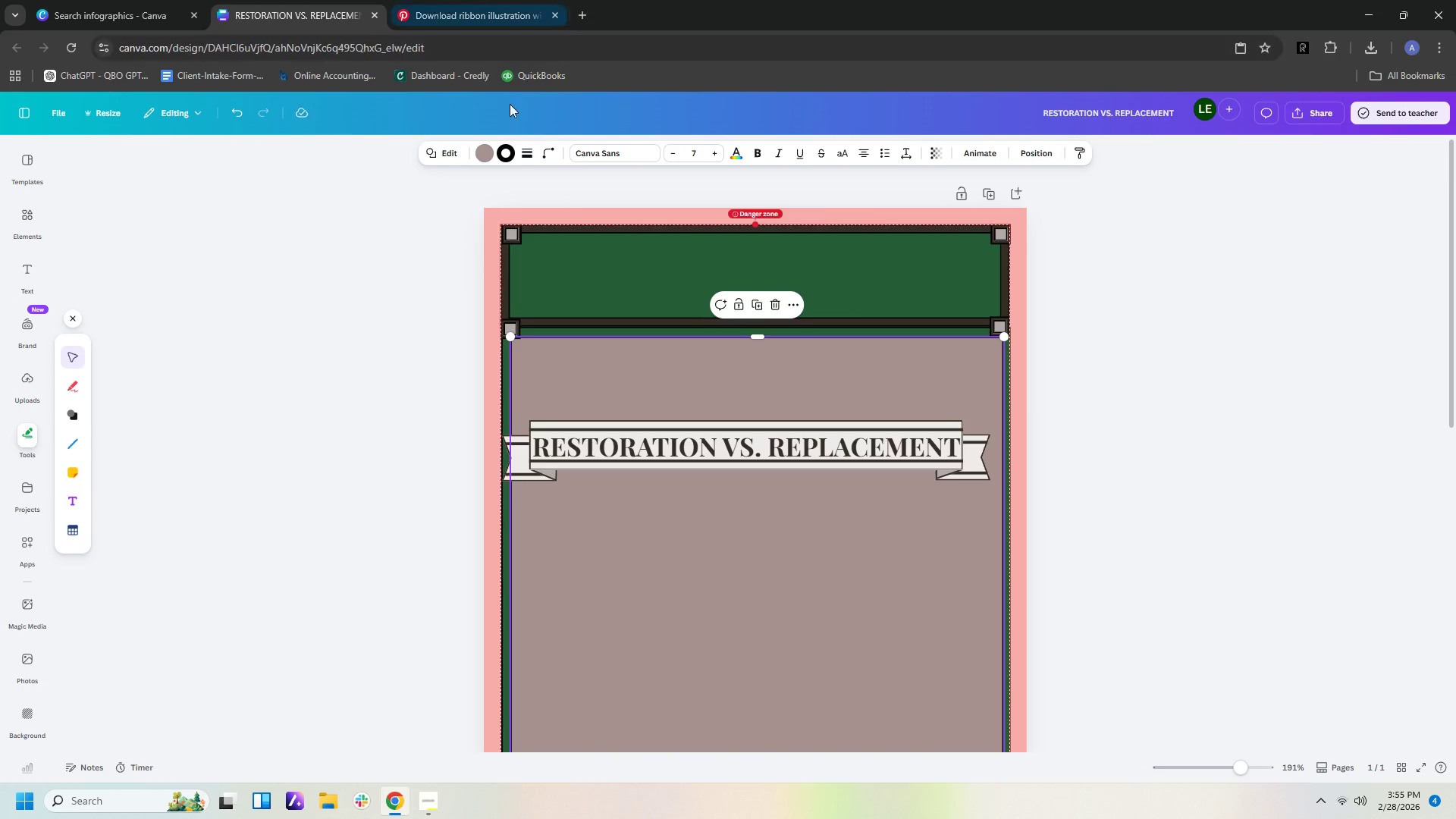 
left_click([525, 155])
 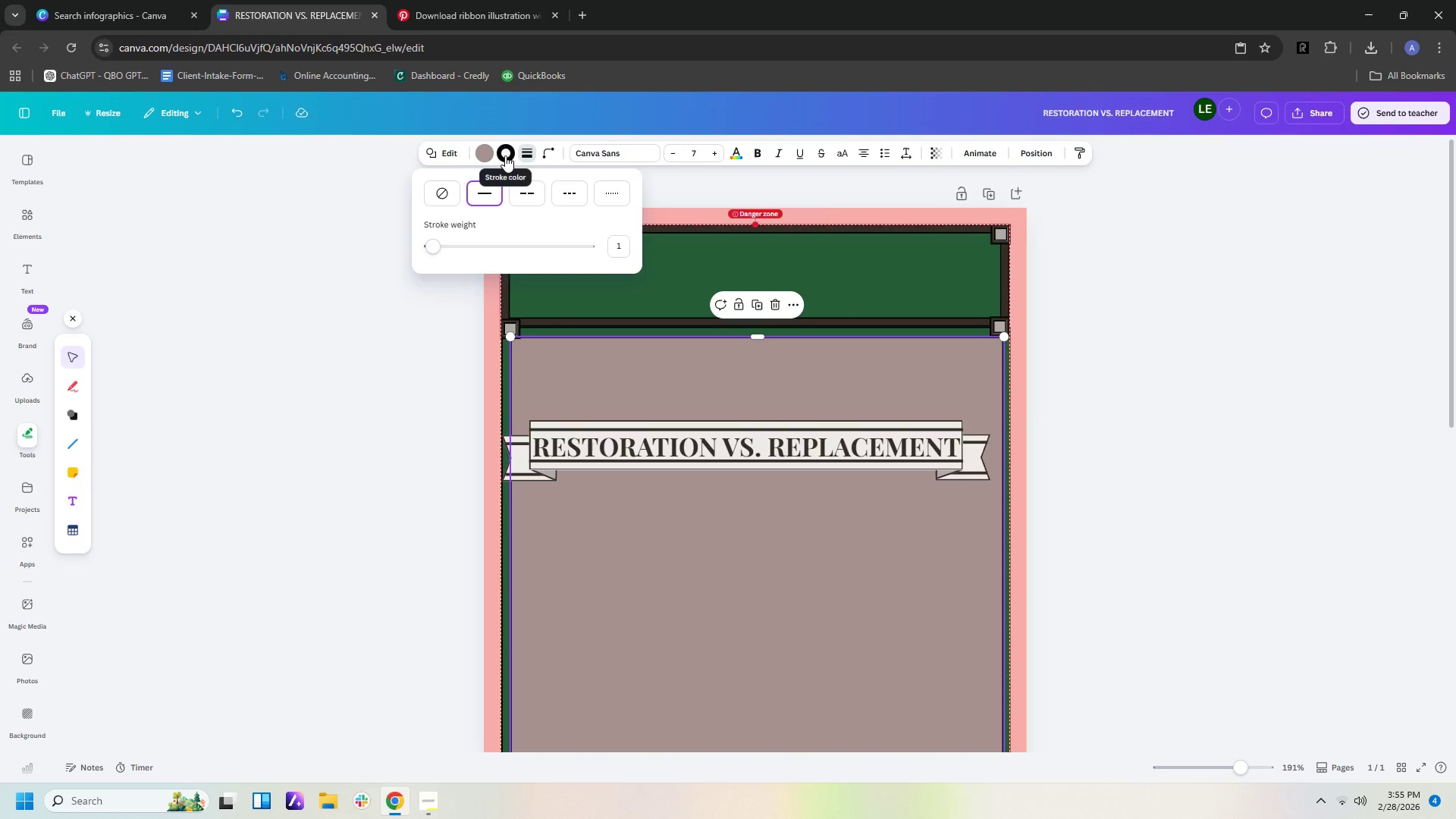 
left_click([1201, 470])
 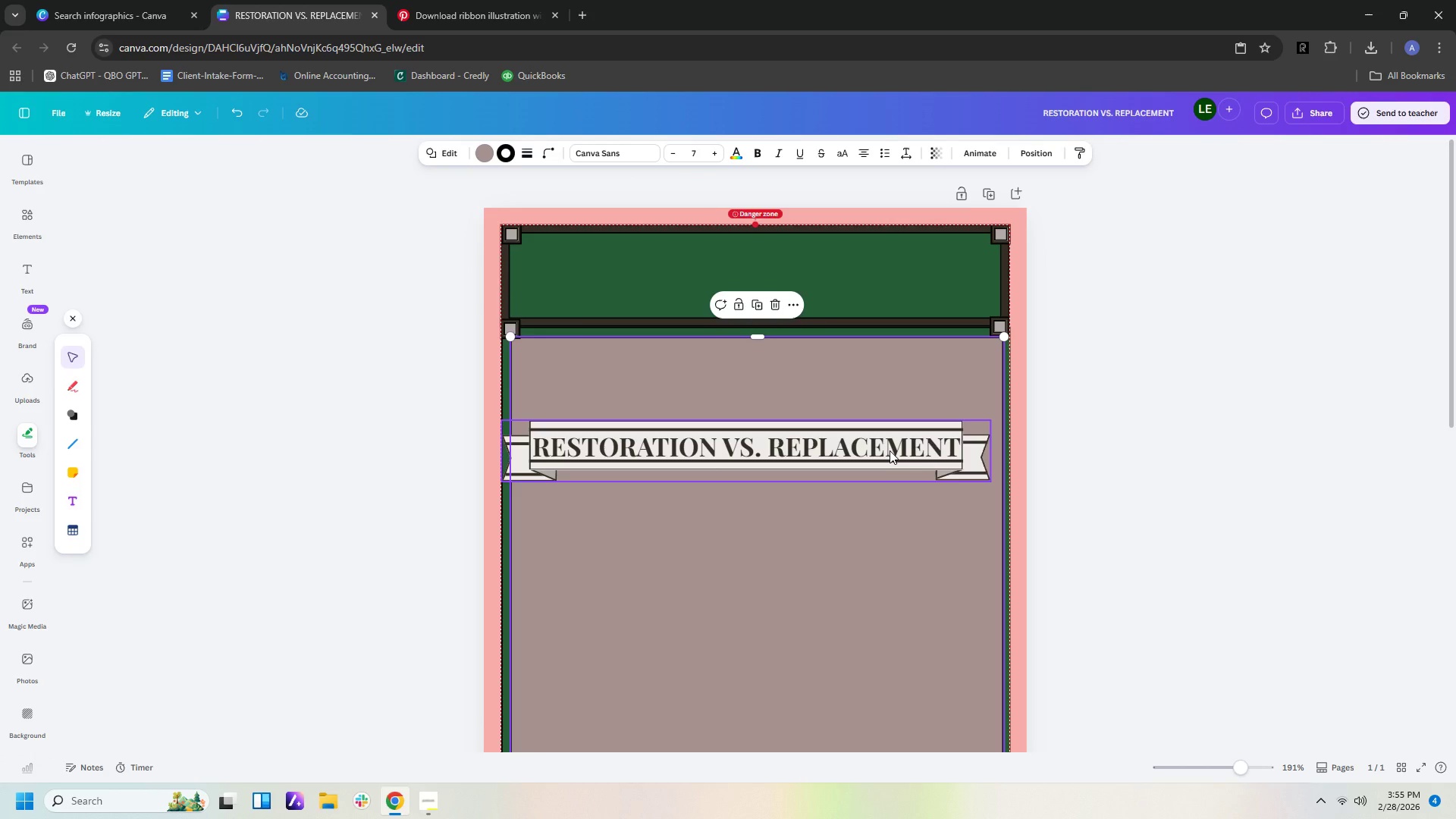 
left_click_drag(start_coordinate=[890, 450], to_coordinate=[877, 305])
 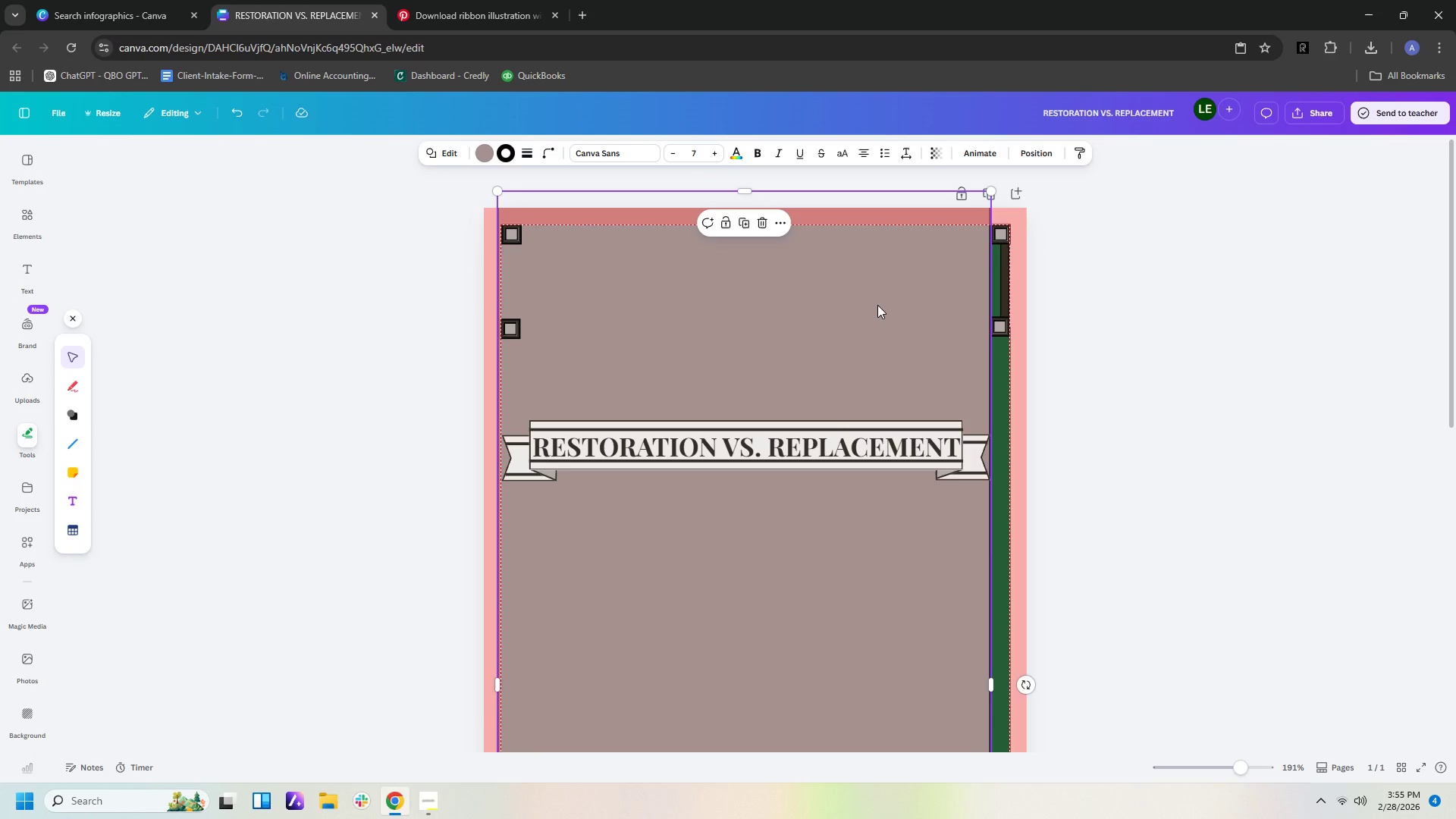 
key(Control+Z)
 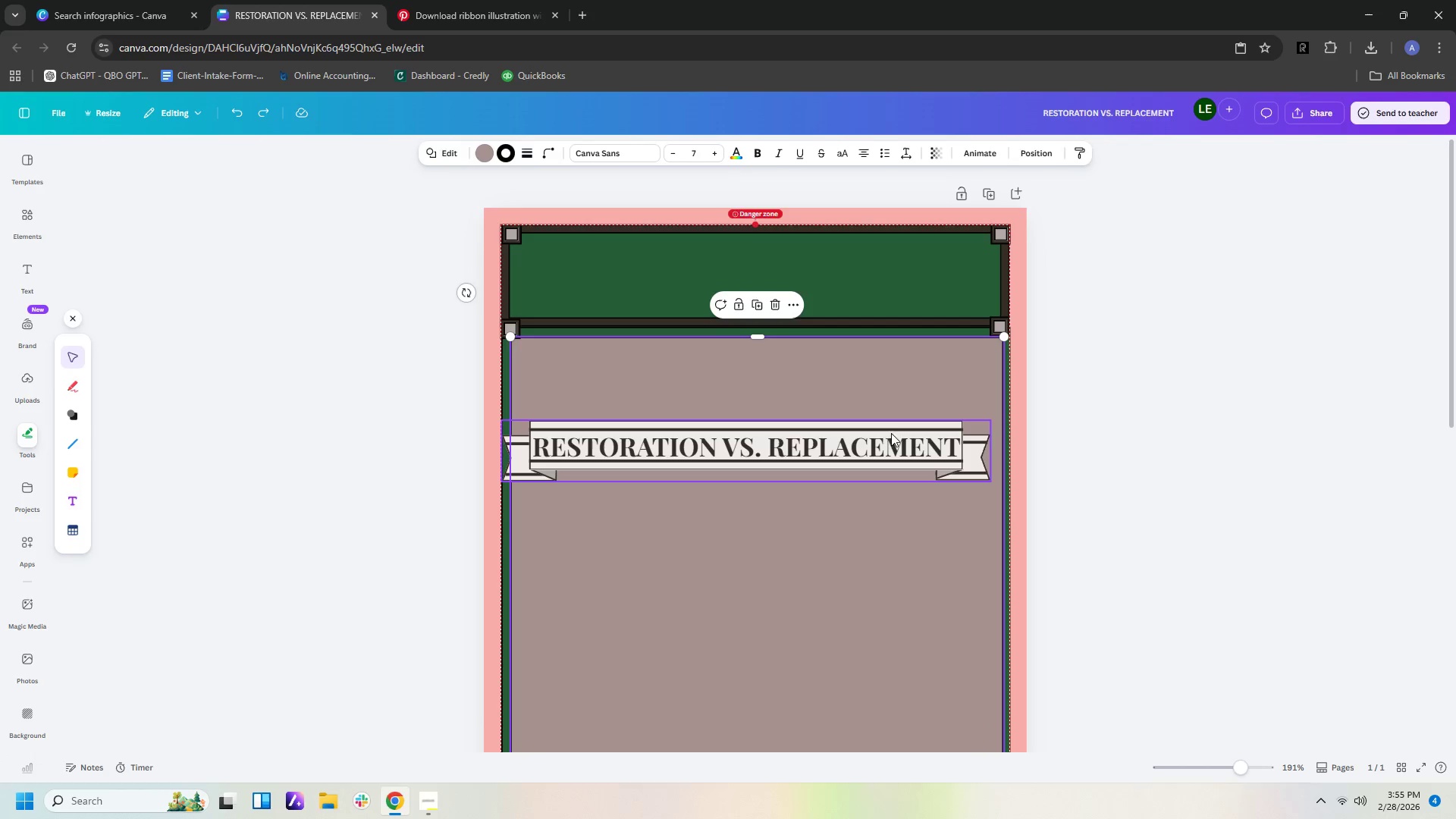 
left_click([890, 438])
 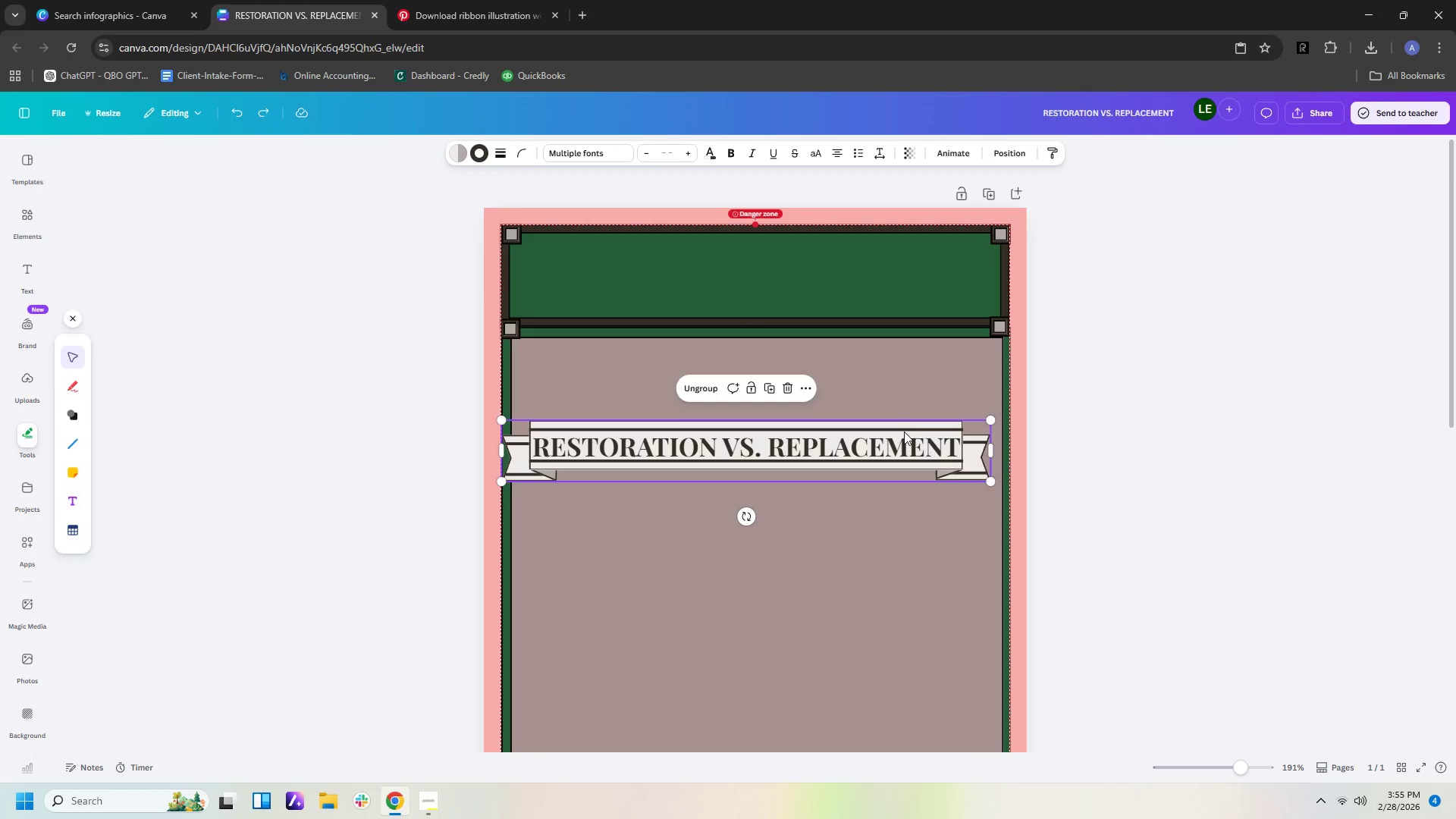 
left_click_drag(start_coordinate=[904, 431], to_coordinate=[913, 252])
 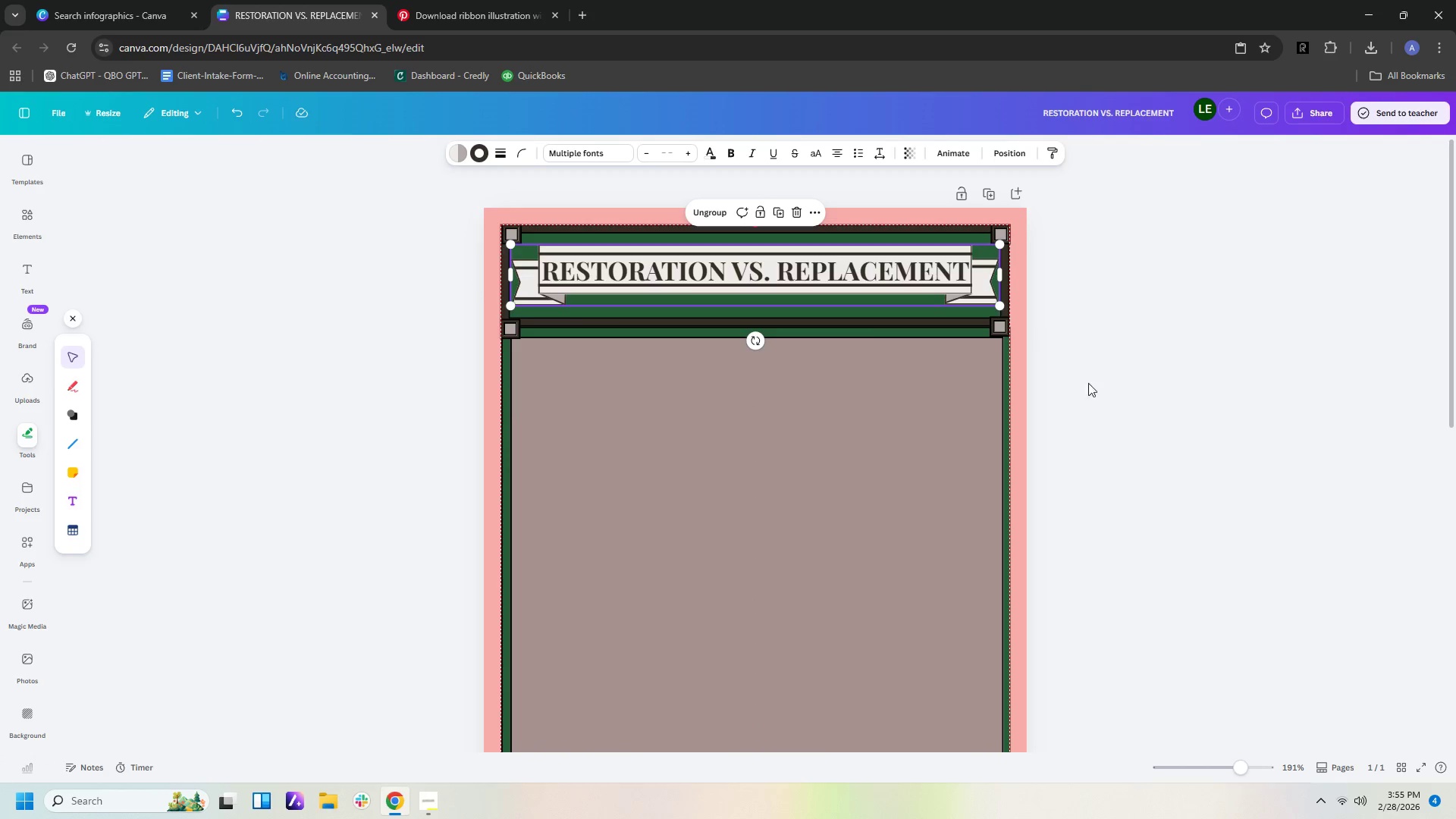 
left_click([1172, 457])
 